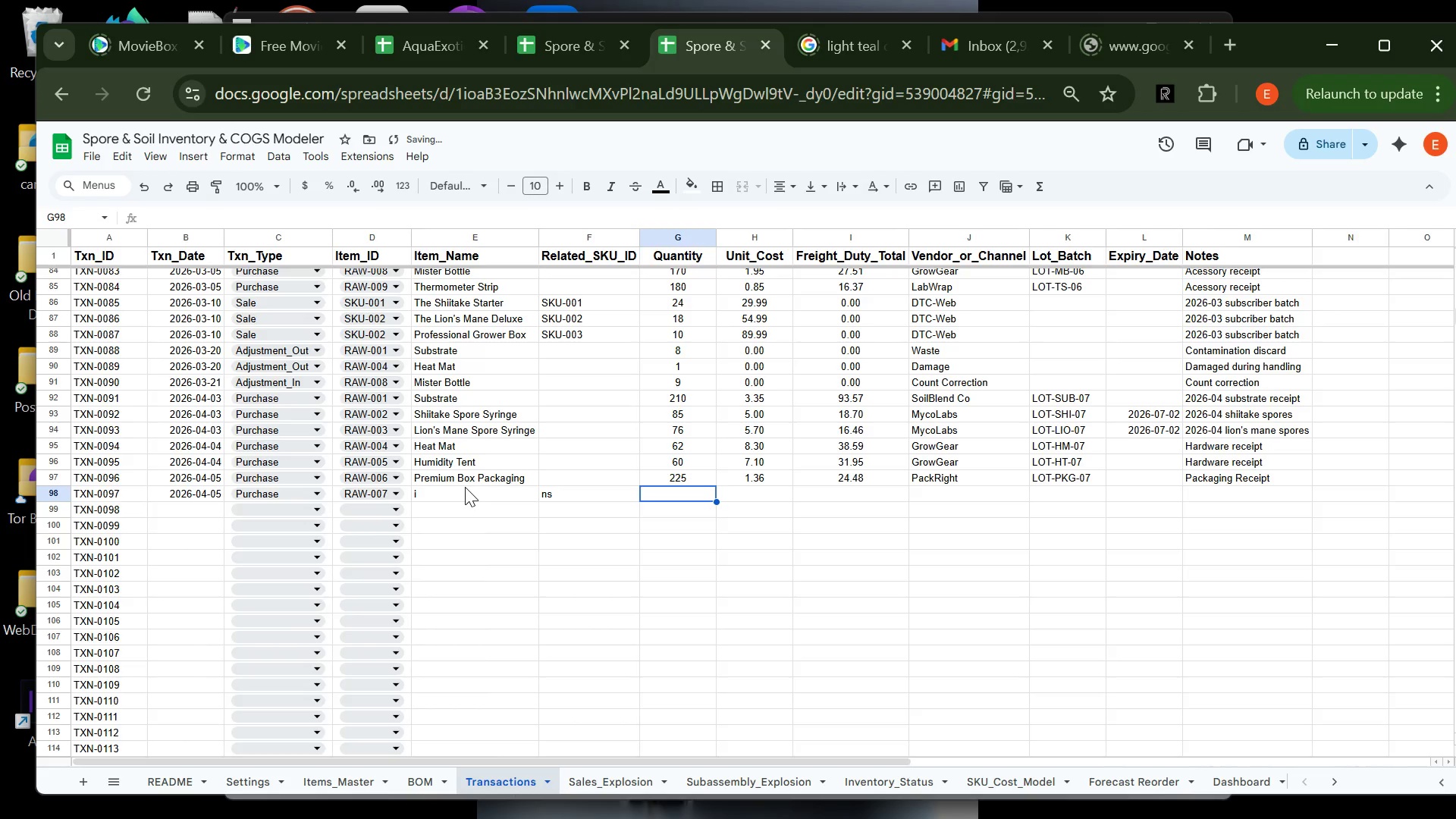 
key(ArrowLeft)
 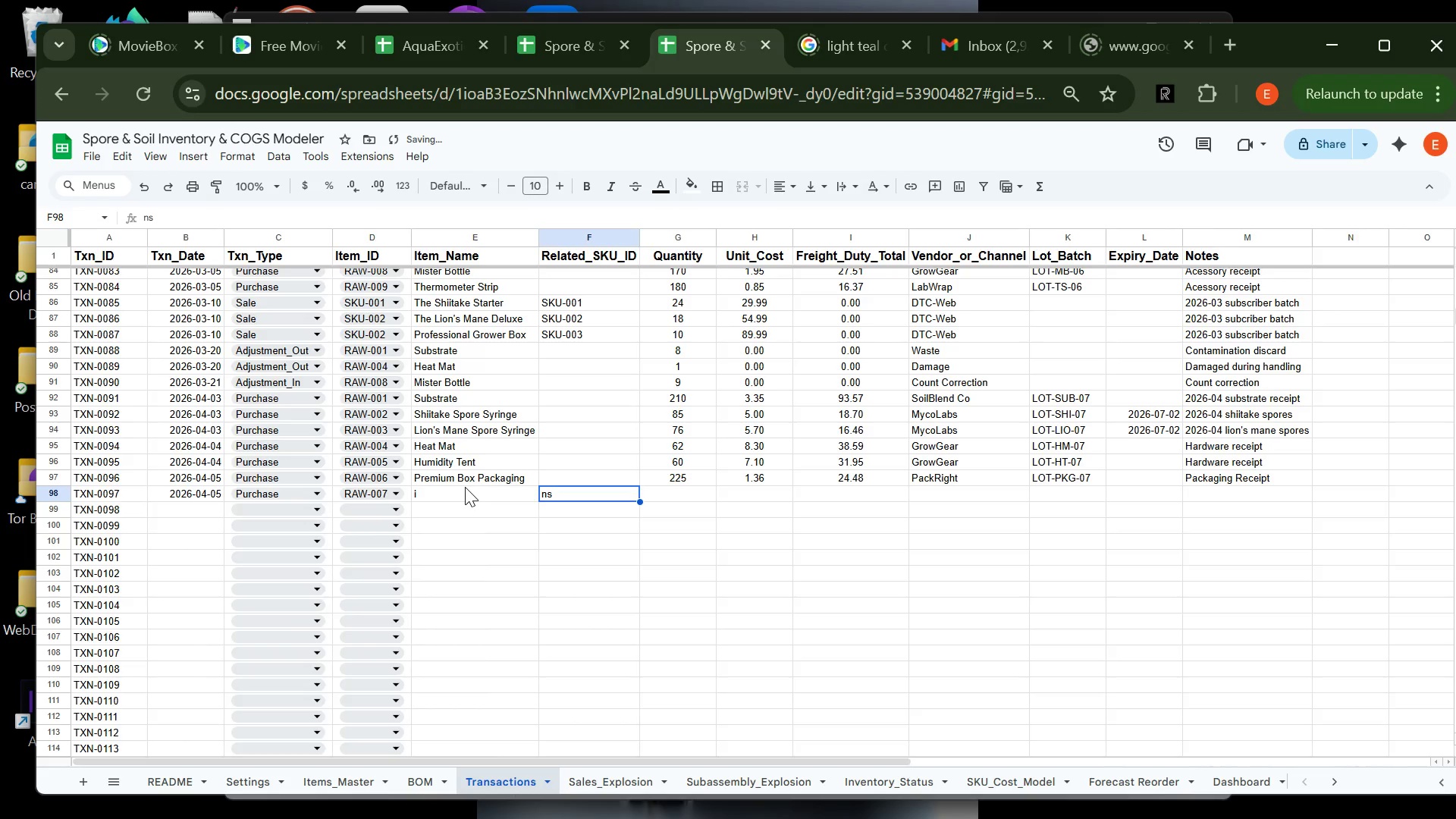 
key(Backspace)
 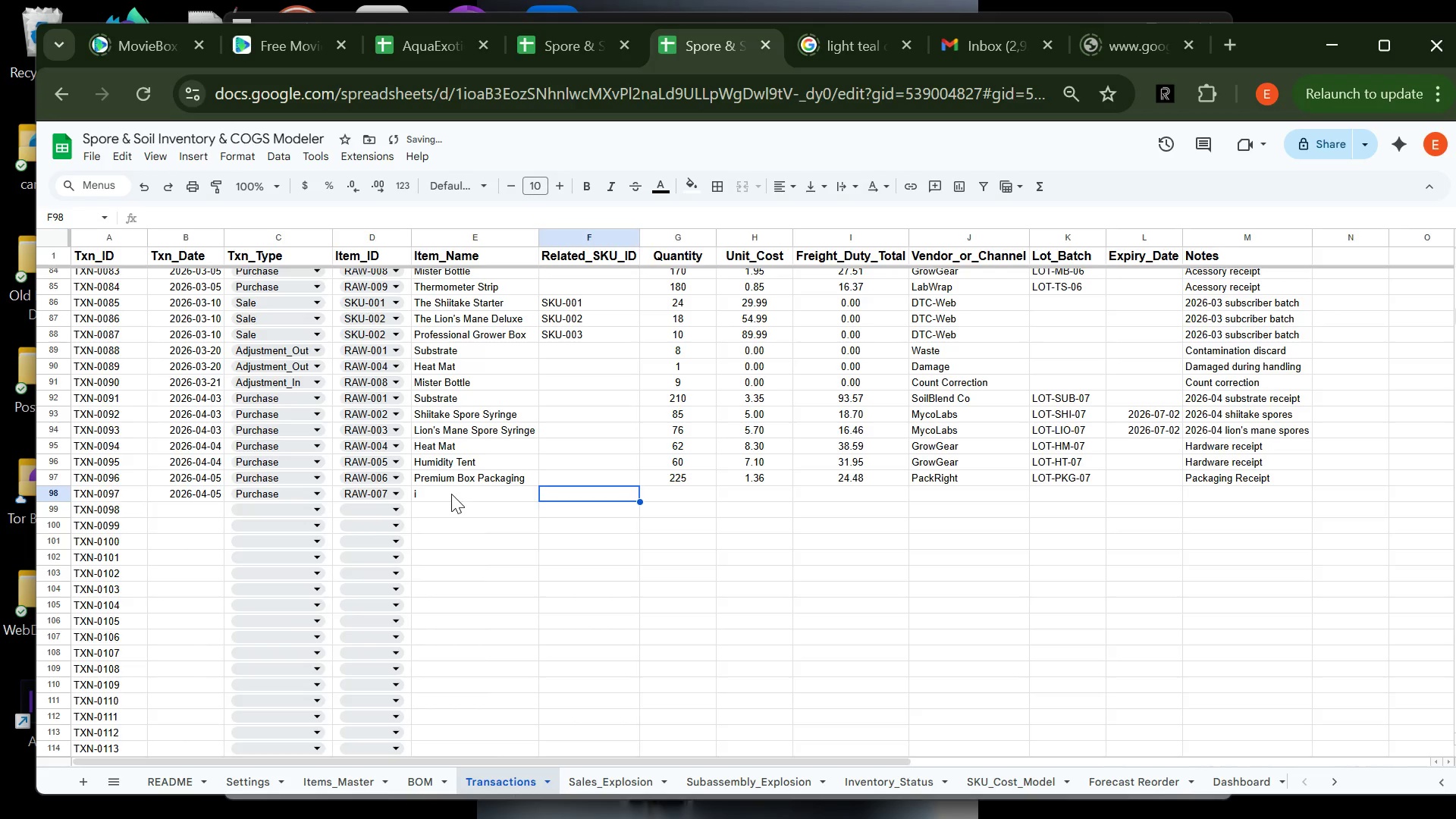 
double_click([451, 494])
 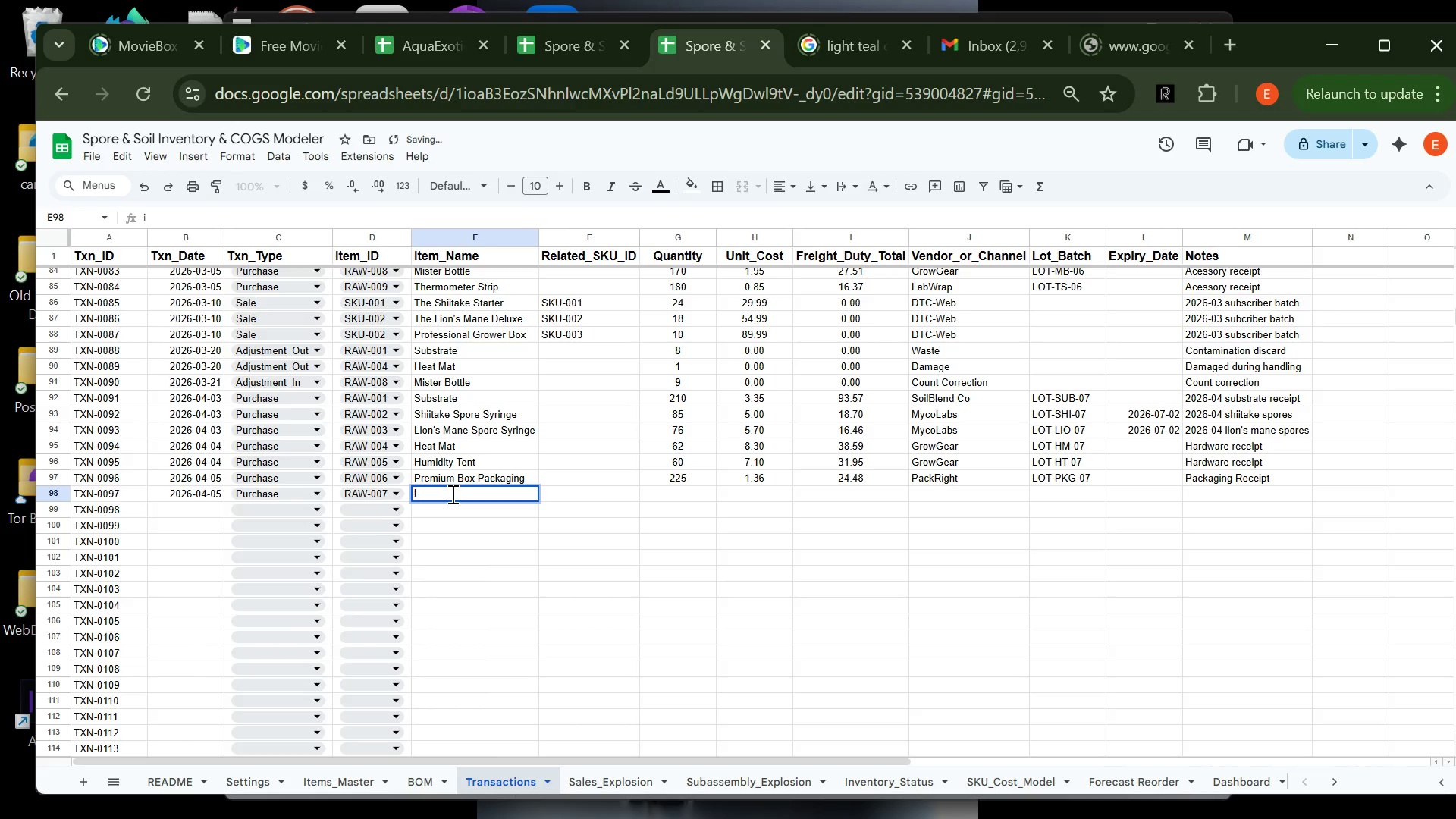 
type(ns)
key(Tab)
type(300)
key(Backspace)
key(Backspace)
key(Backspace)
key(Tab)
type(300)
key(Tab)
type(0.46)
key(Tab)
type(17.25)
 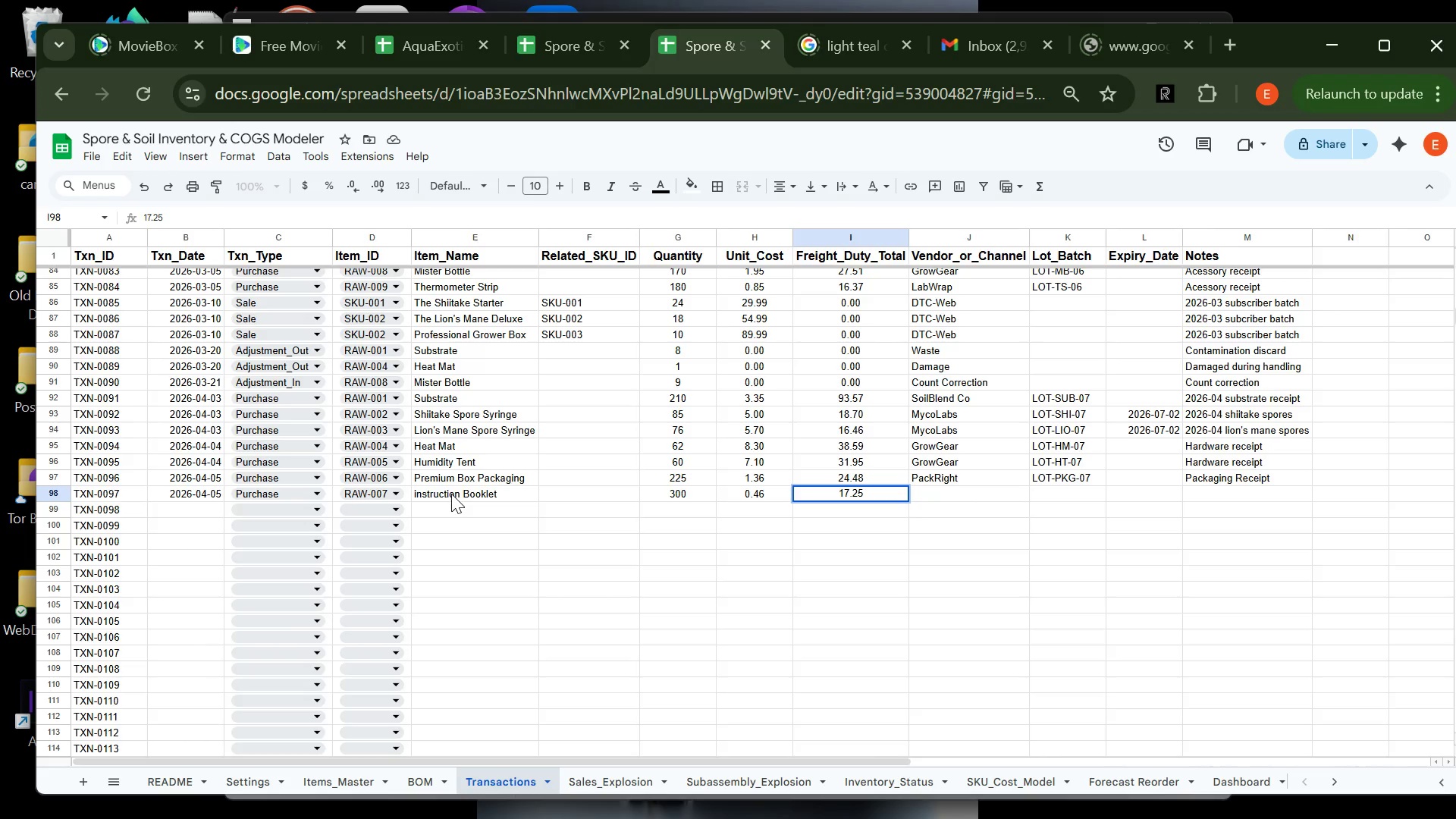 
wait(7.83)
 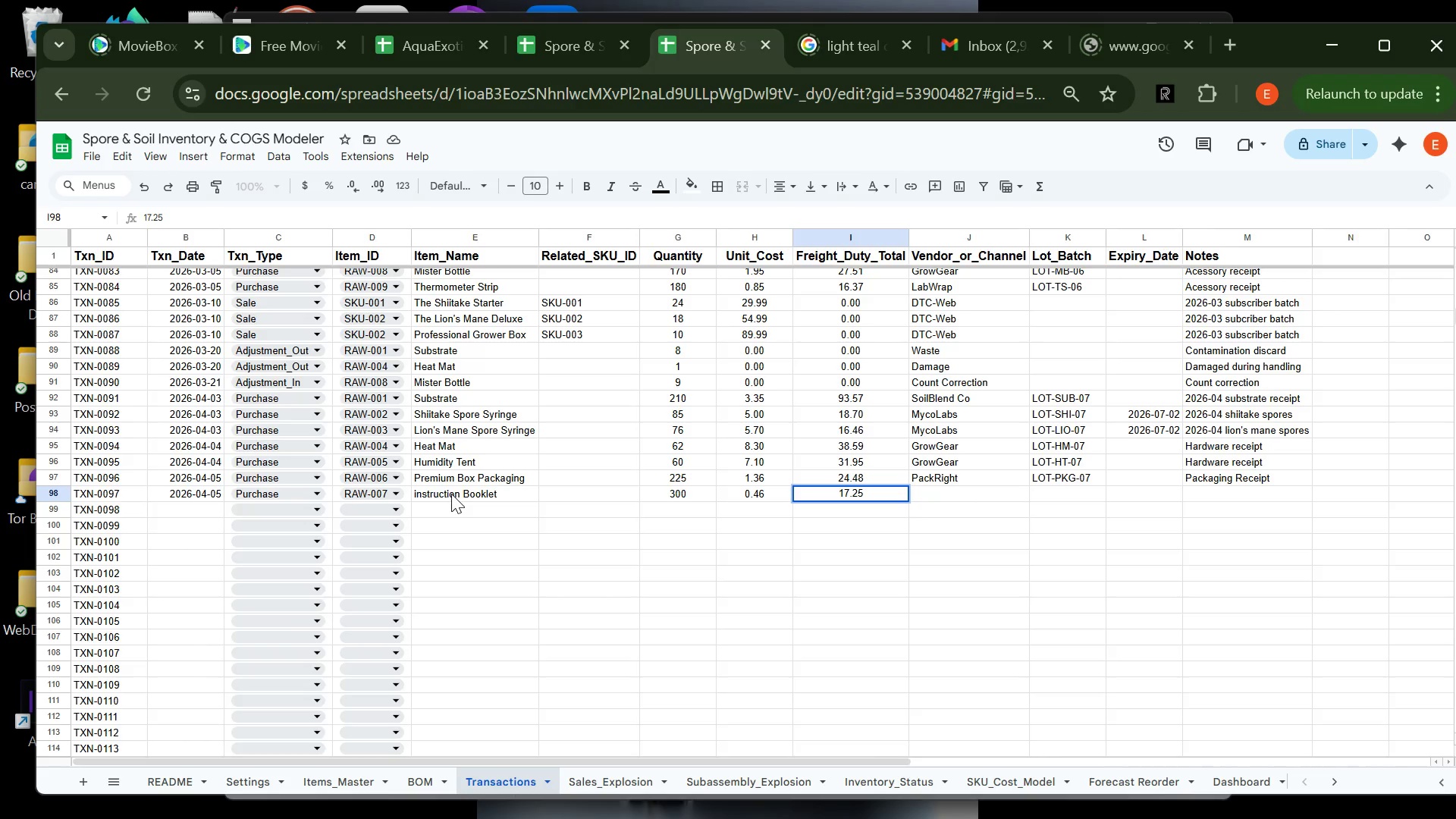 
key(Tab)
type(p)
key(Backspace)
type(Pri)
key(Tab)
type(LOT-IB-07)
key(Tab)
key(Tab)
type(Print )
key(Tab)
 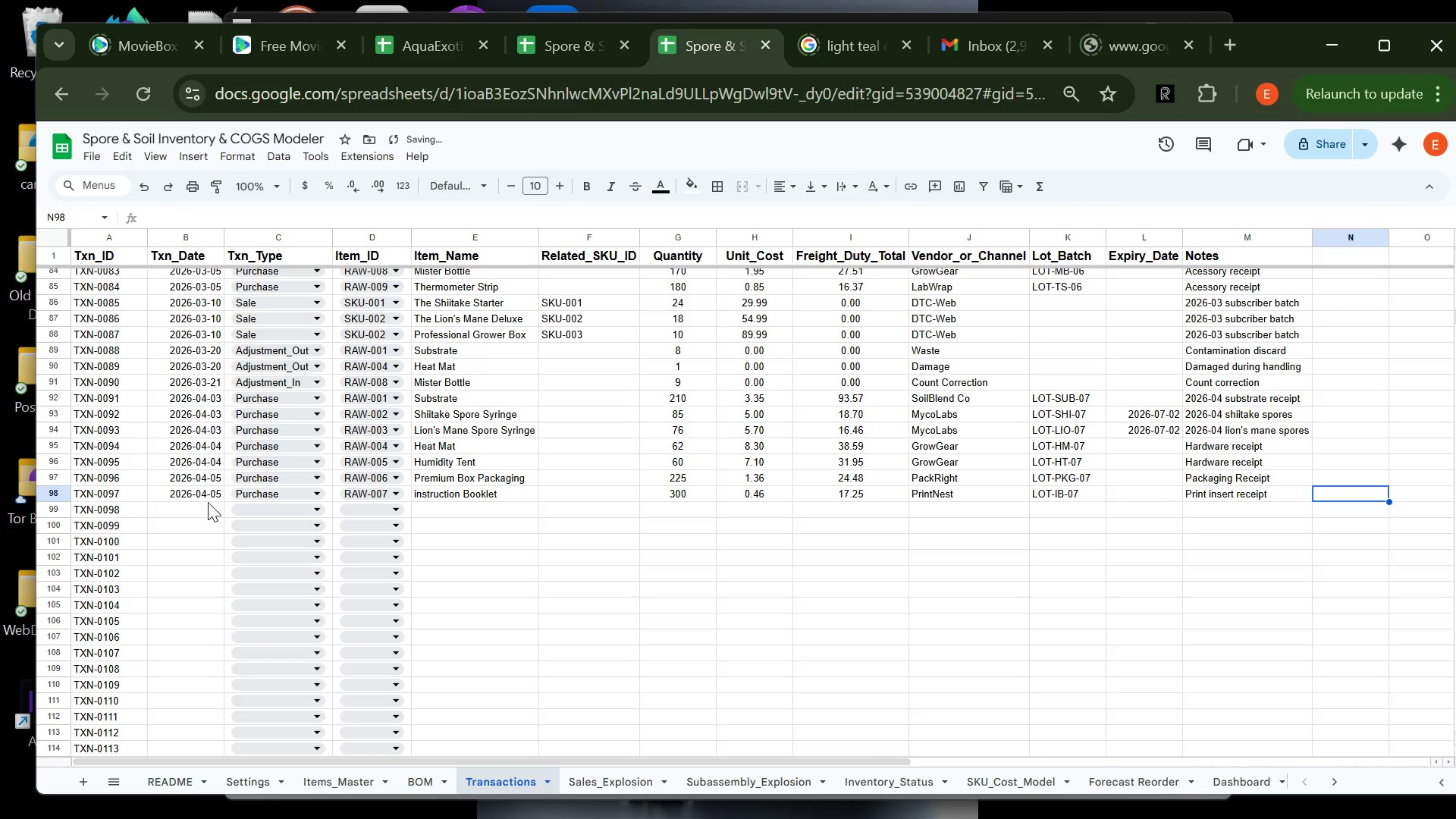 
left_click([199, 508])
 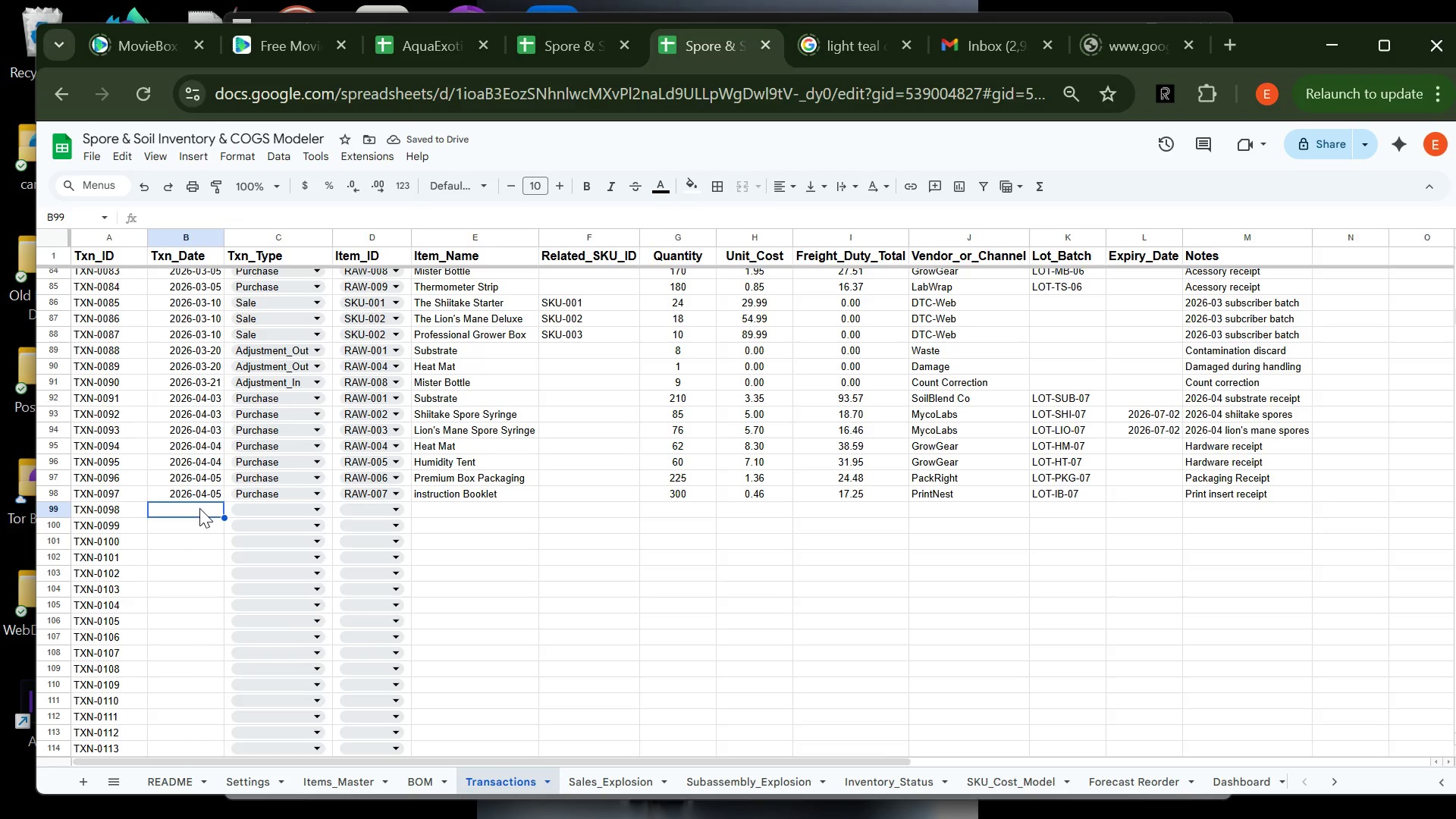 
type(2026-04-)
 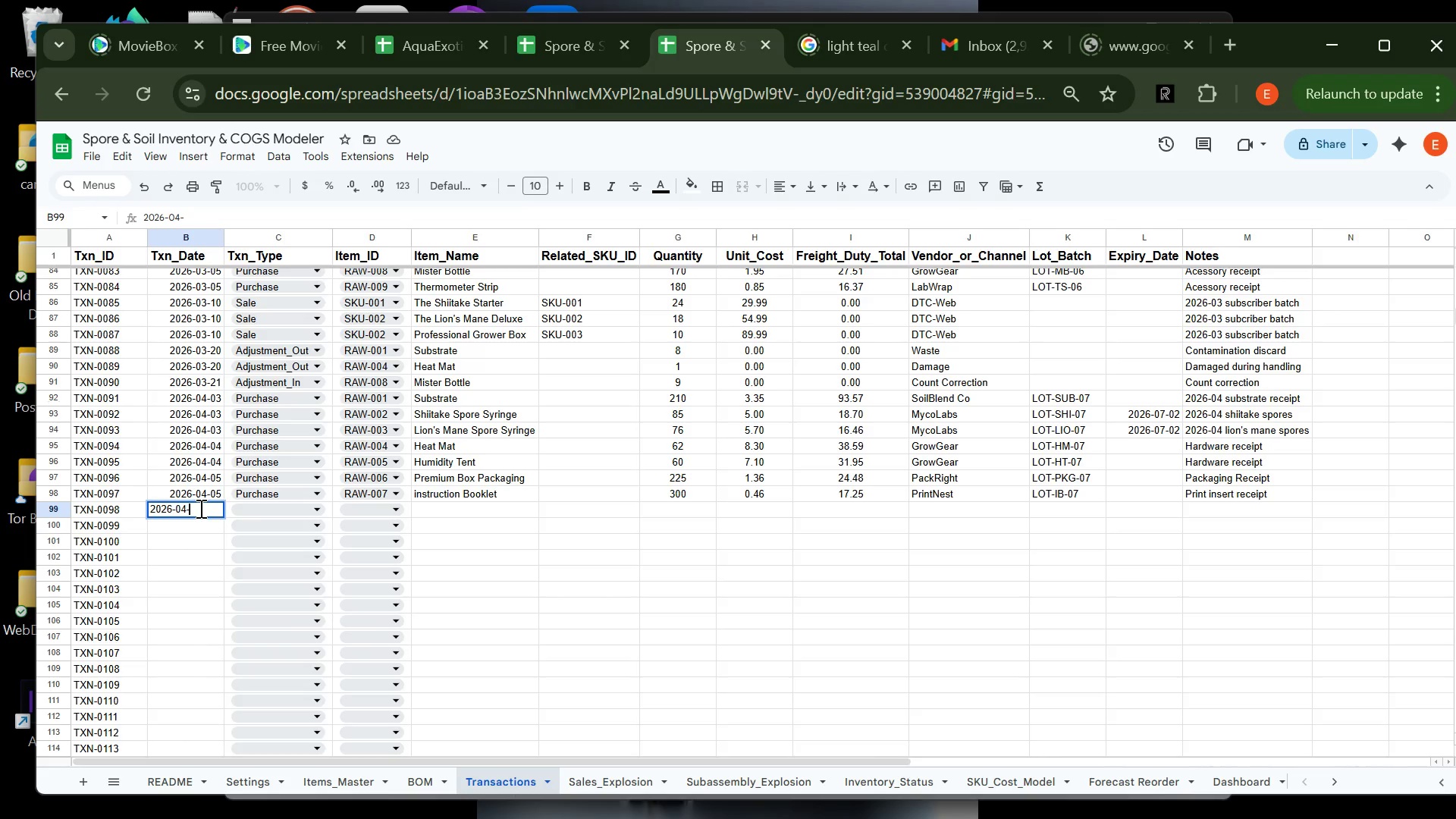 
type(05)
key(Tab)
 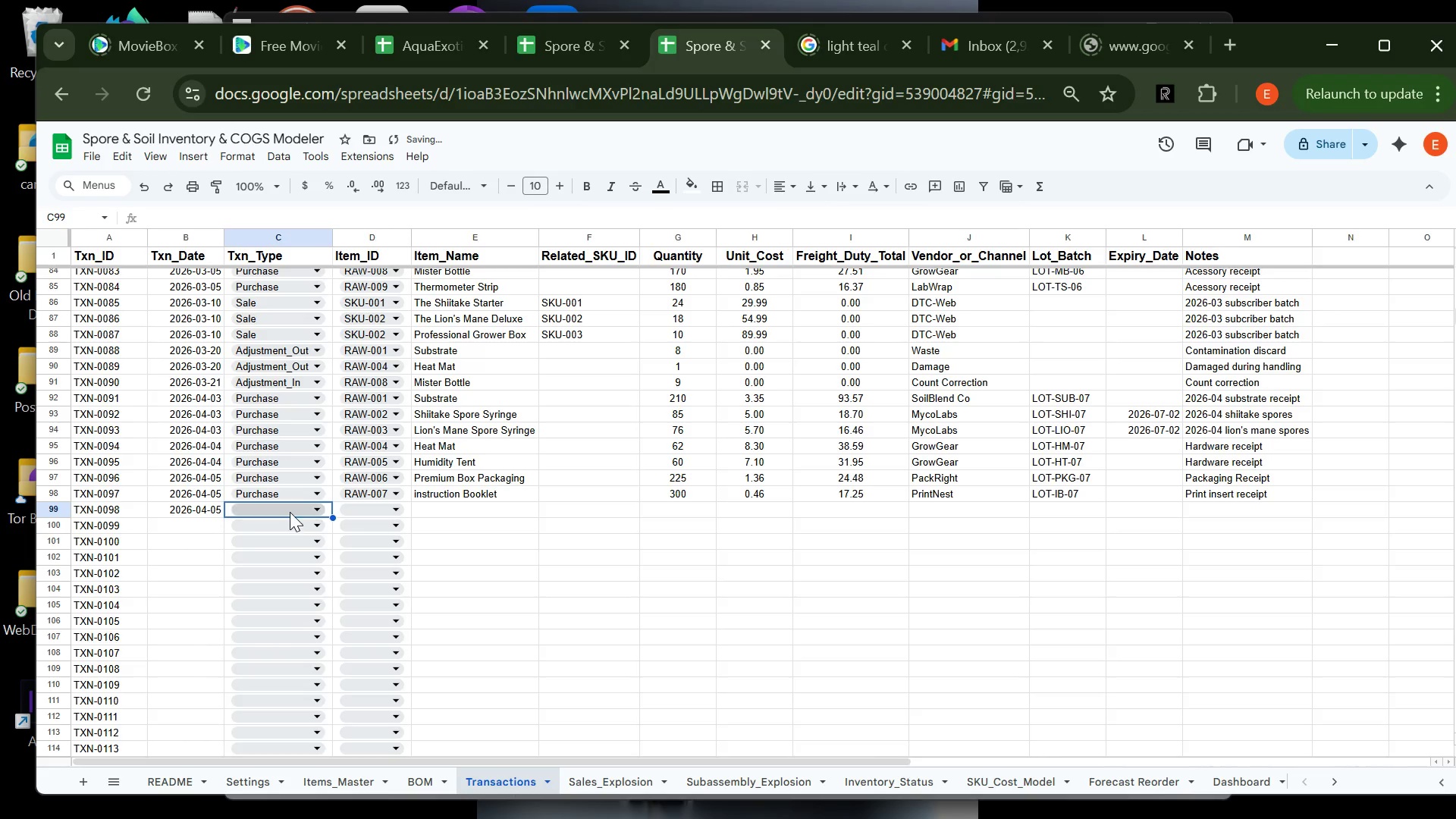 
left_click([290, 510])
 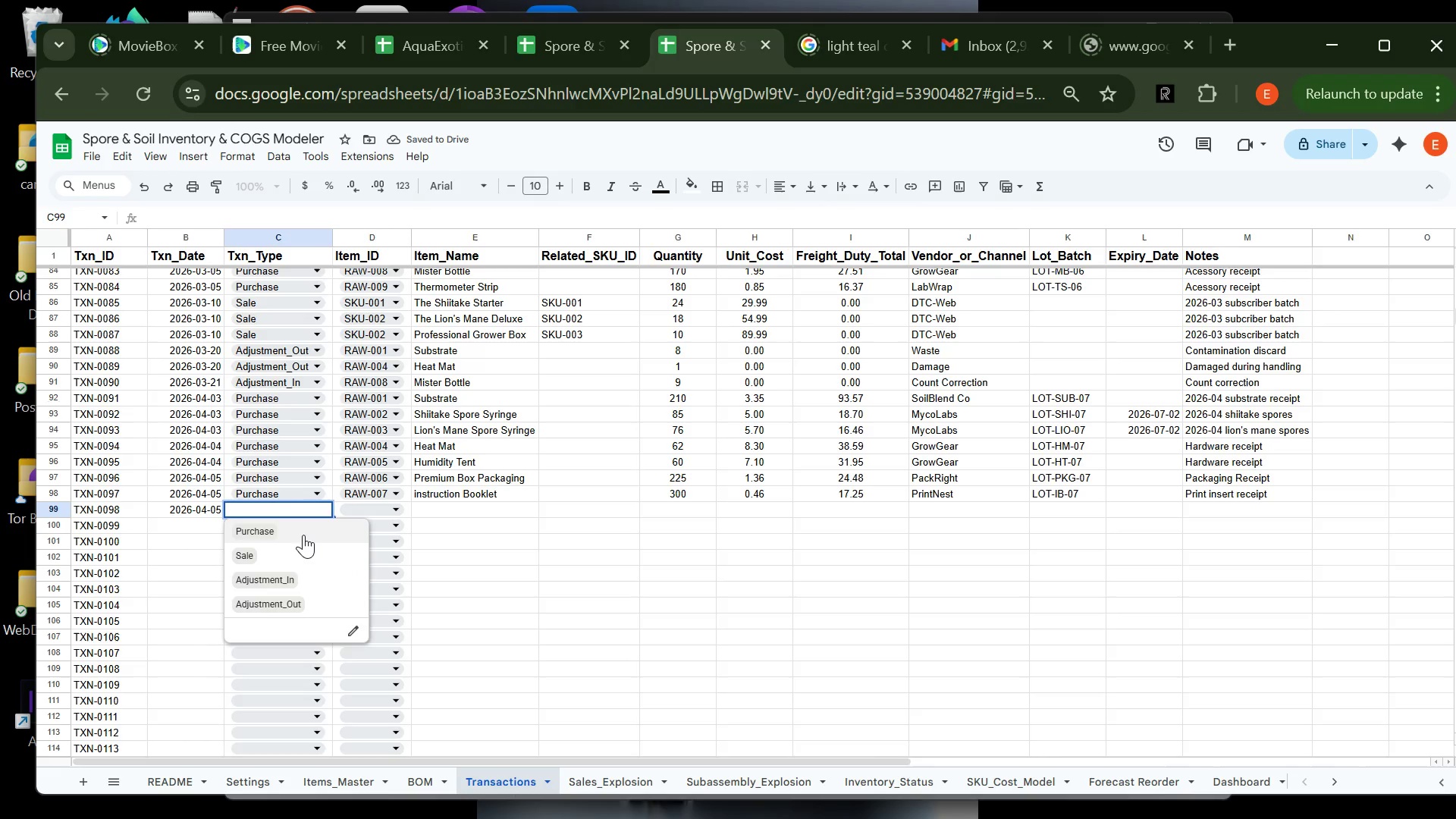 
left_click([303, 535])
 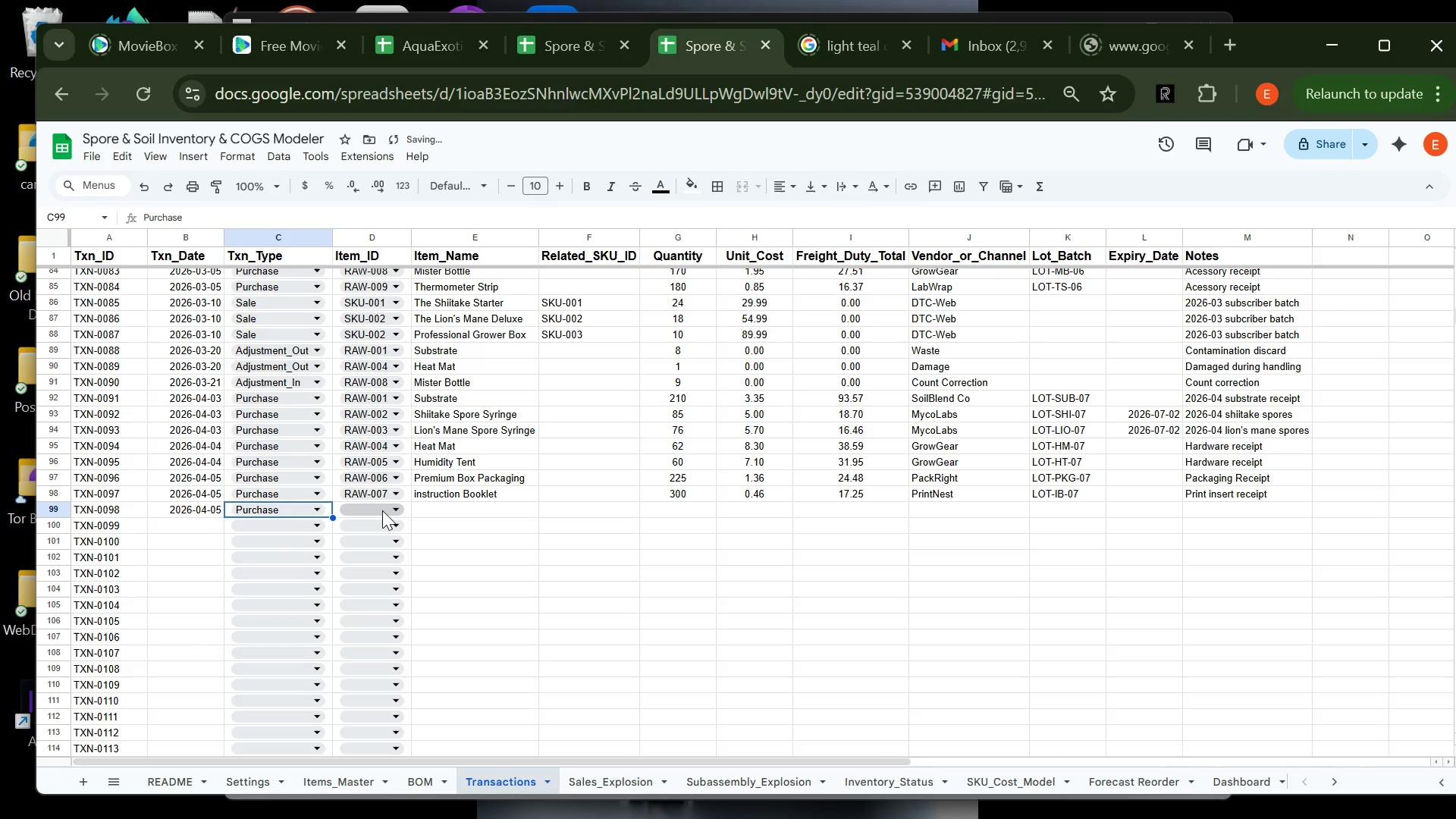 
left_click([382, 510])
 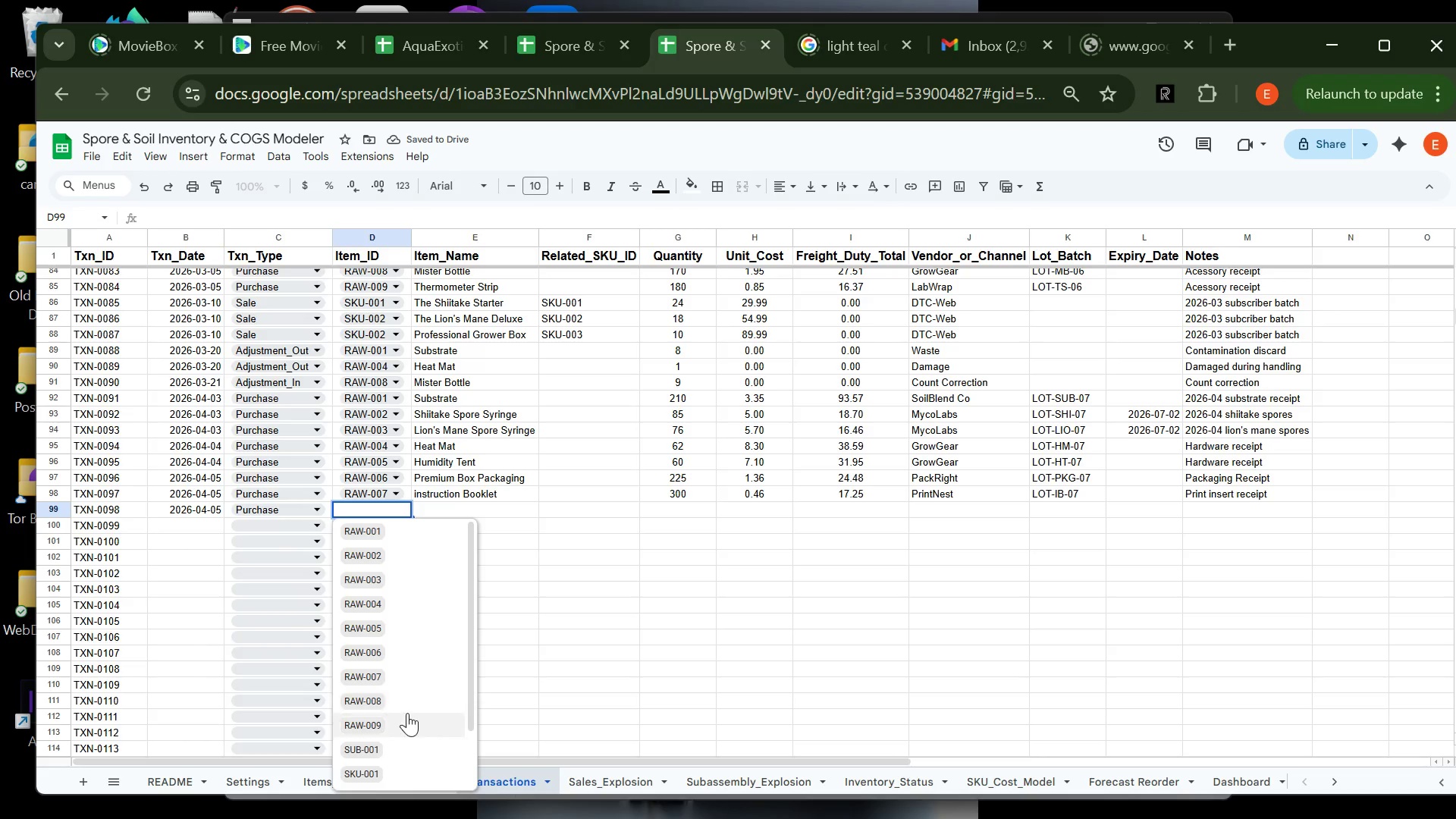 
left_click([394, 707])
 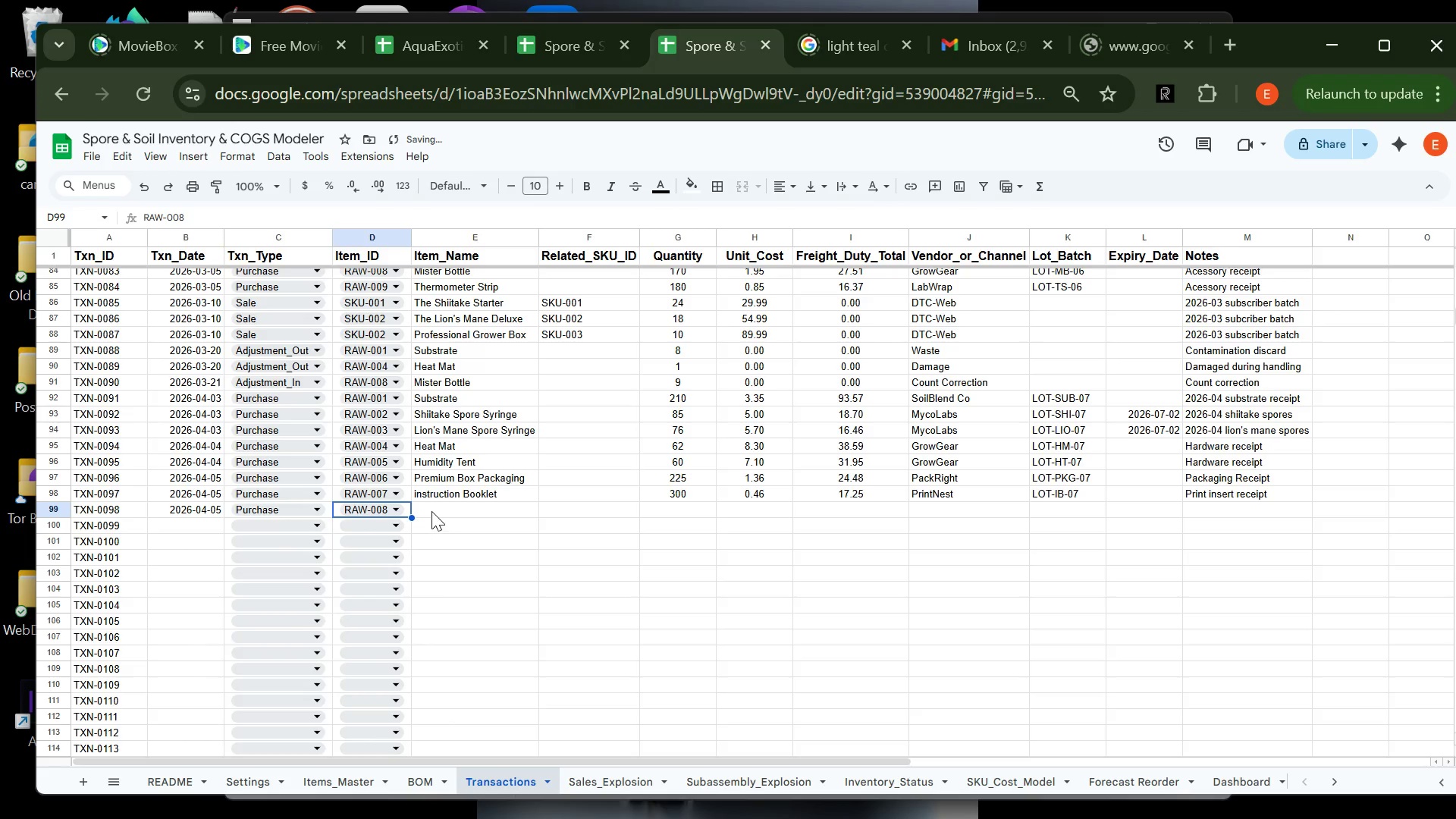 
key(Tab)
 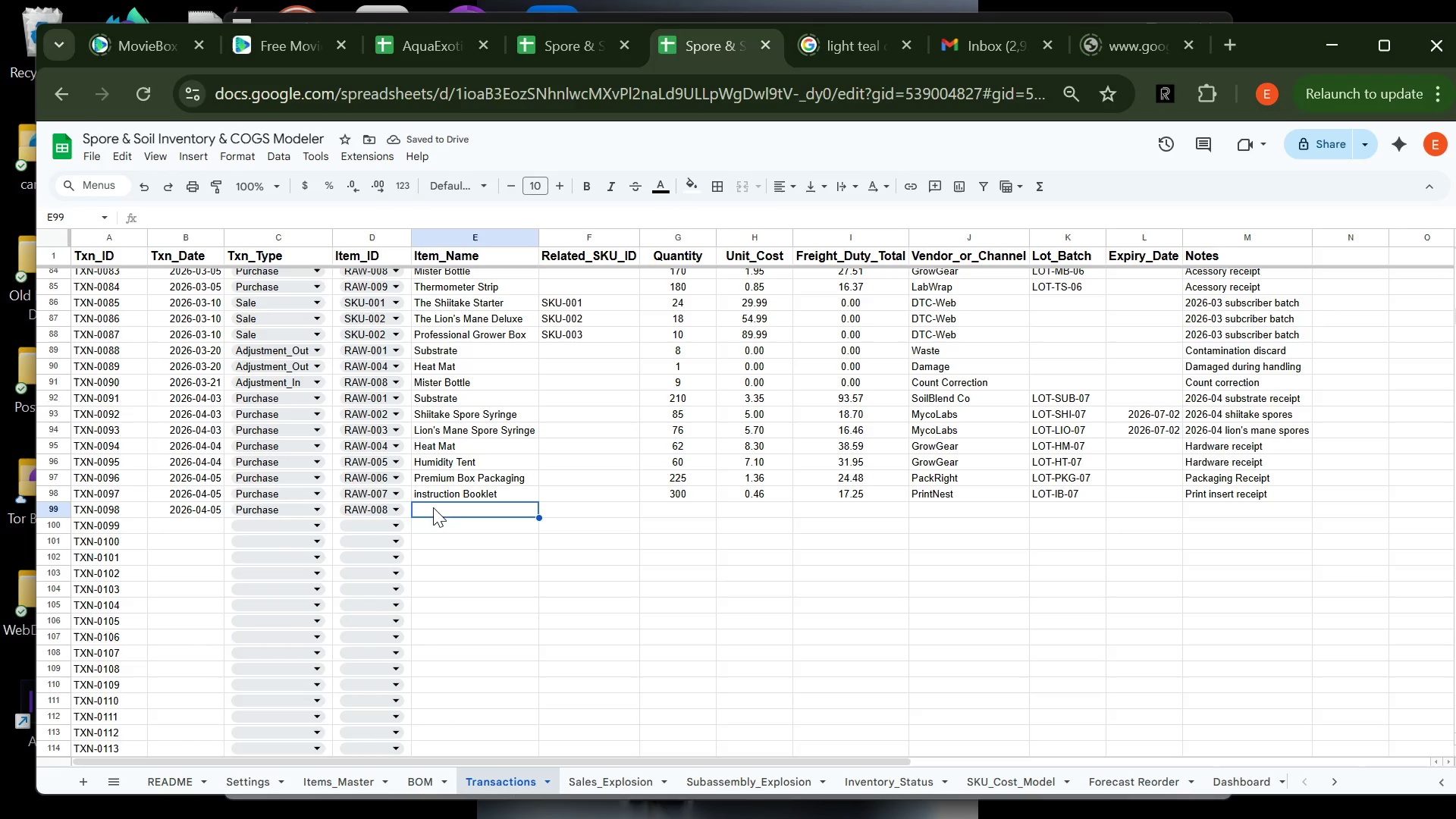 
key(M)
 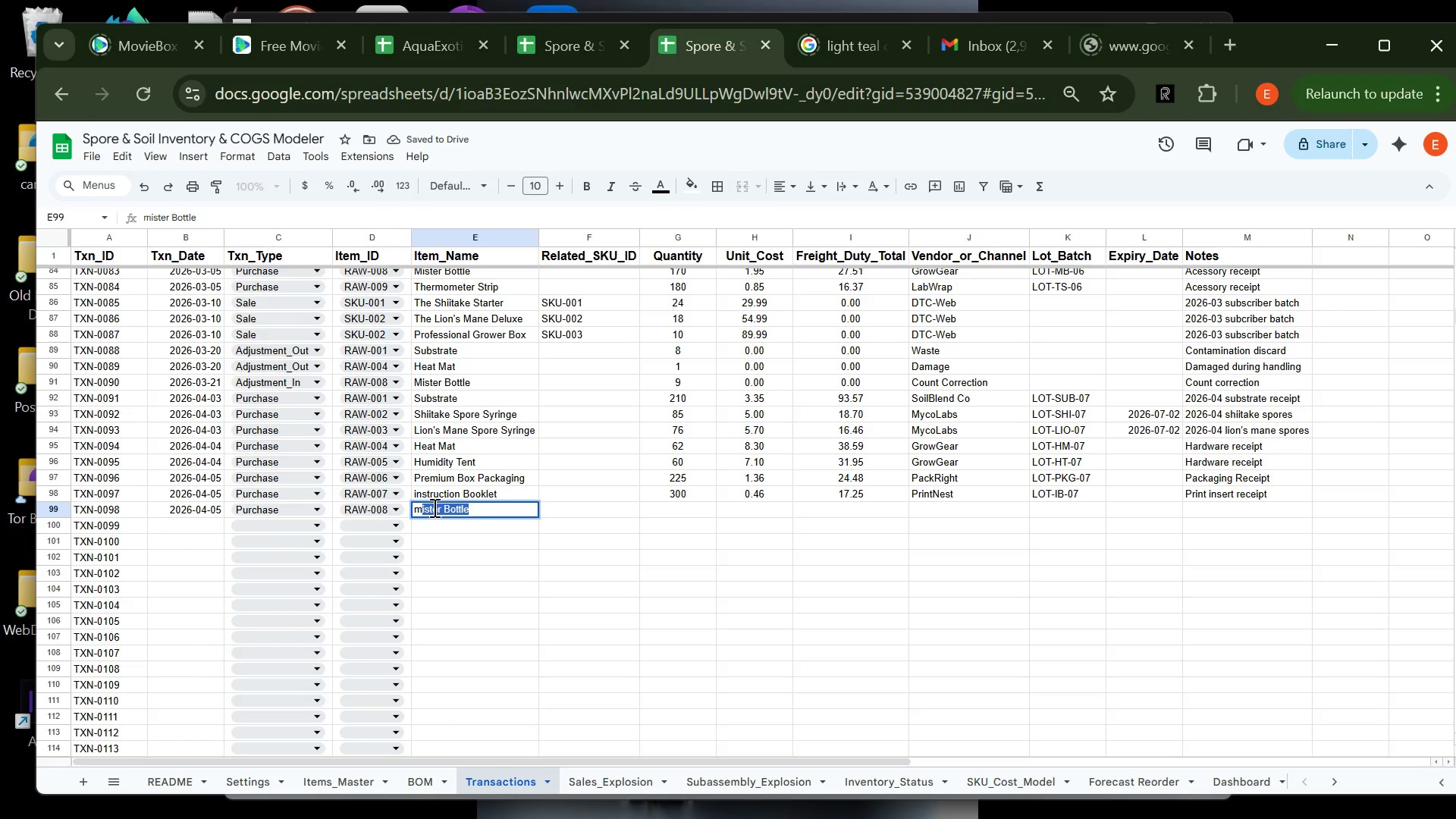 
key(Backspace)
 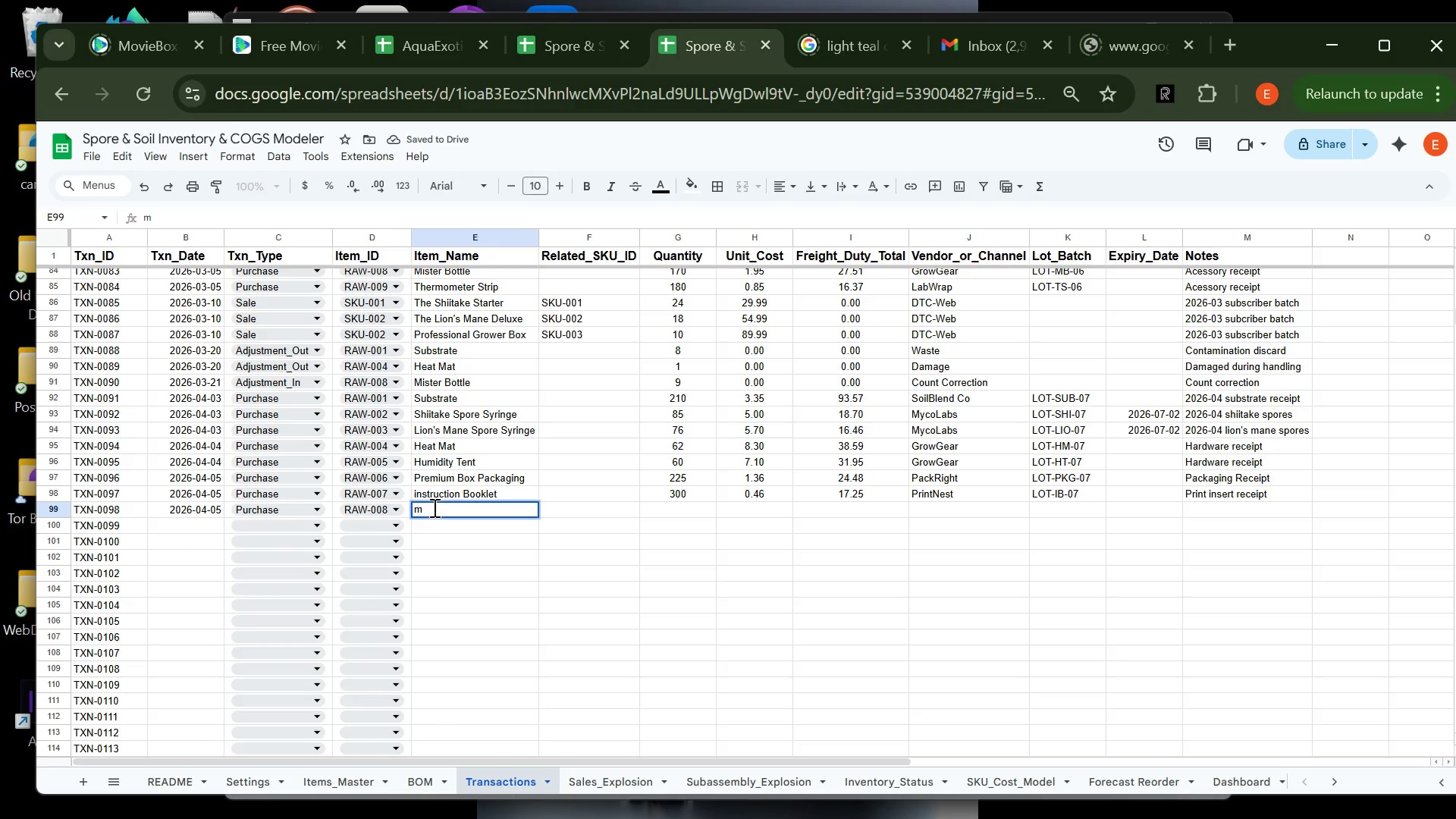 
key(Backspace)
 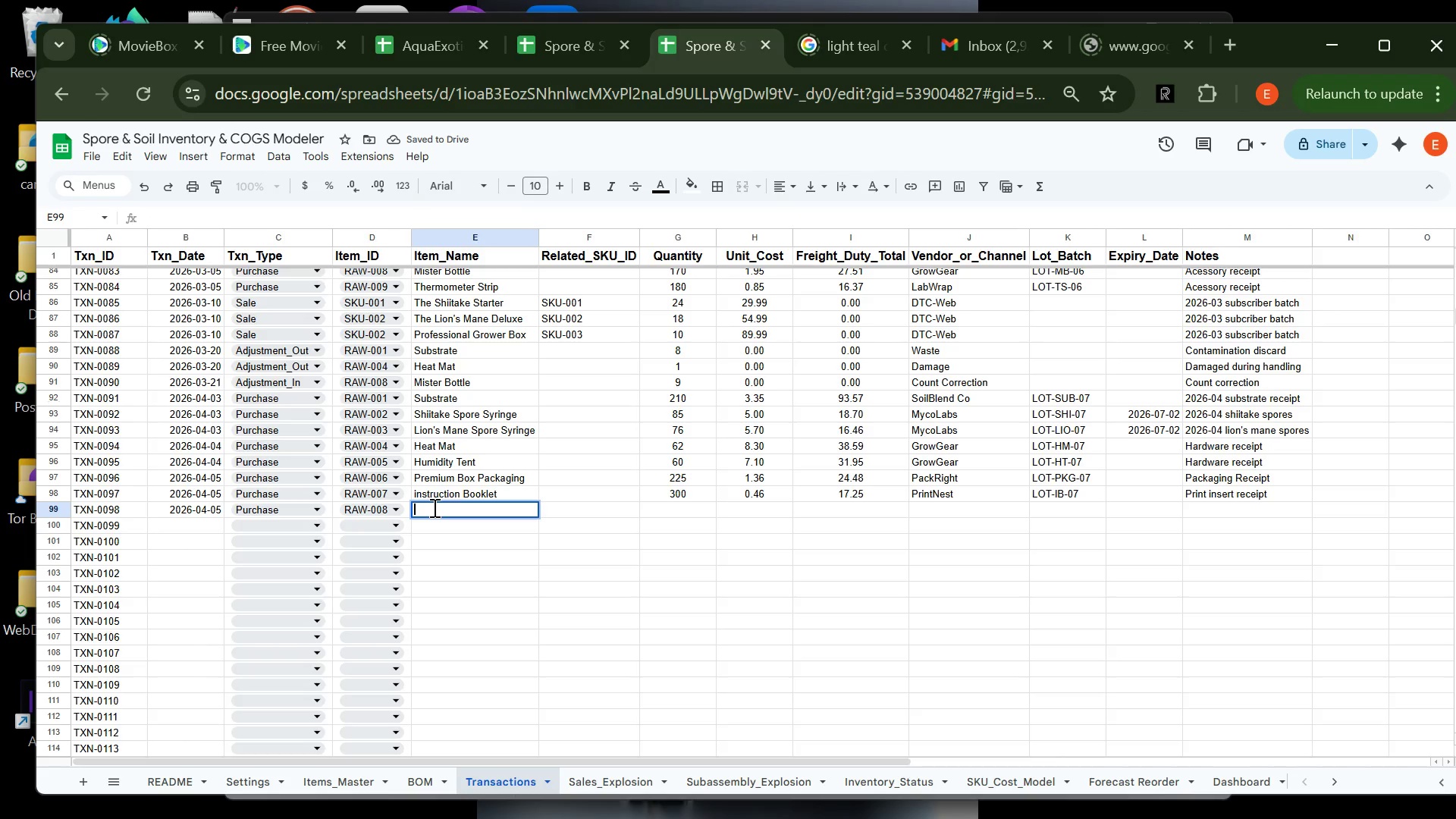 
key(CapsLock)
 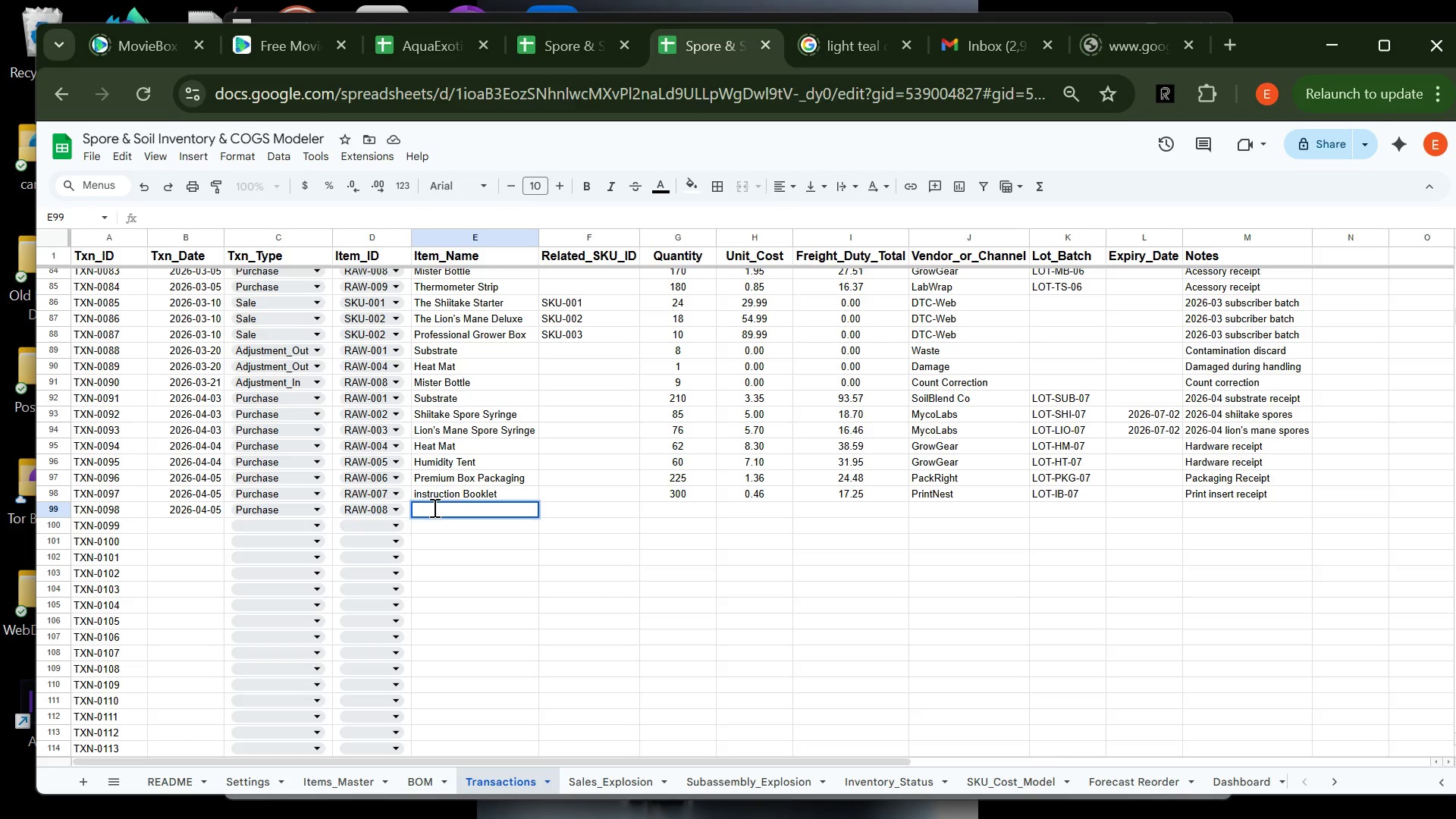 
key(M)
 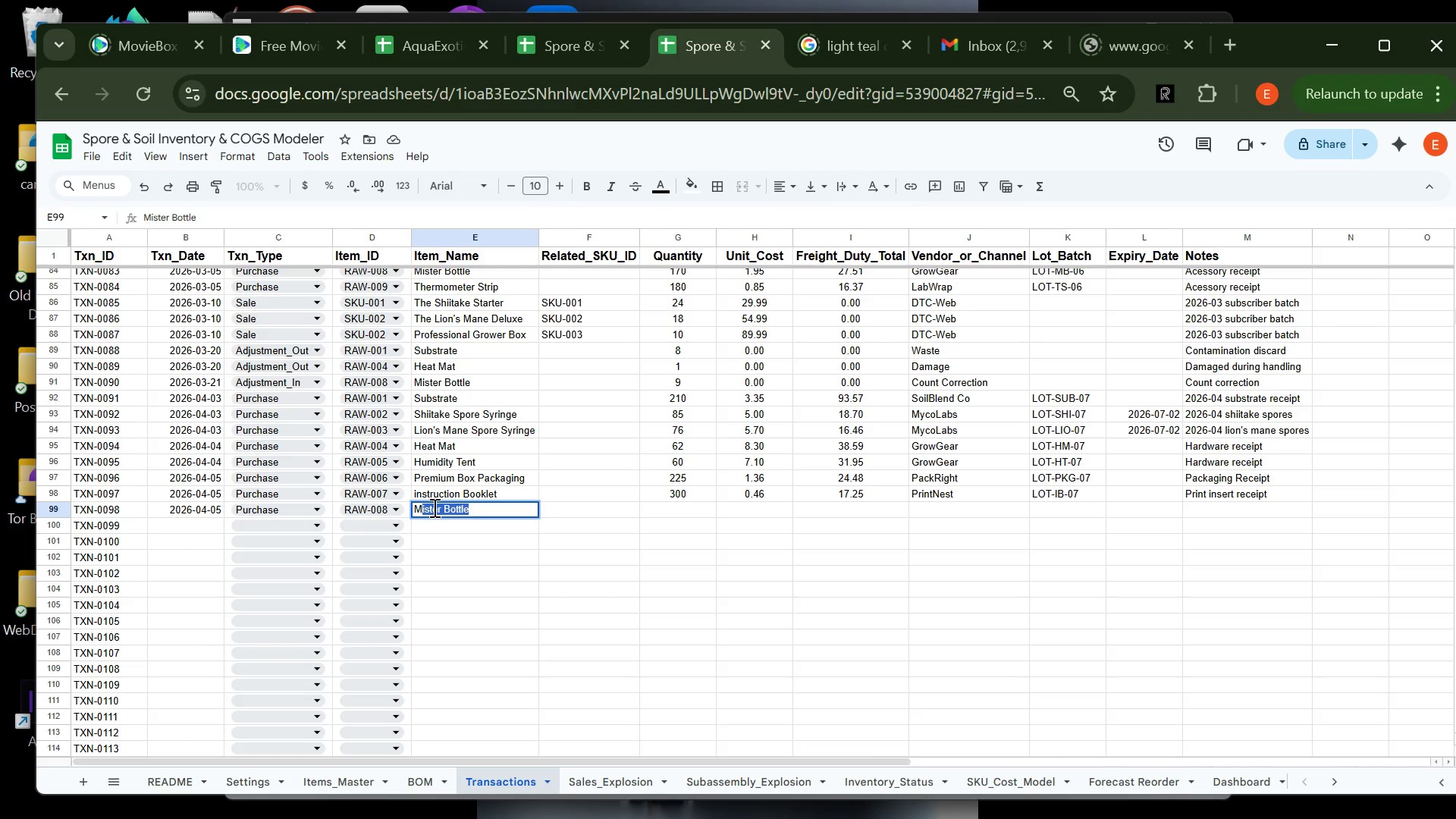 
key(CapsLock)
 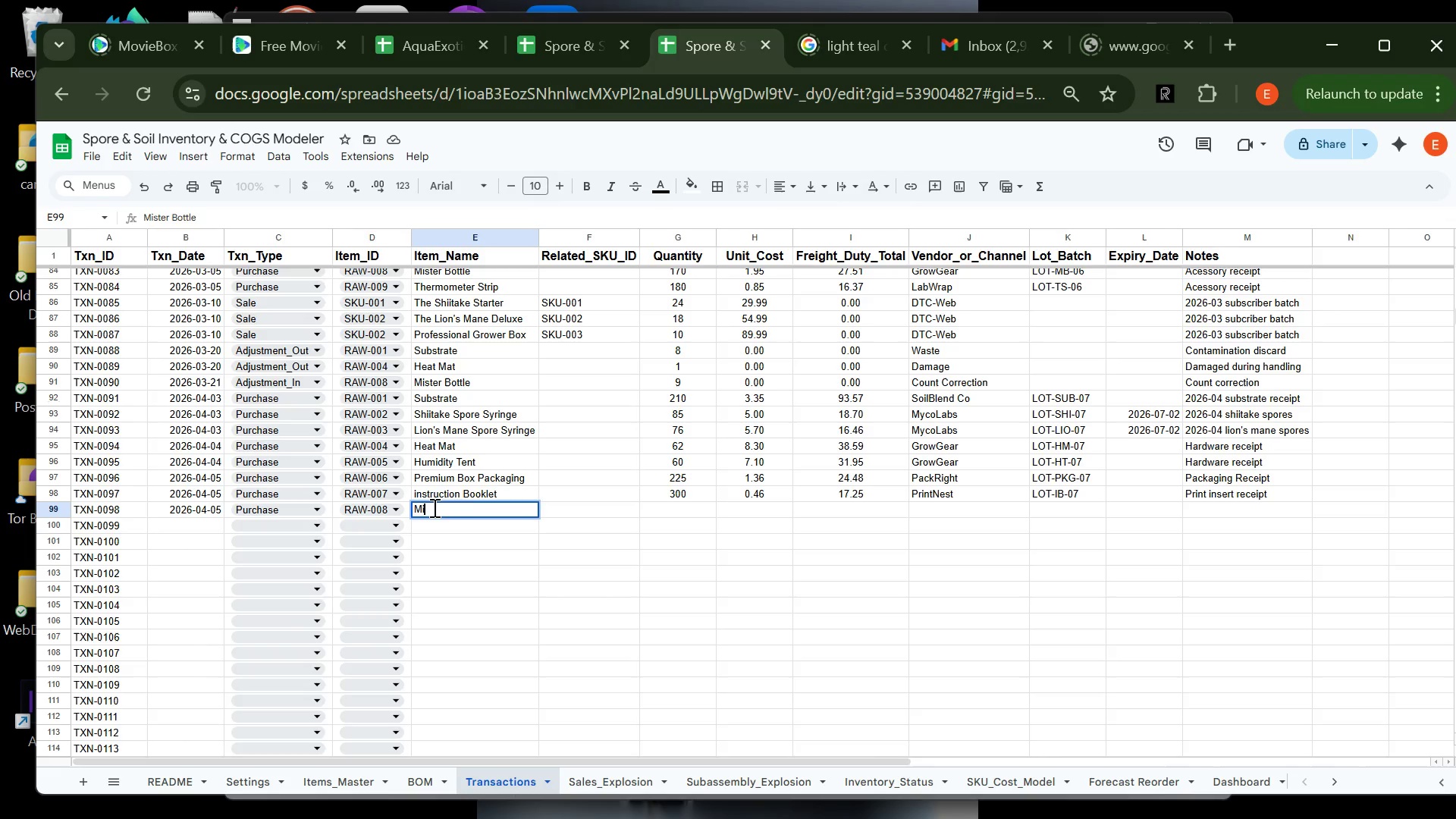 
key(I)
 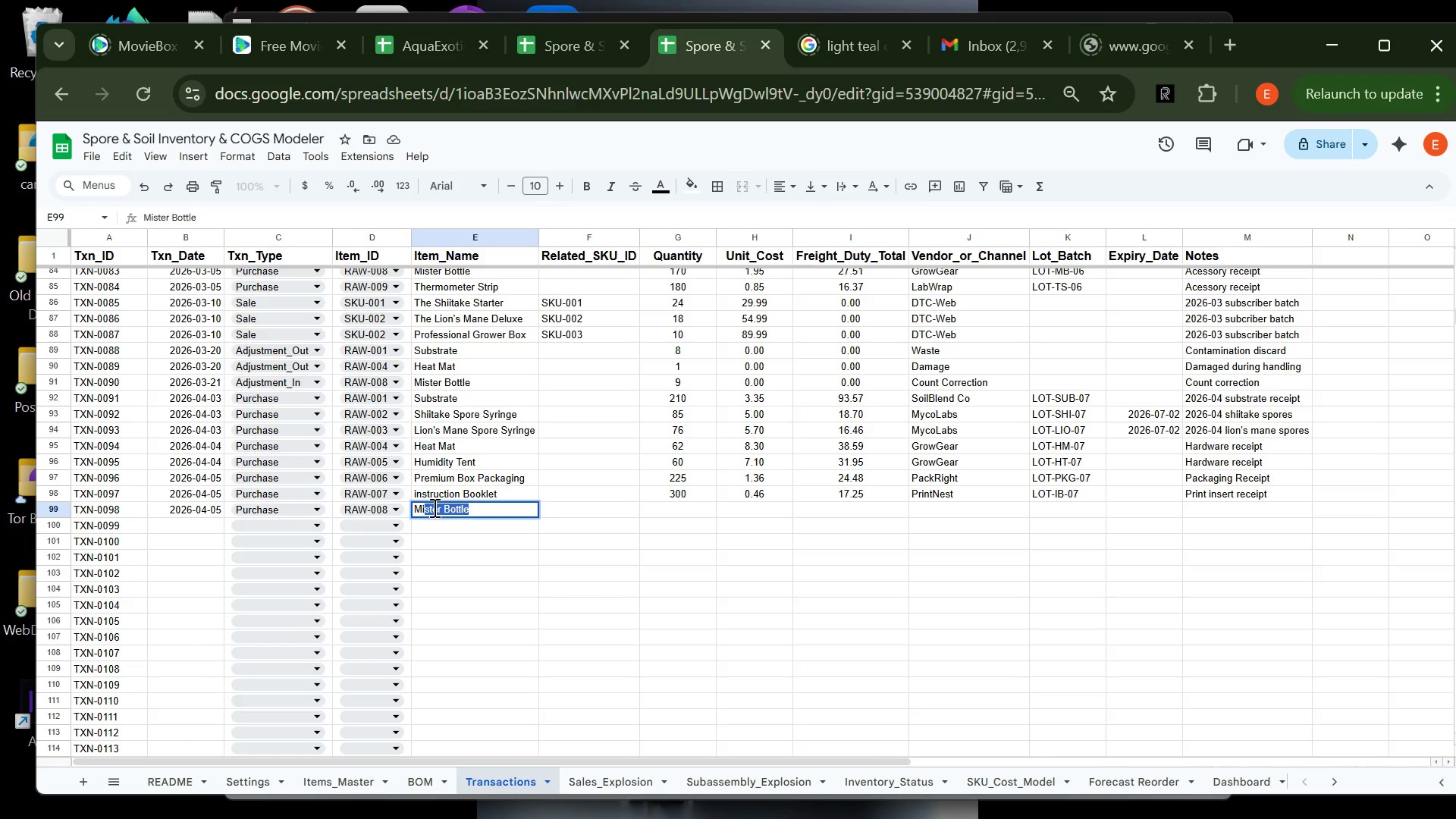 
key(Tab)
 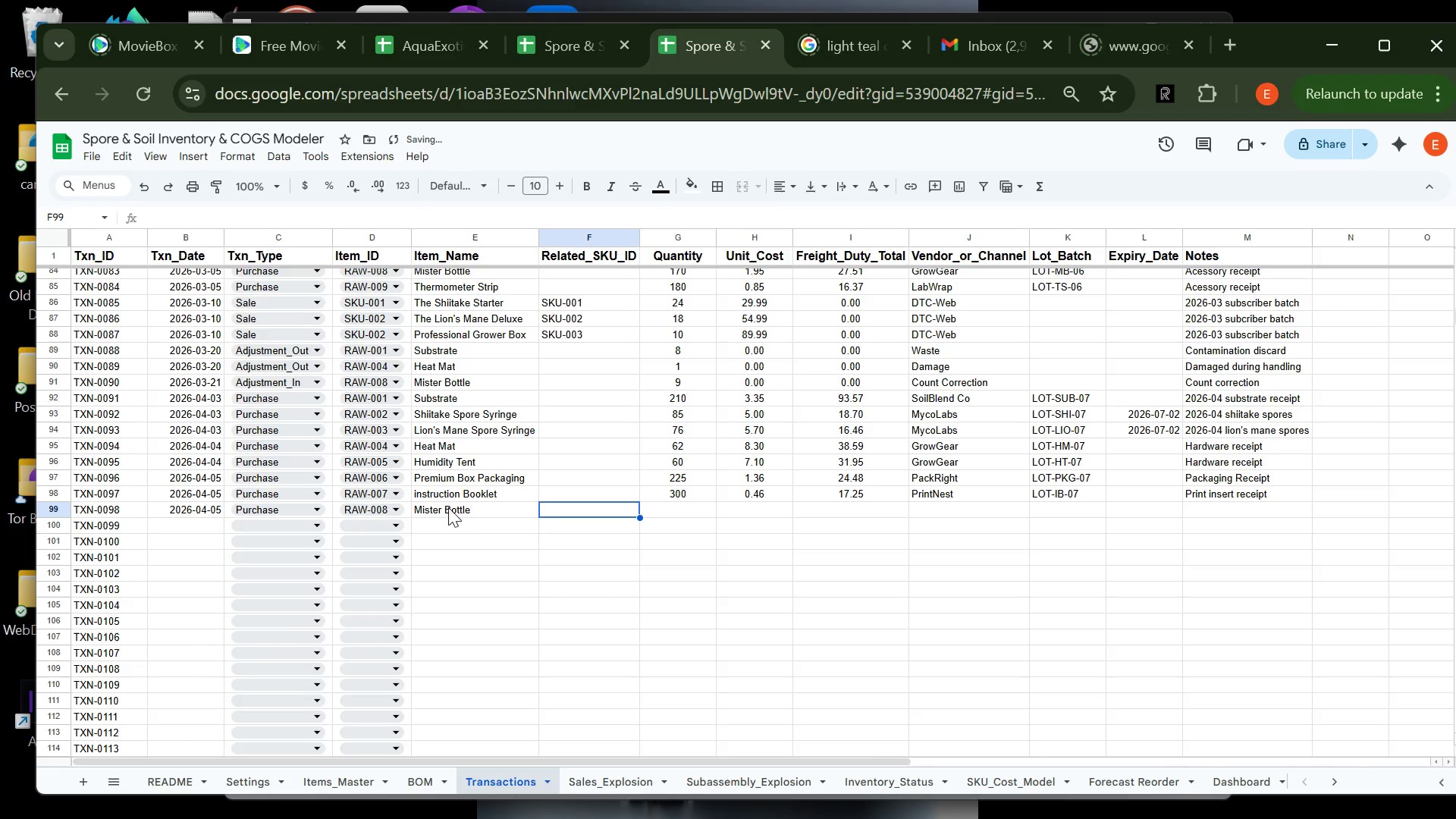 
key(Tab)
type(185)
key(Tab)
type(1.98)
key(Tab)
type(30.40)
key(Tab)
 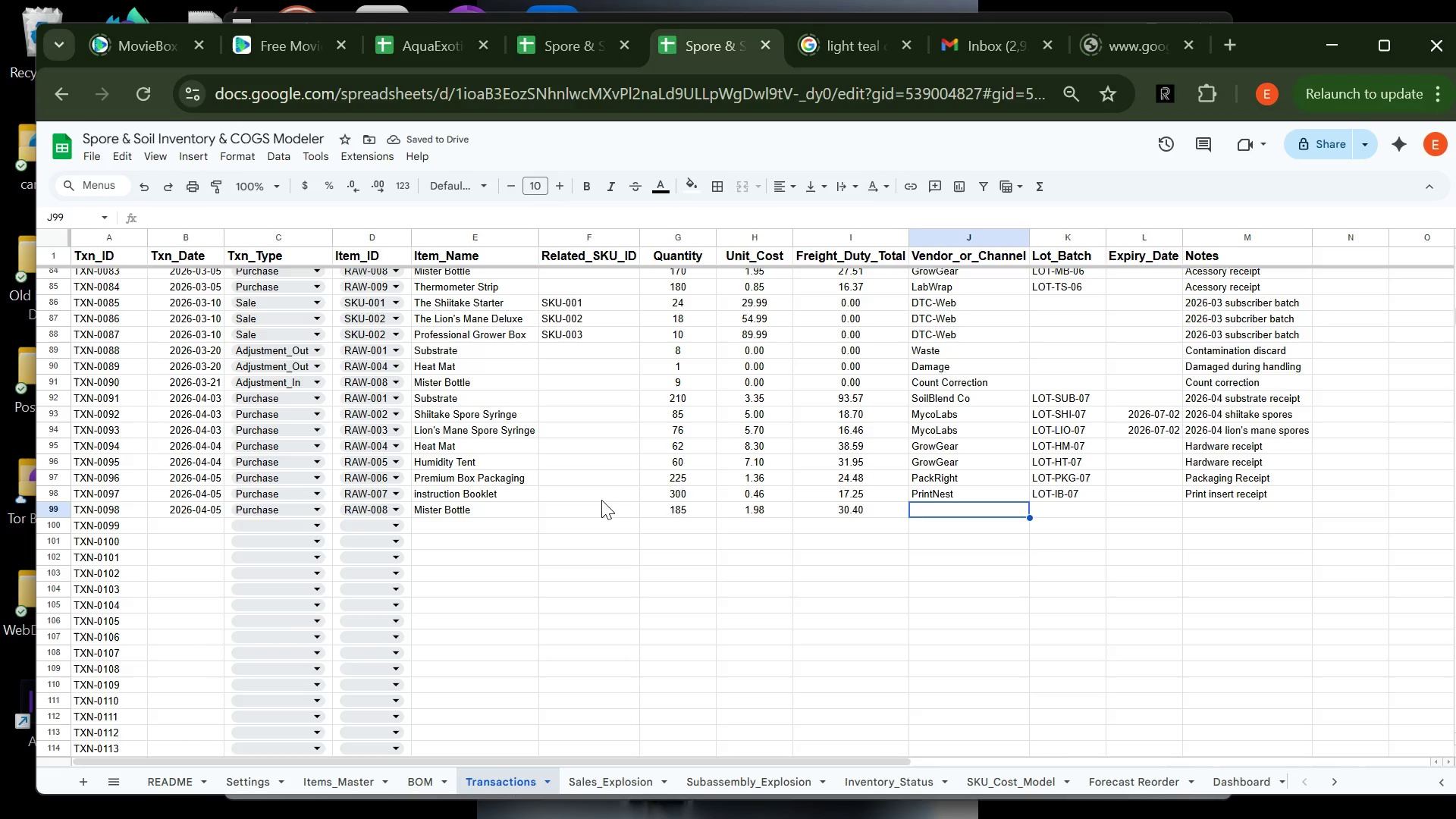 
type(g)
key(Tab)
type(lo)
key(Backspace)
key(Backspace)
type(LOT)
 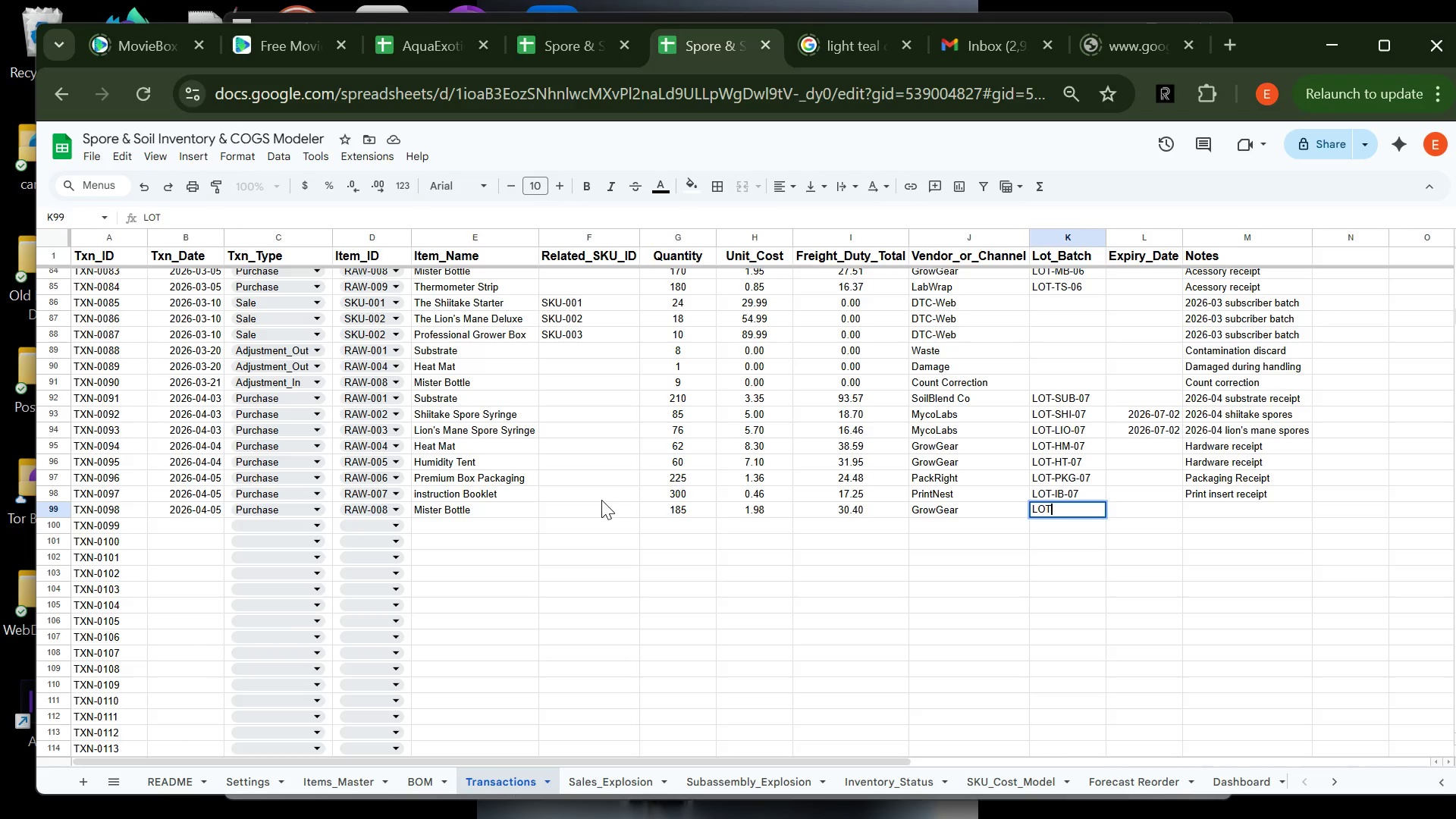 
type(-MB)
 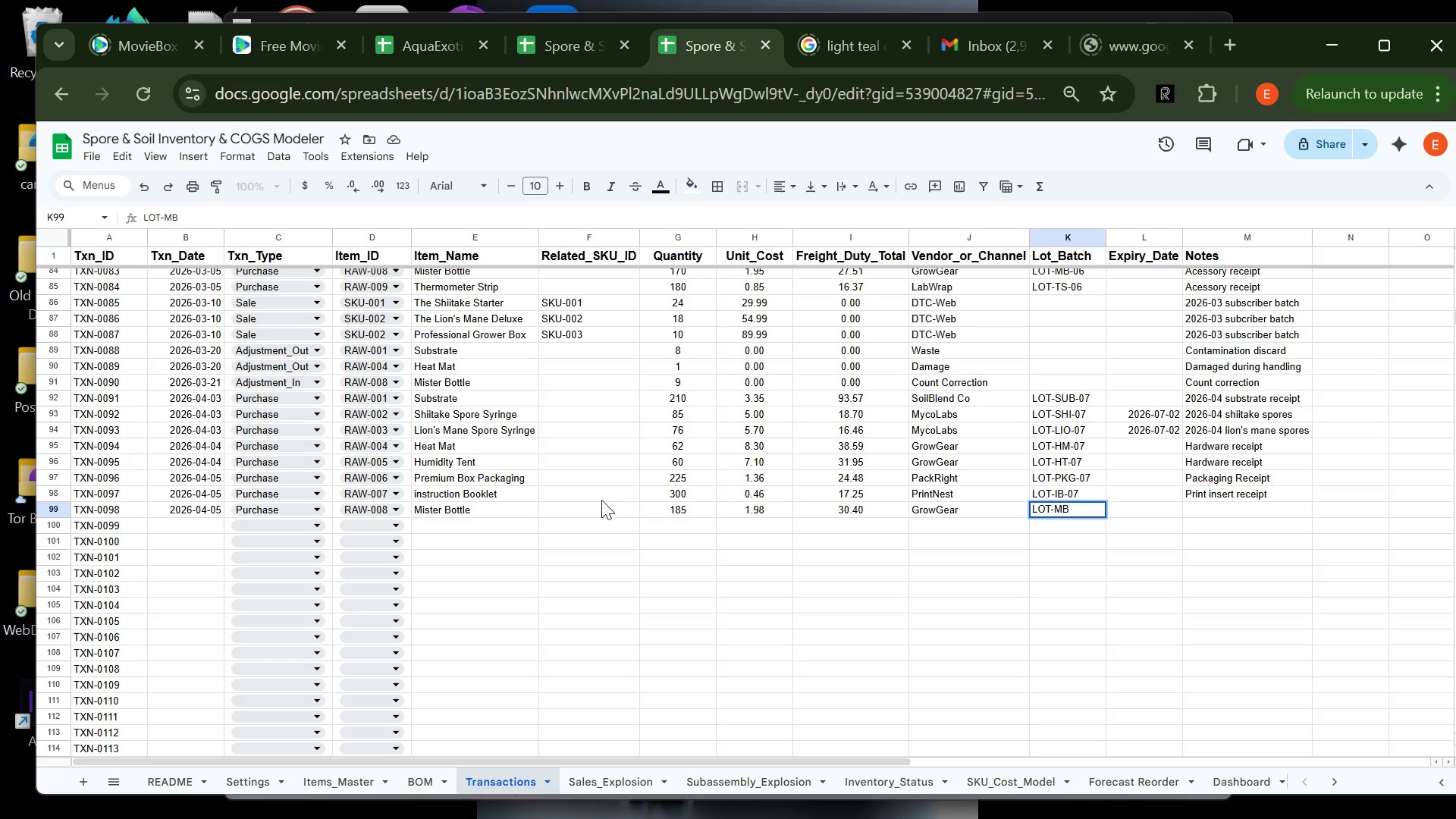 
type(-07)
key(Tab)
key(Tab)
type(A)
 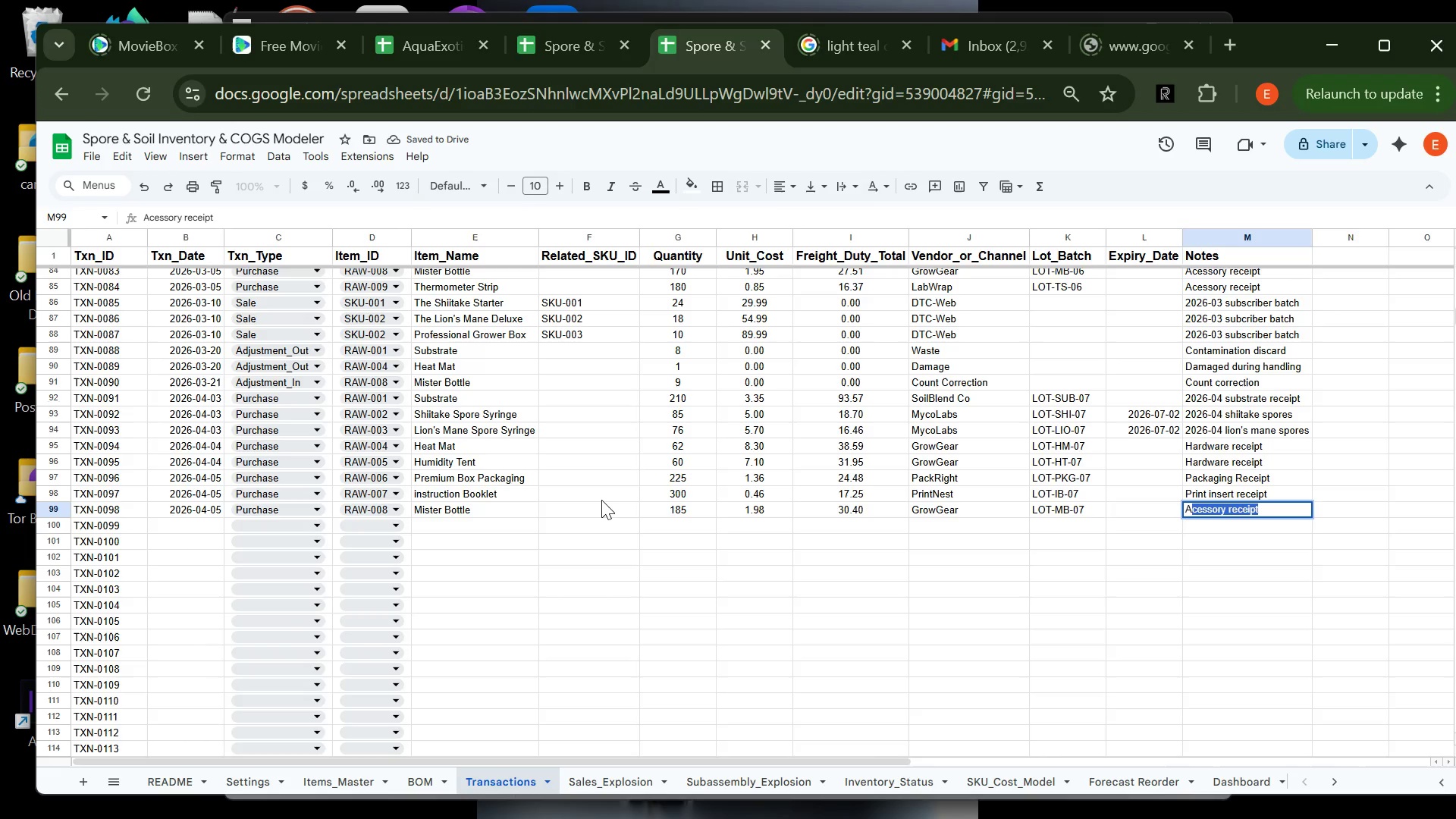 
key(Enter)
 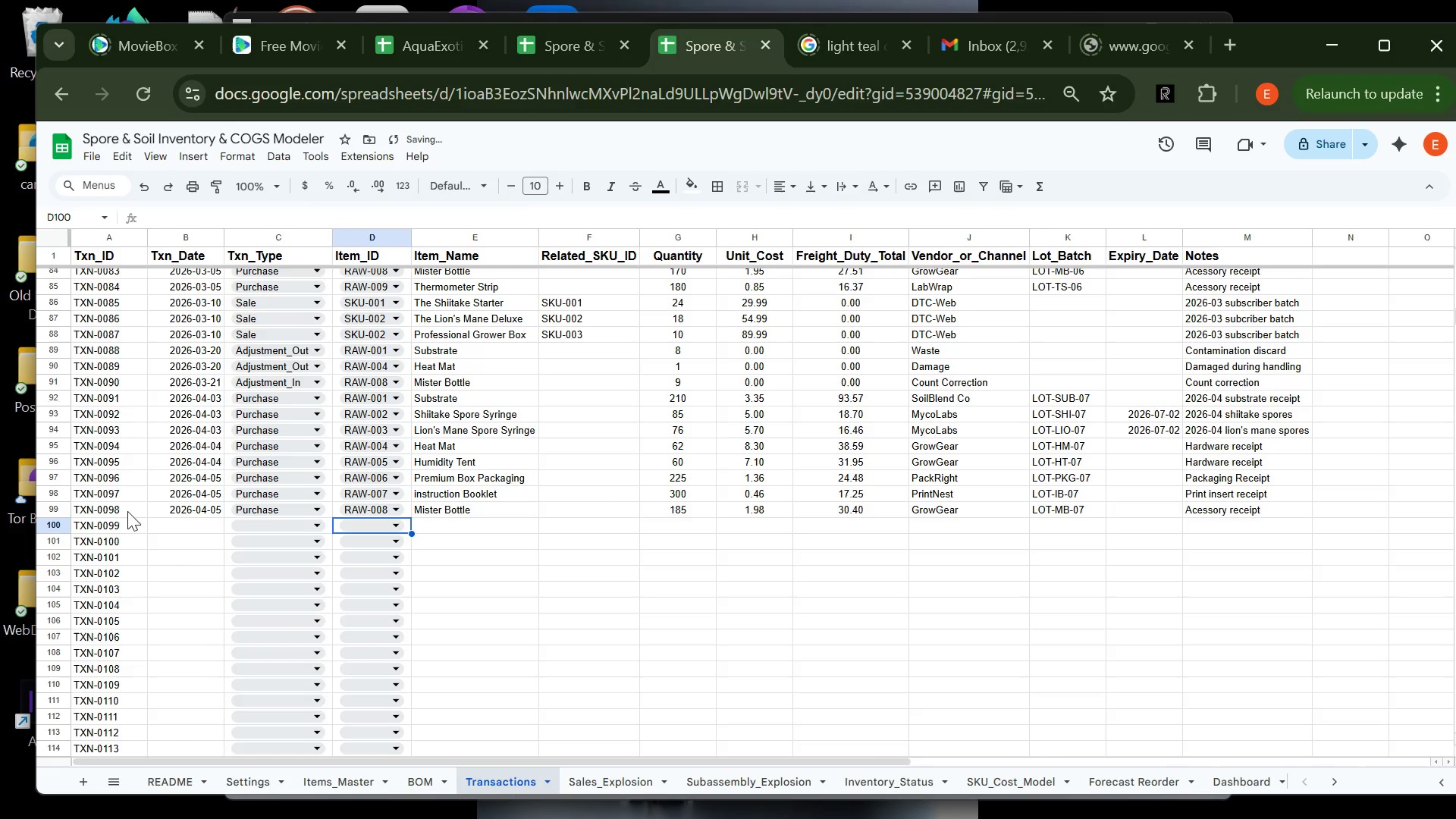 
left_click([153, 527])
 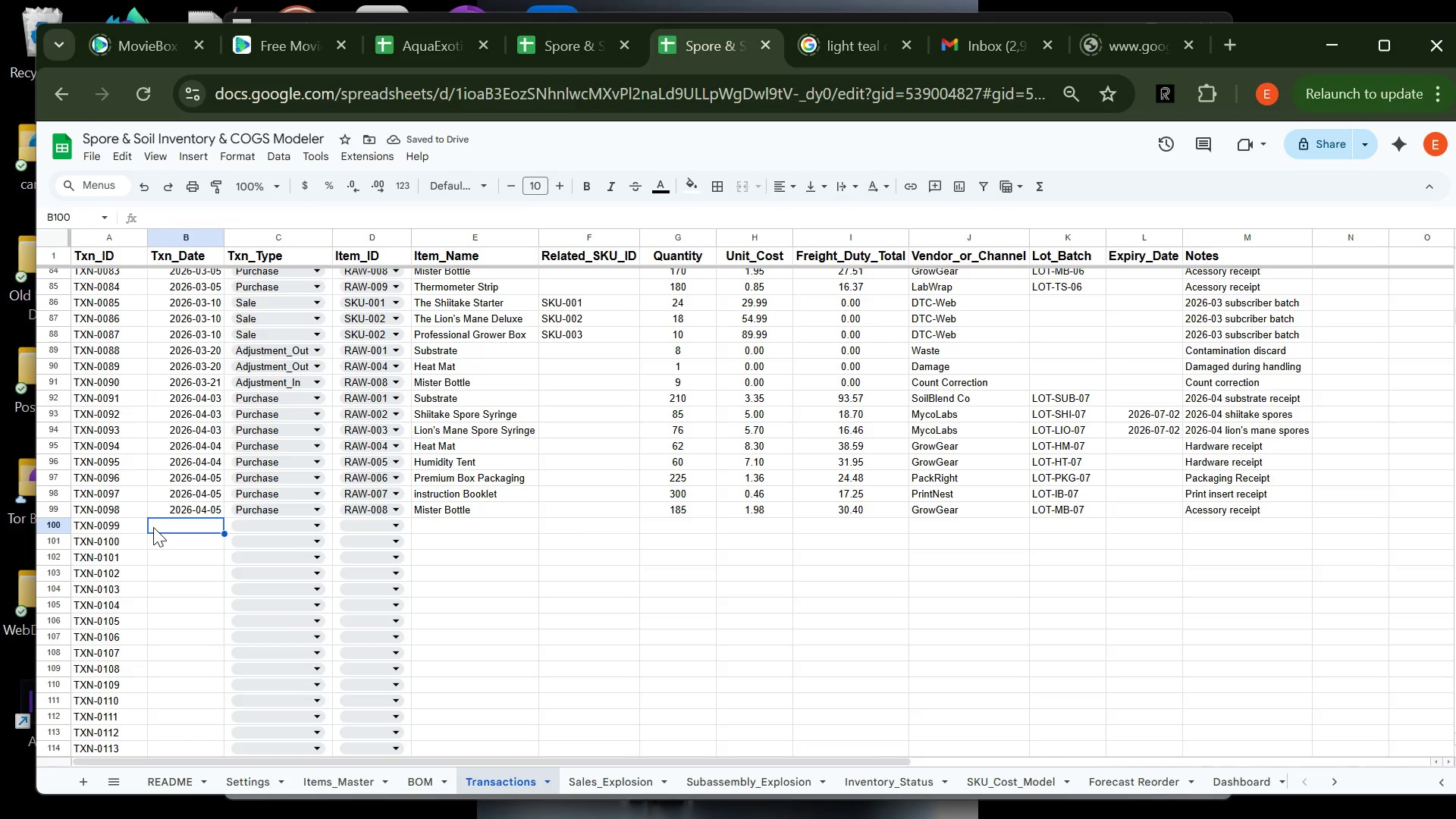 
type(2026-04-05)
key(Tab)
 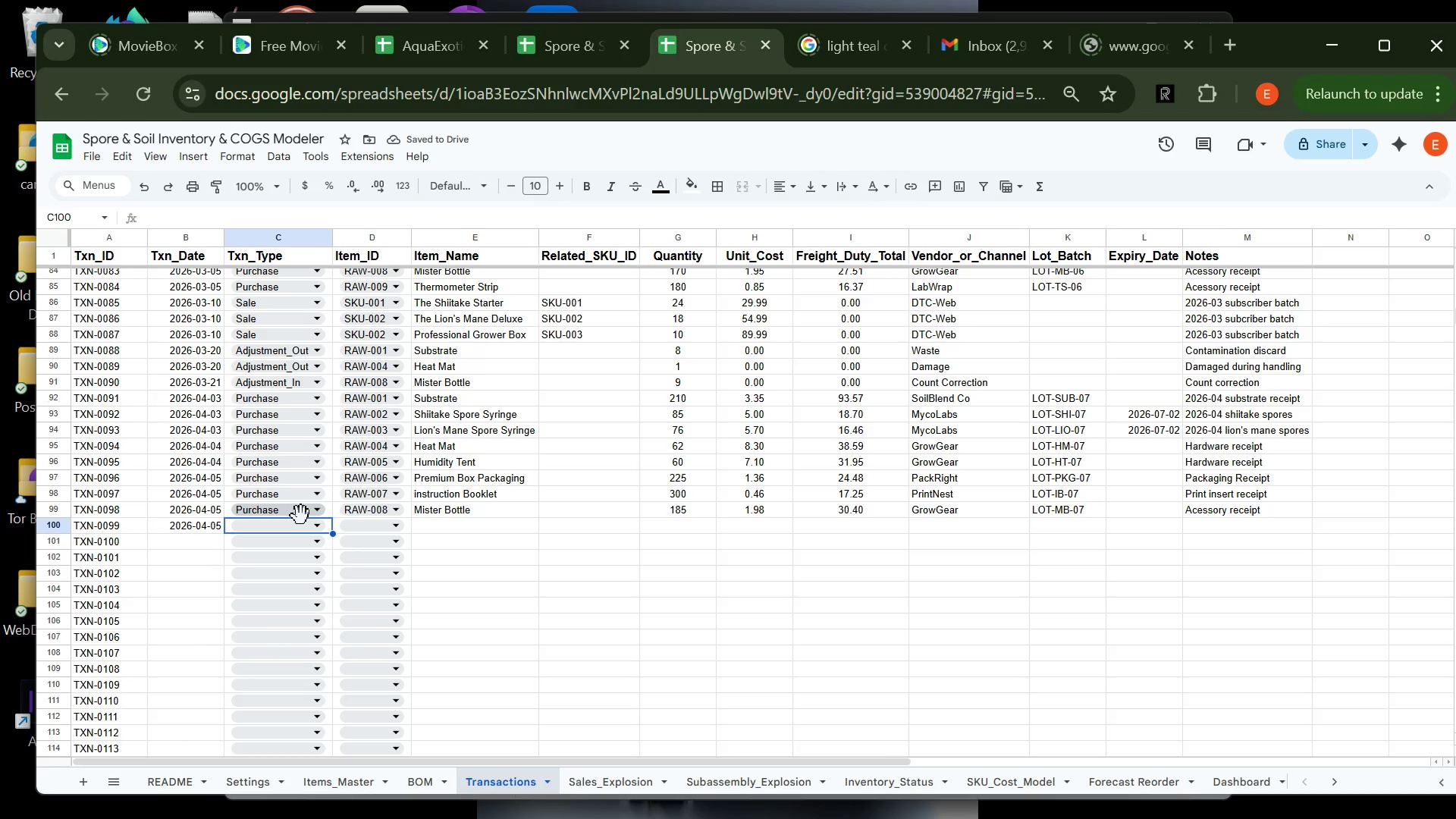 
left_click([287, 529])
 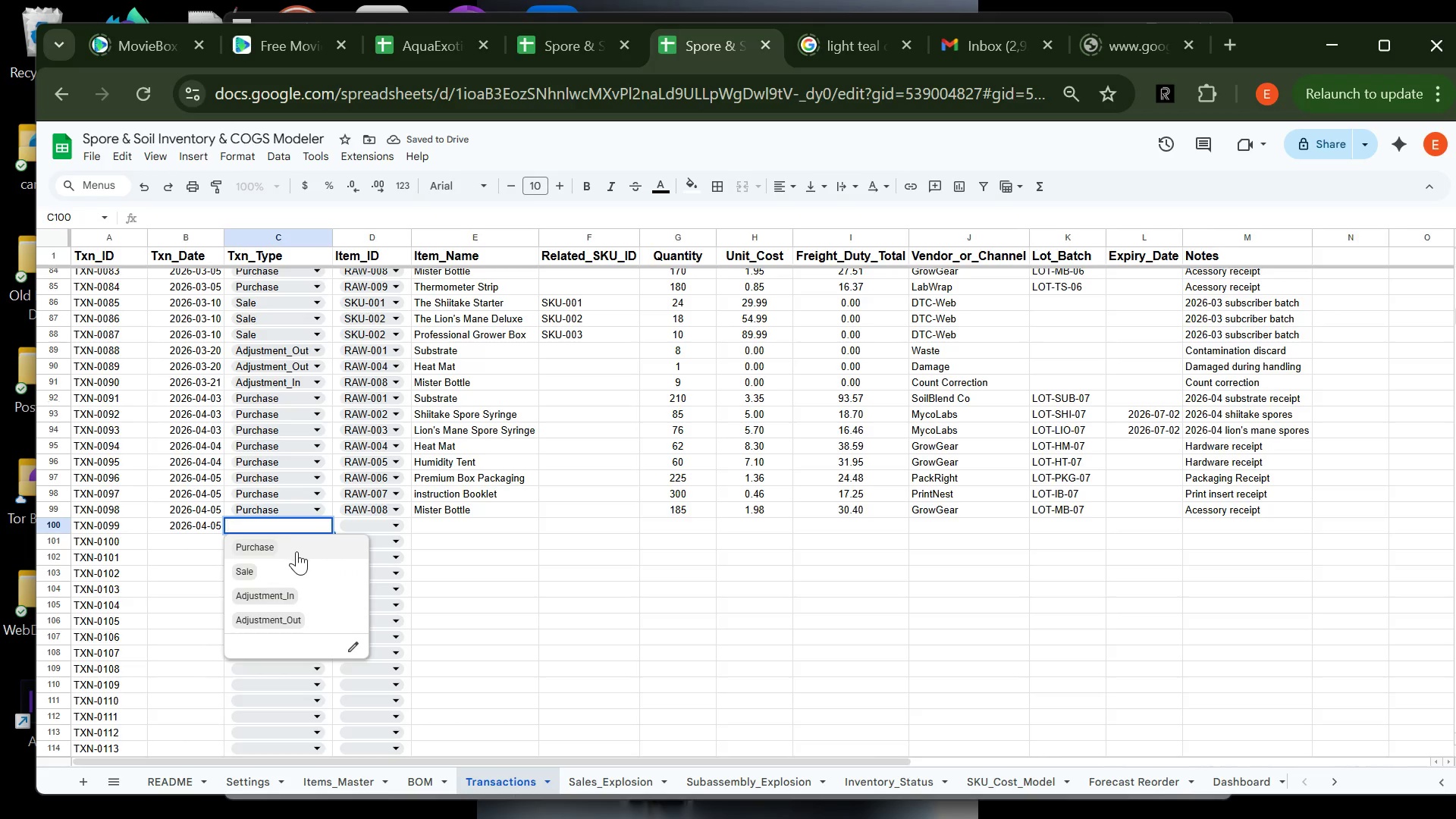 
left_click([297, 551])
 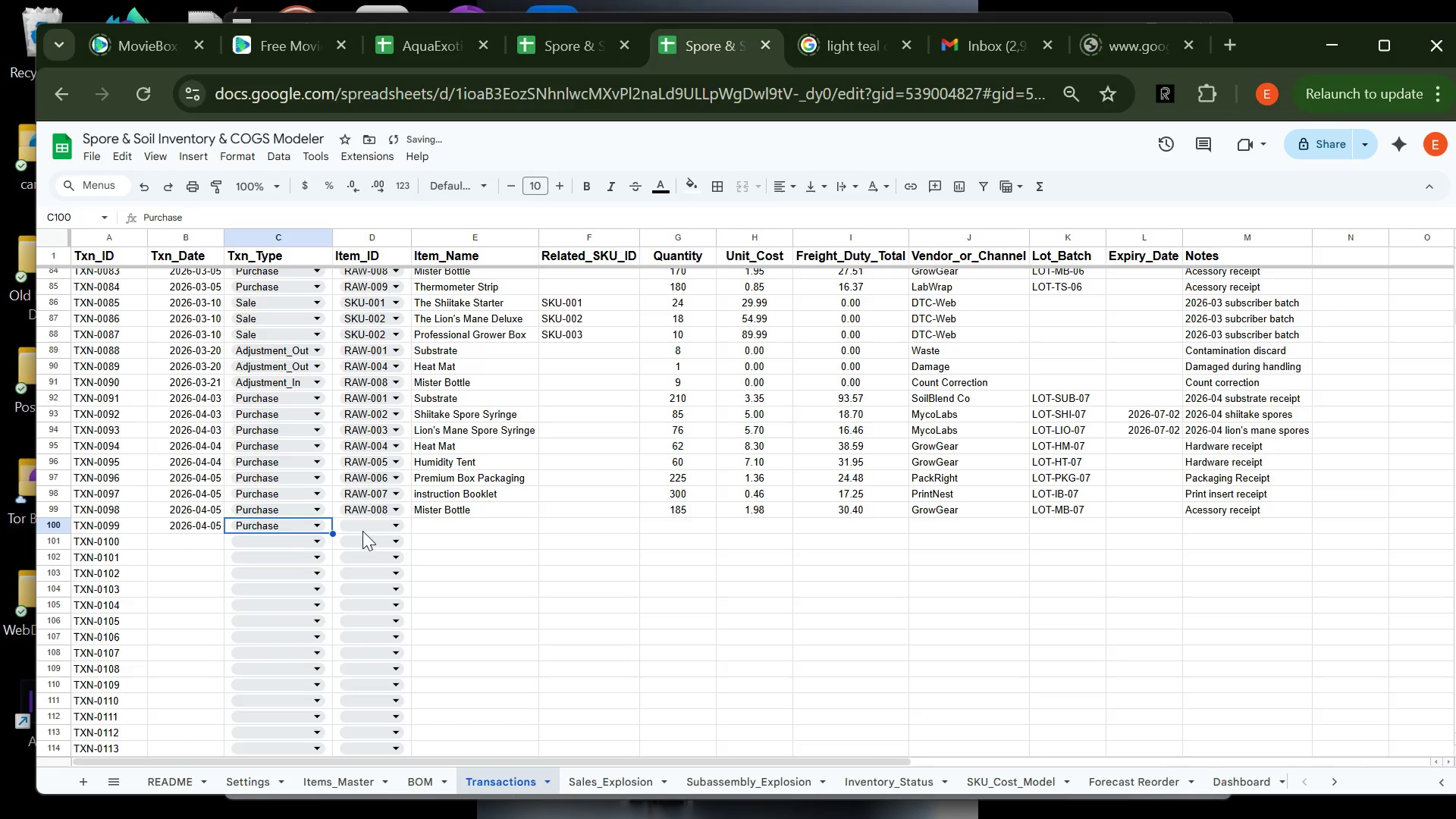 
left_click([362, 528])
 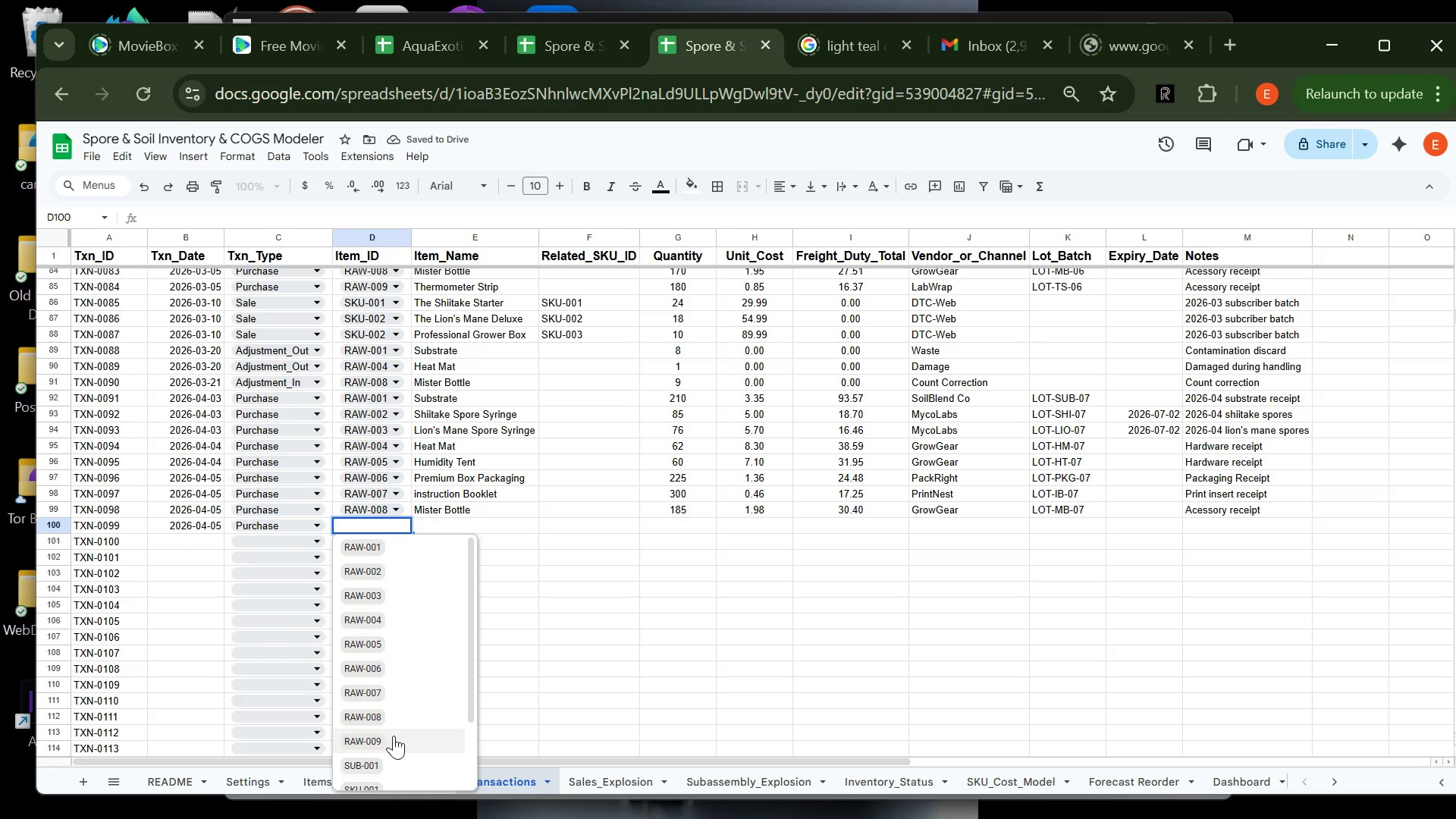 
wait(5.03)
 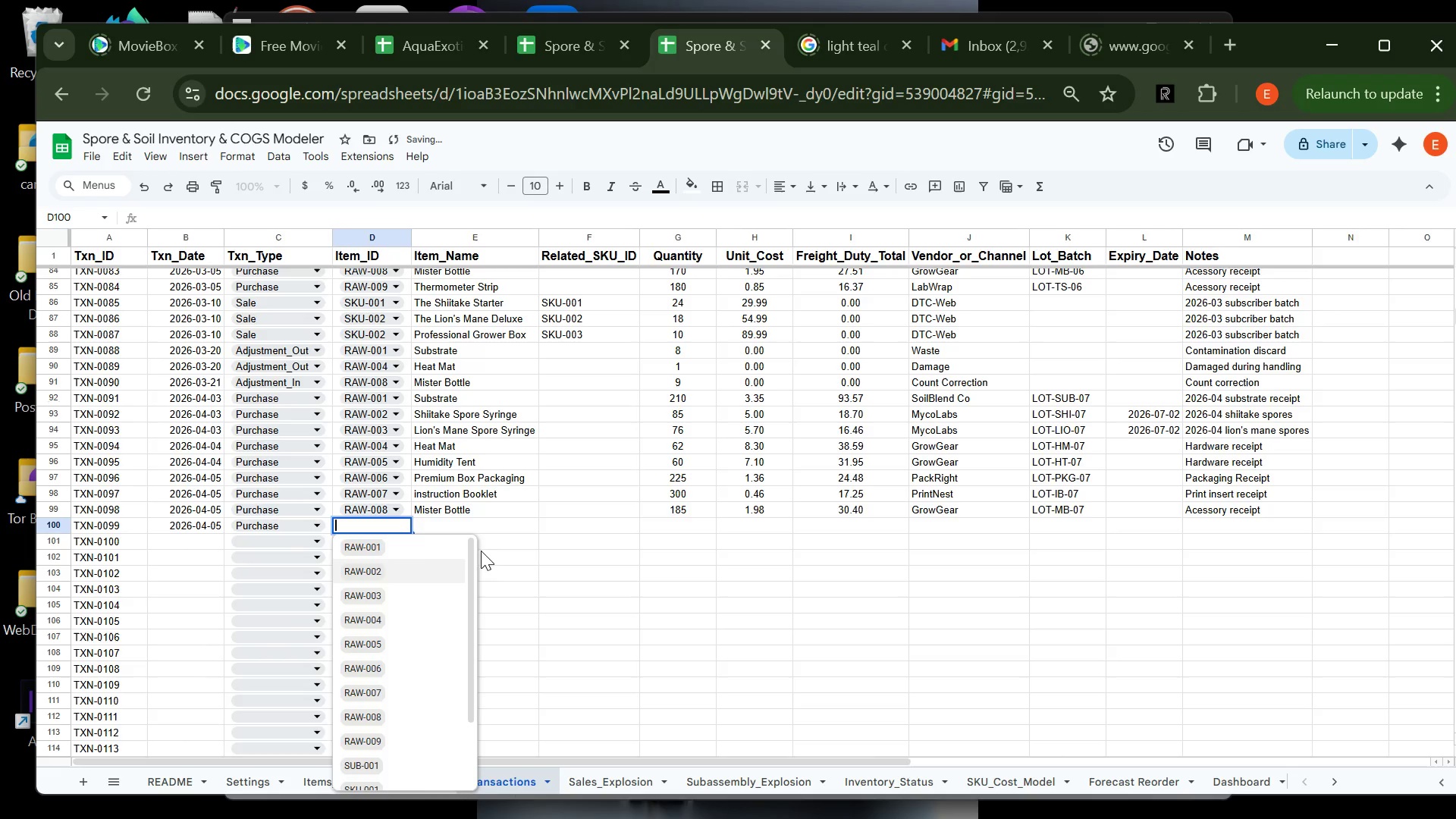 
left_click([392, 731])
 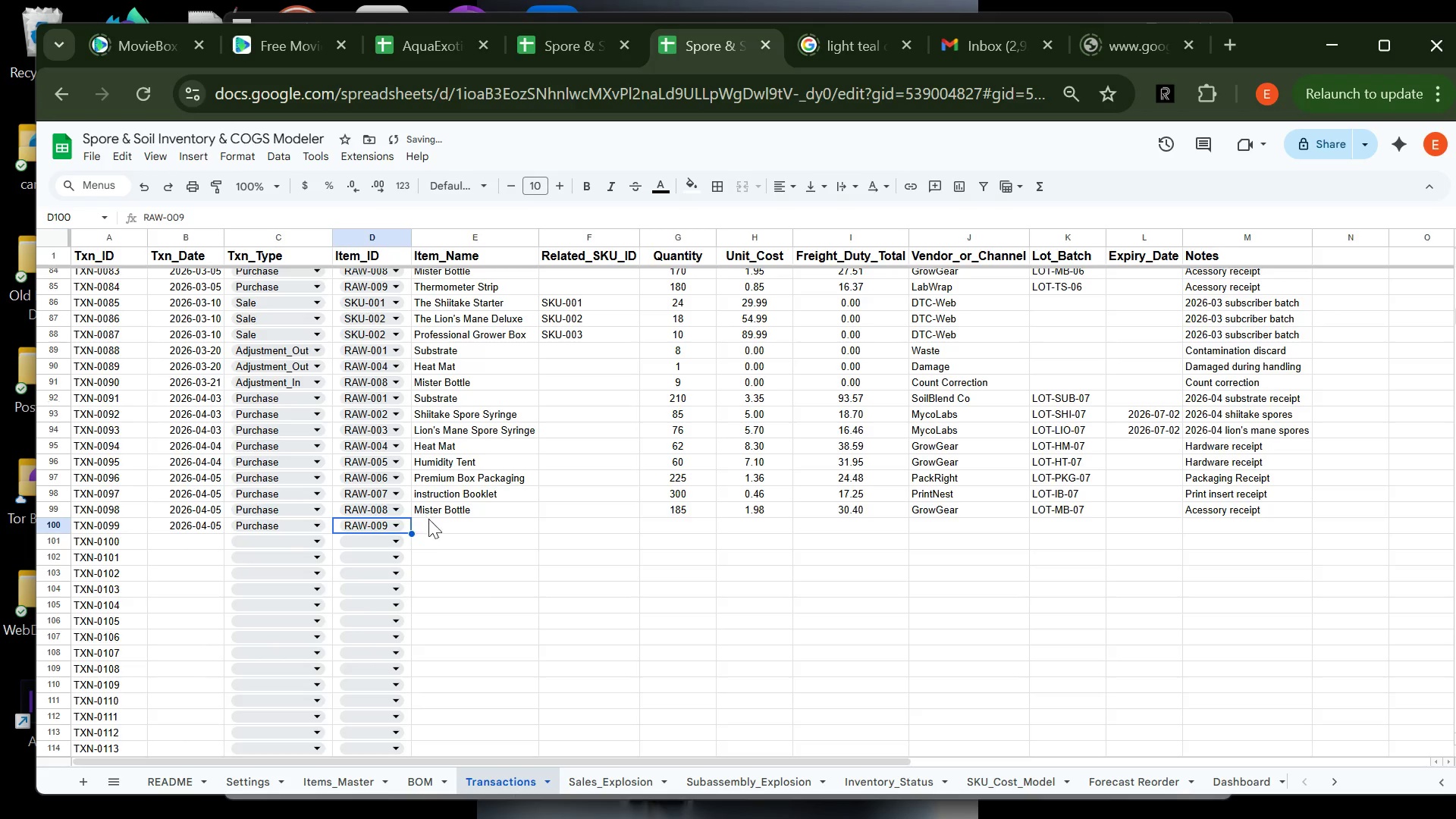 
left_click([429, 531])
 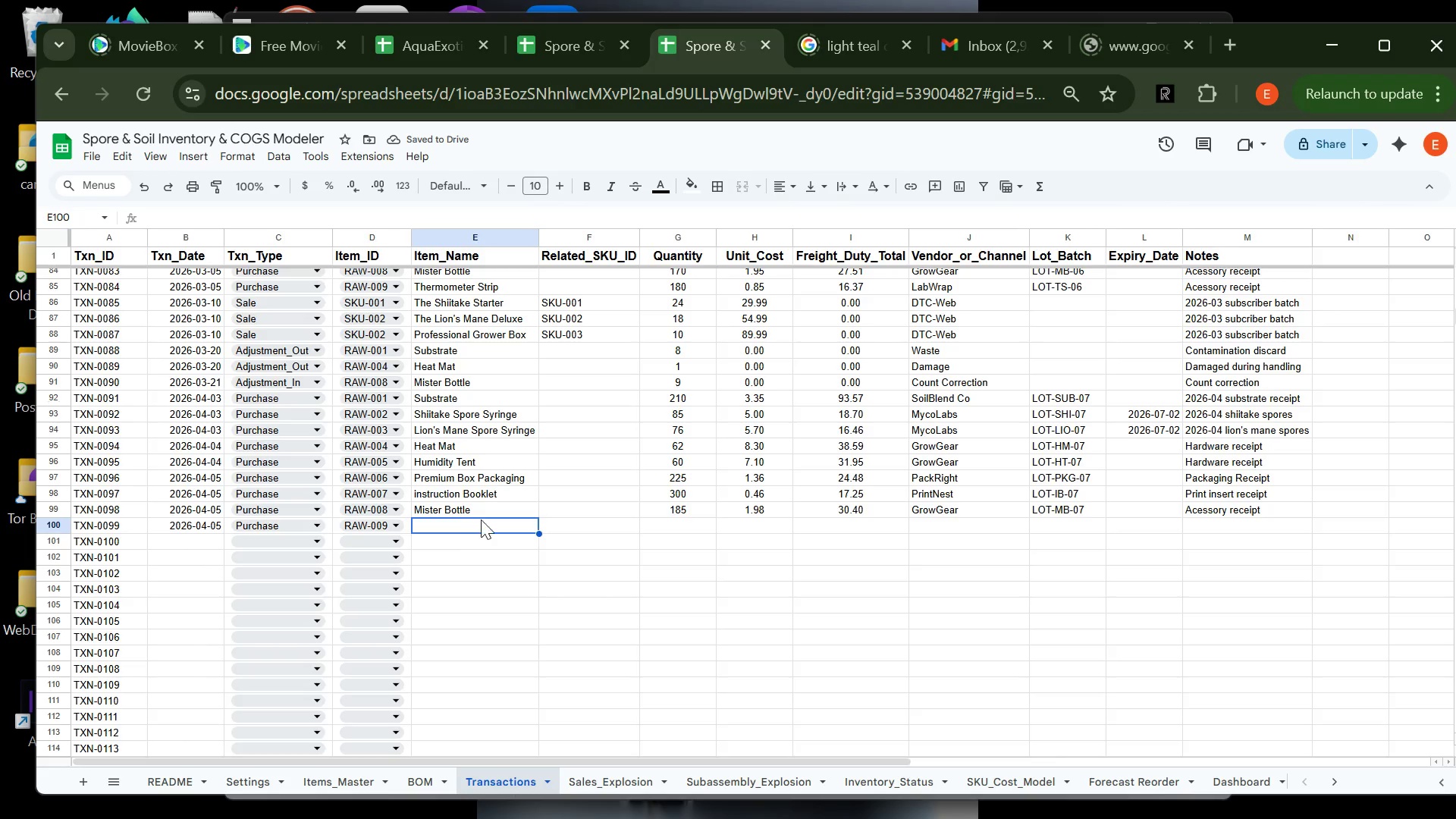 
type(tH)
key(Backspace)
key(Backspace)
key(Backspace)
type(Therm)
key(Tab)
key(Tab)
type(195)
key(Tab)
type(0.87)
key(Tab)
type(18.15)
key(Tab)
type(l)
key(Tab)
 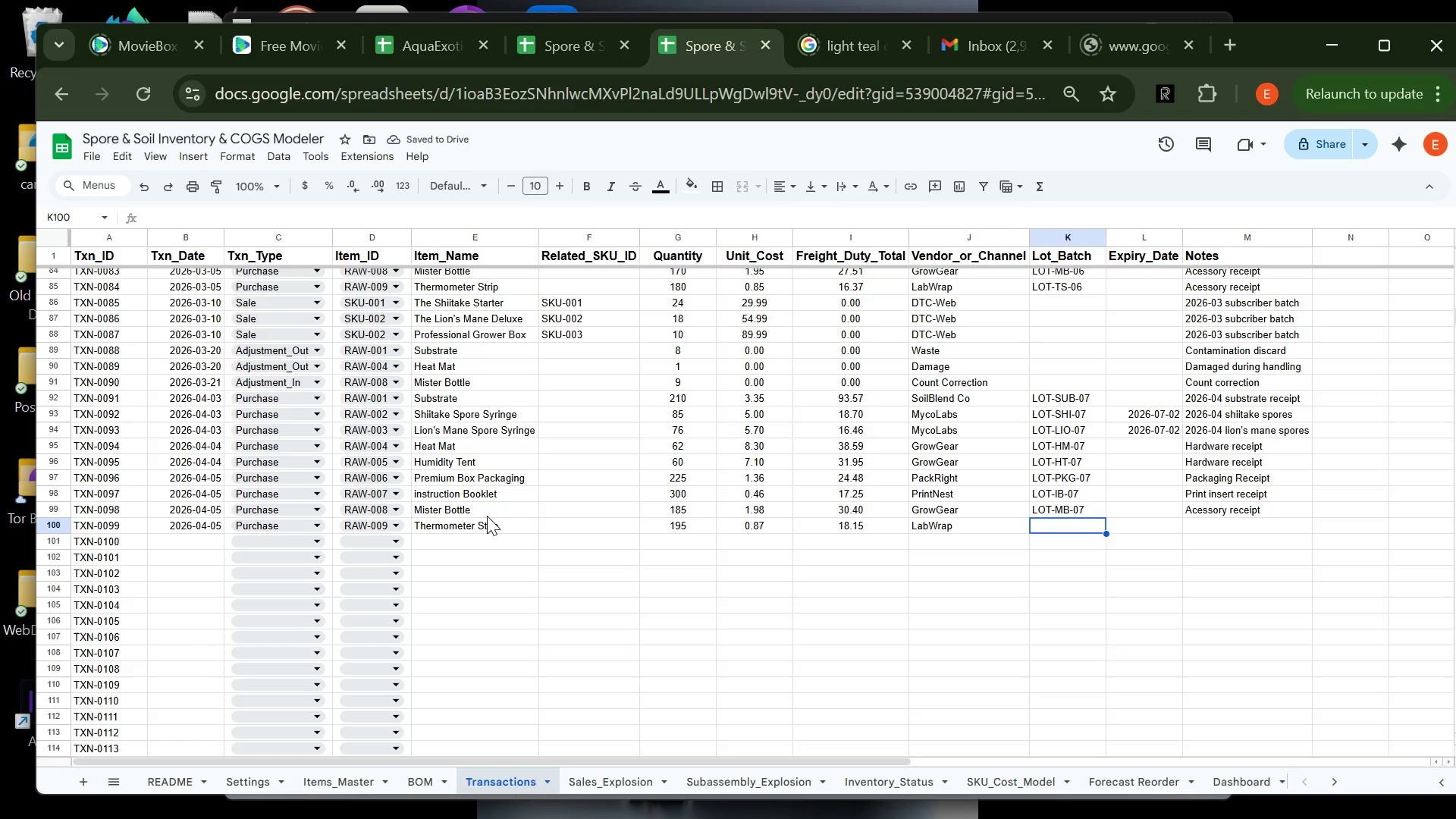 
type(LOT-TS-07)
key(Tab)
key(Tab)
type(A)
 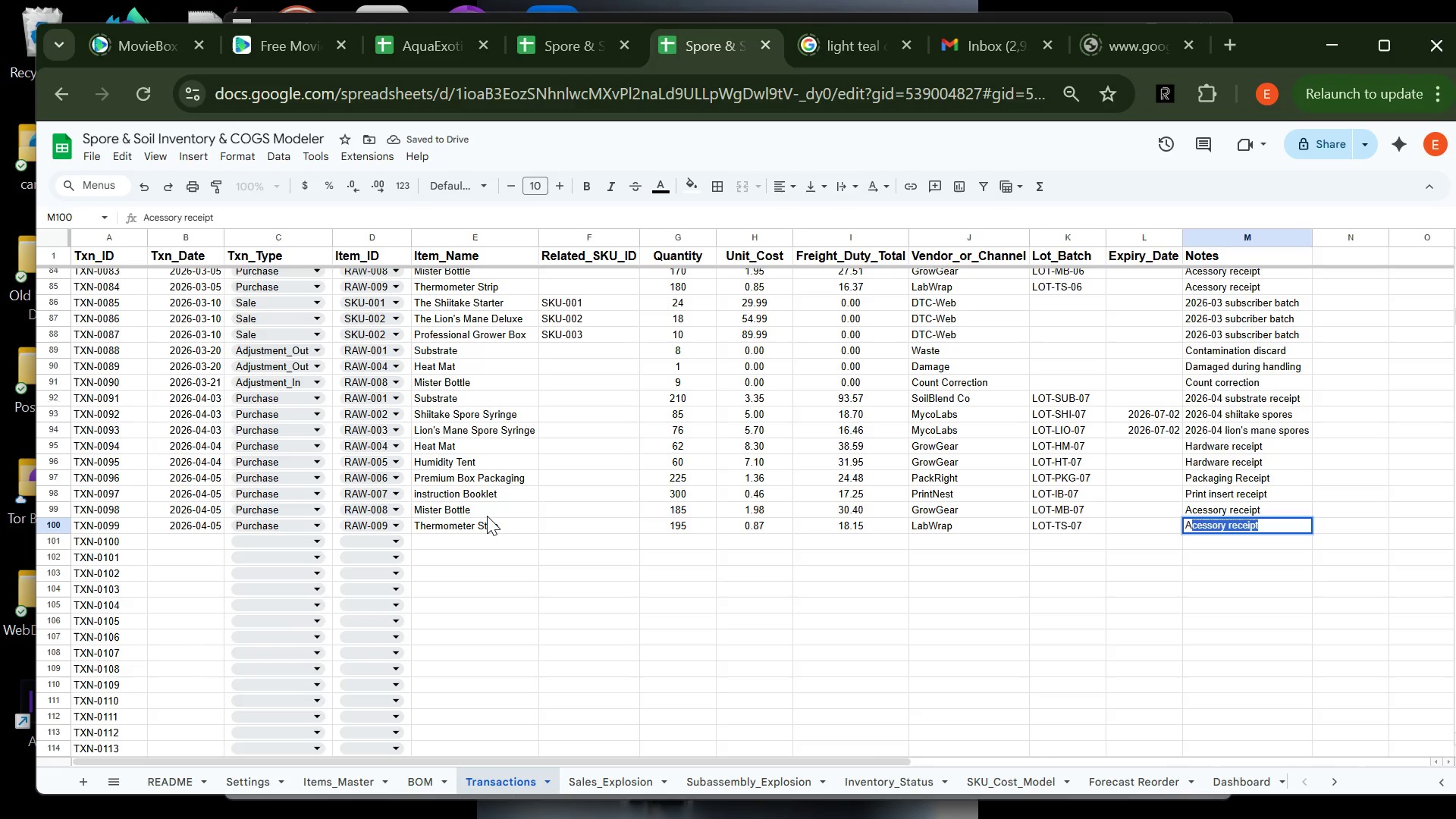 
hold_key(key=Tab, duration=16.05)
 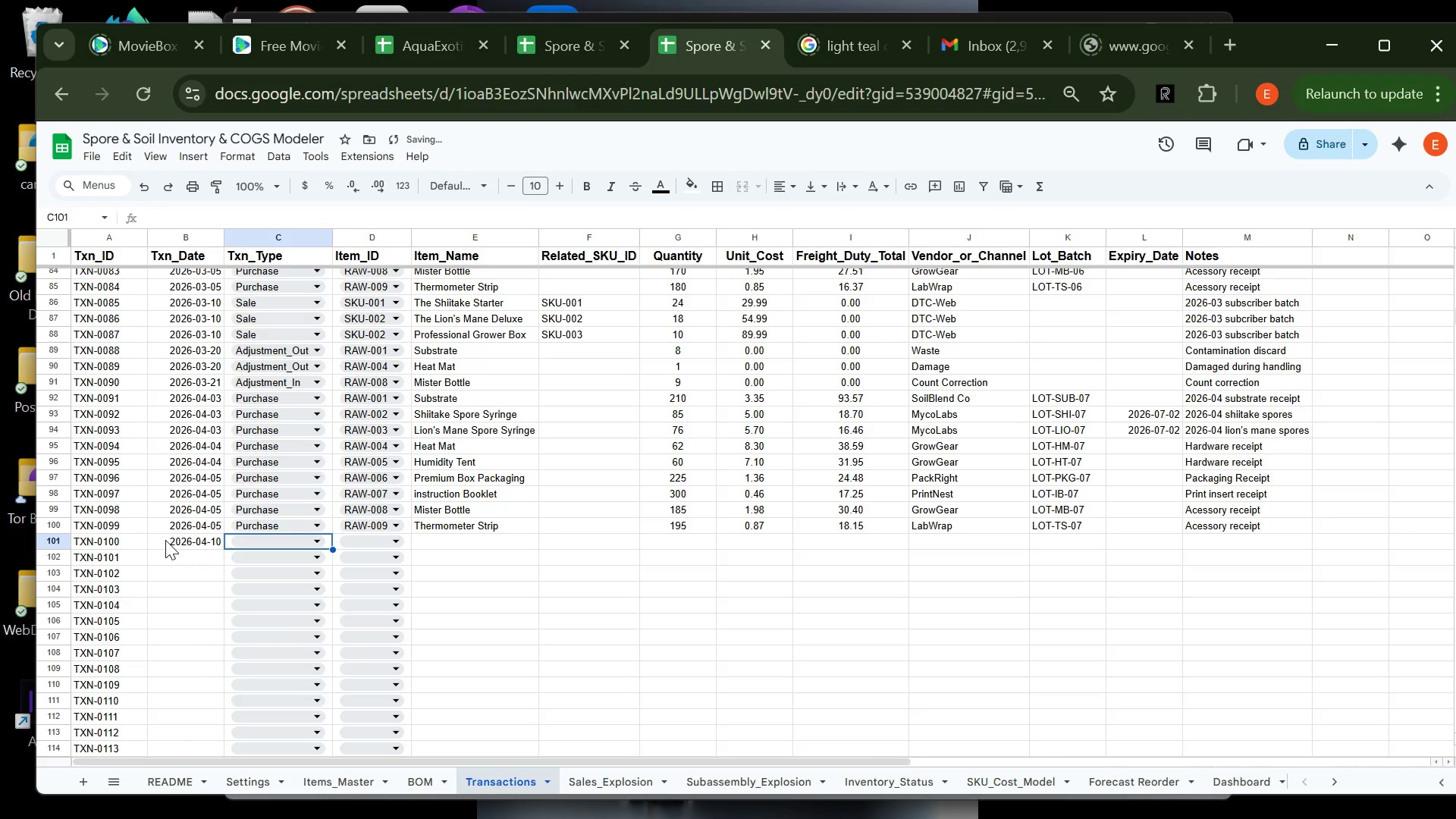 
left_click([165, 540])
 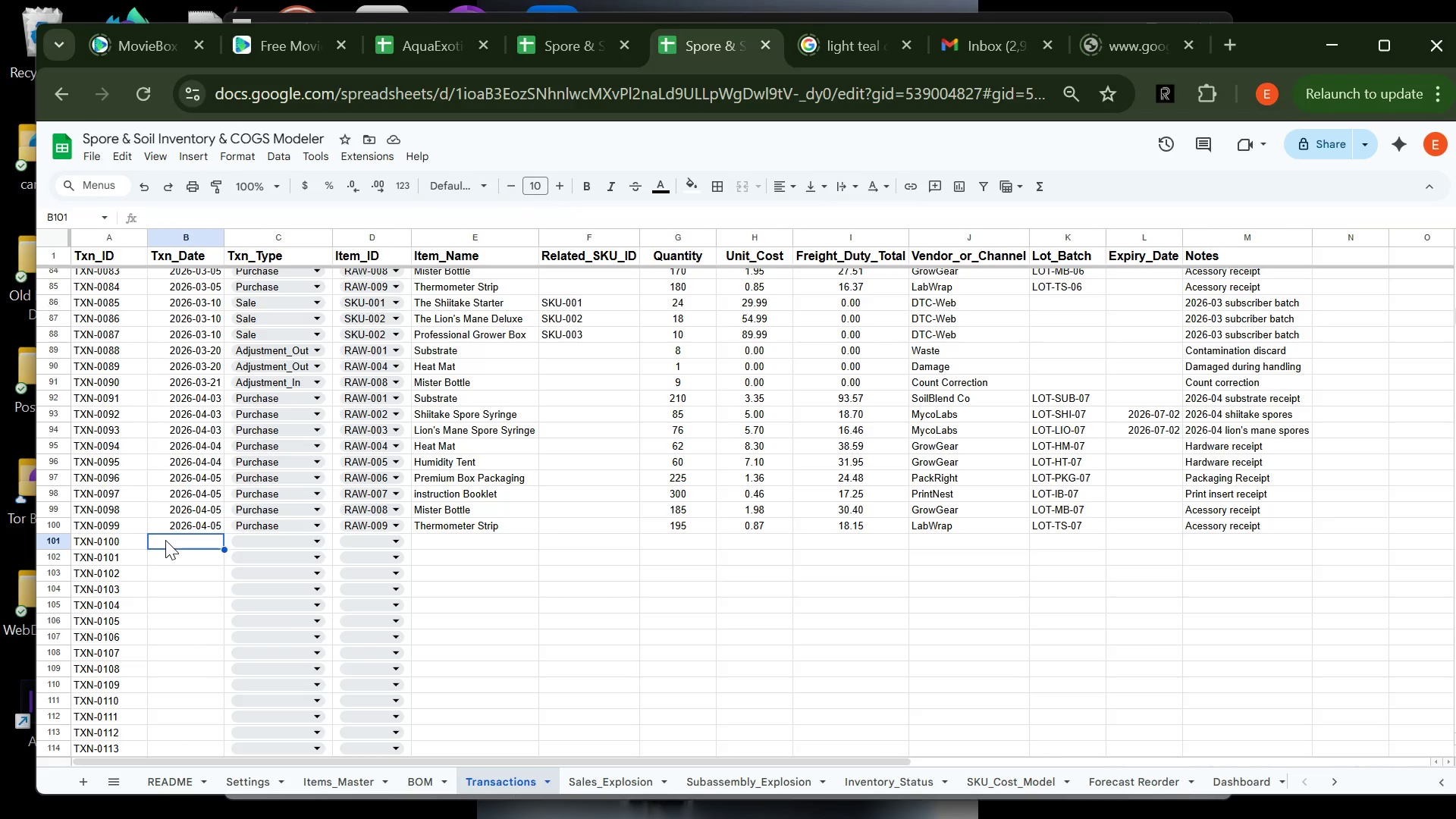 
type(2026-04-10)
 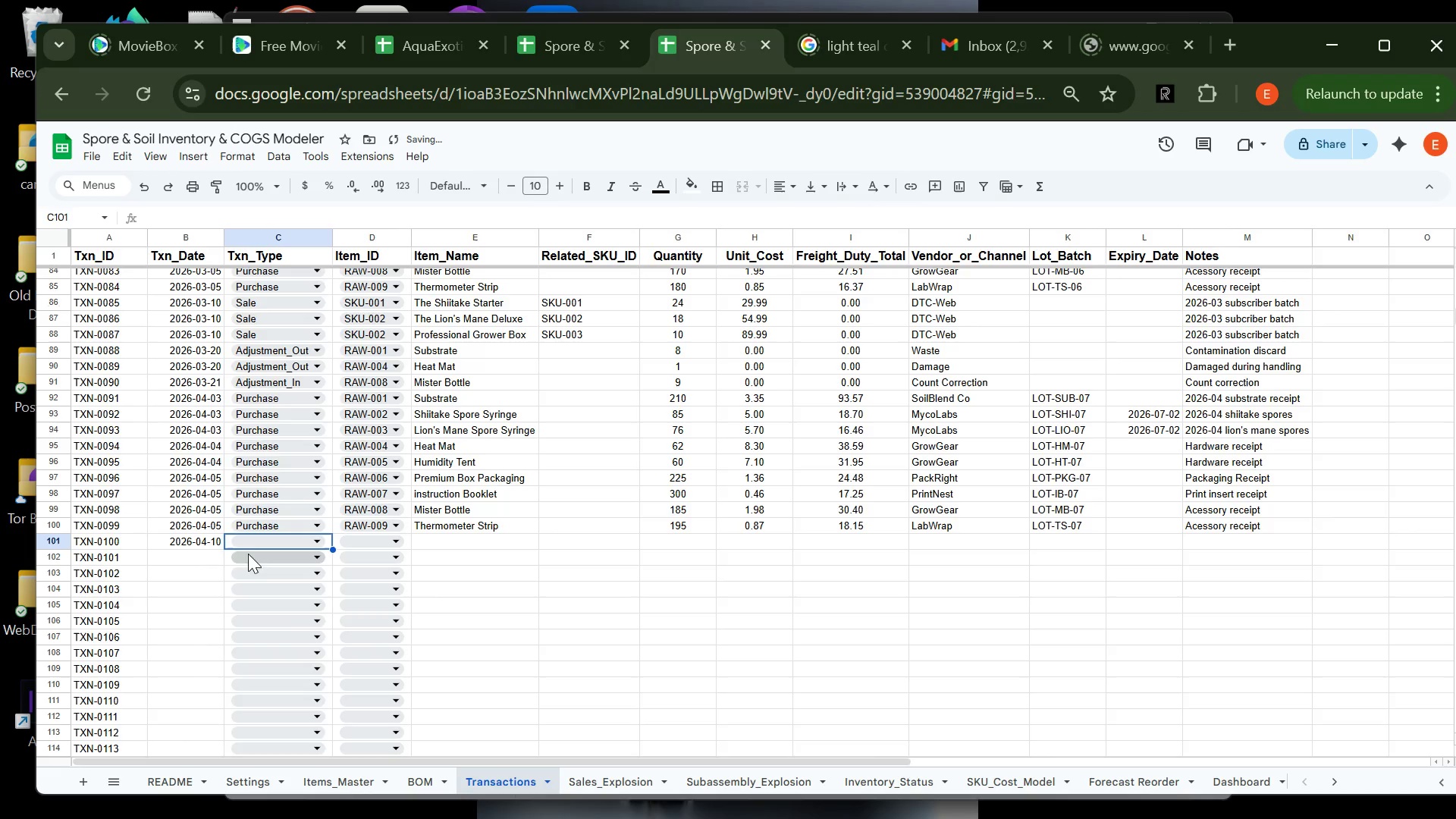 
left_click([250, 544])
 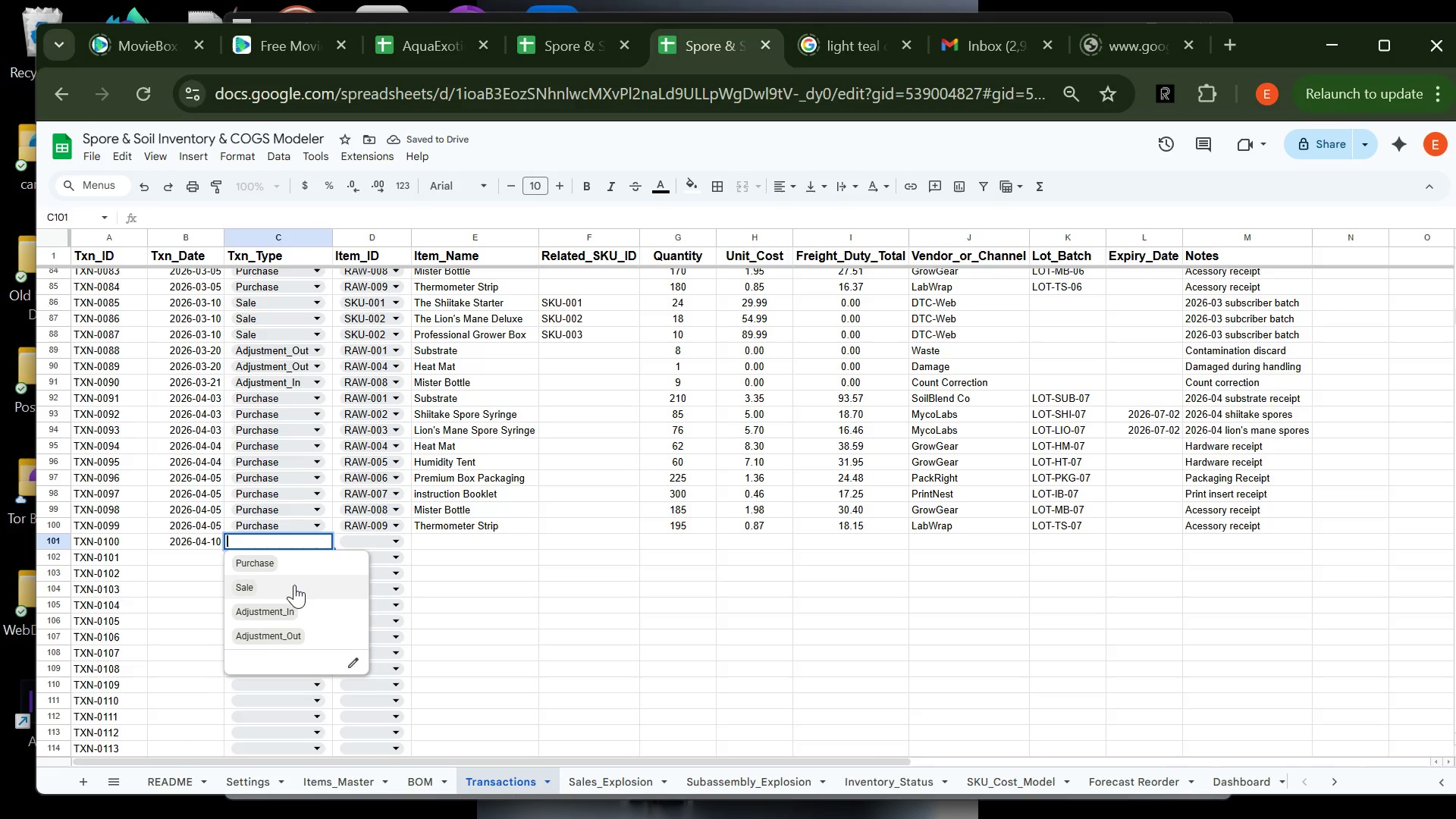 
left_click([290, 588])
 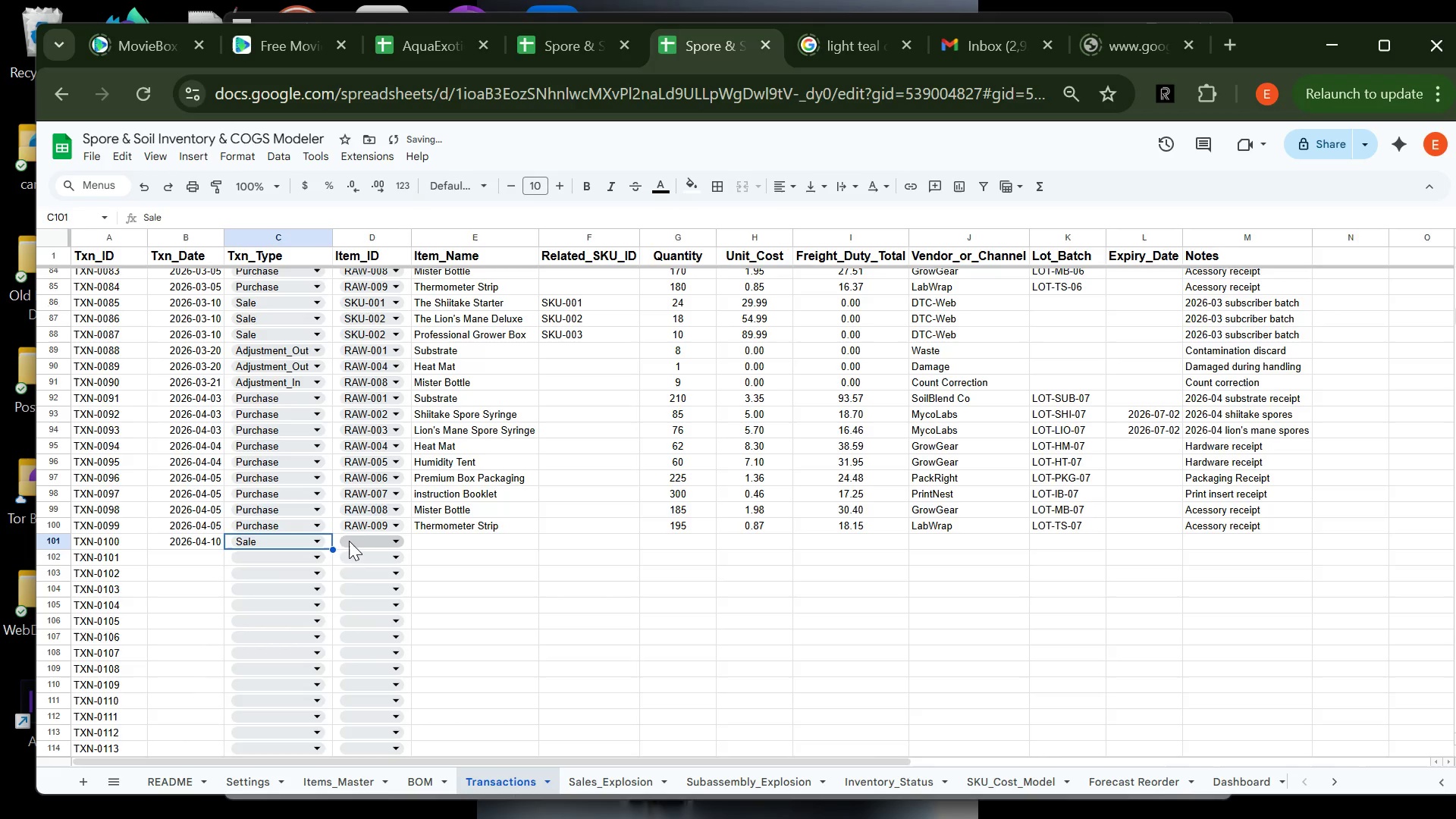 
left_click_drag(start_coordinate=[352, 538], to_coordinate=[401, 648])
 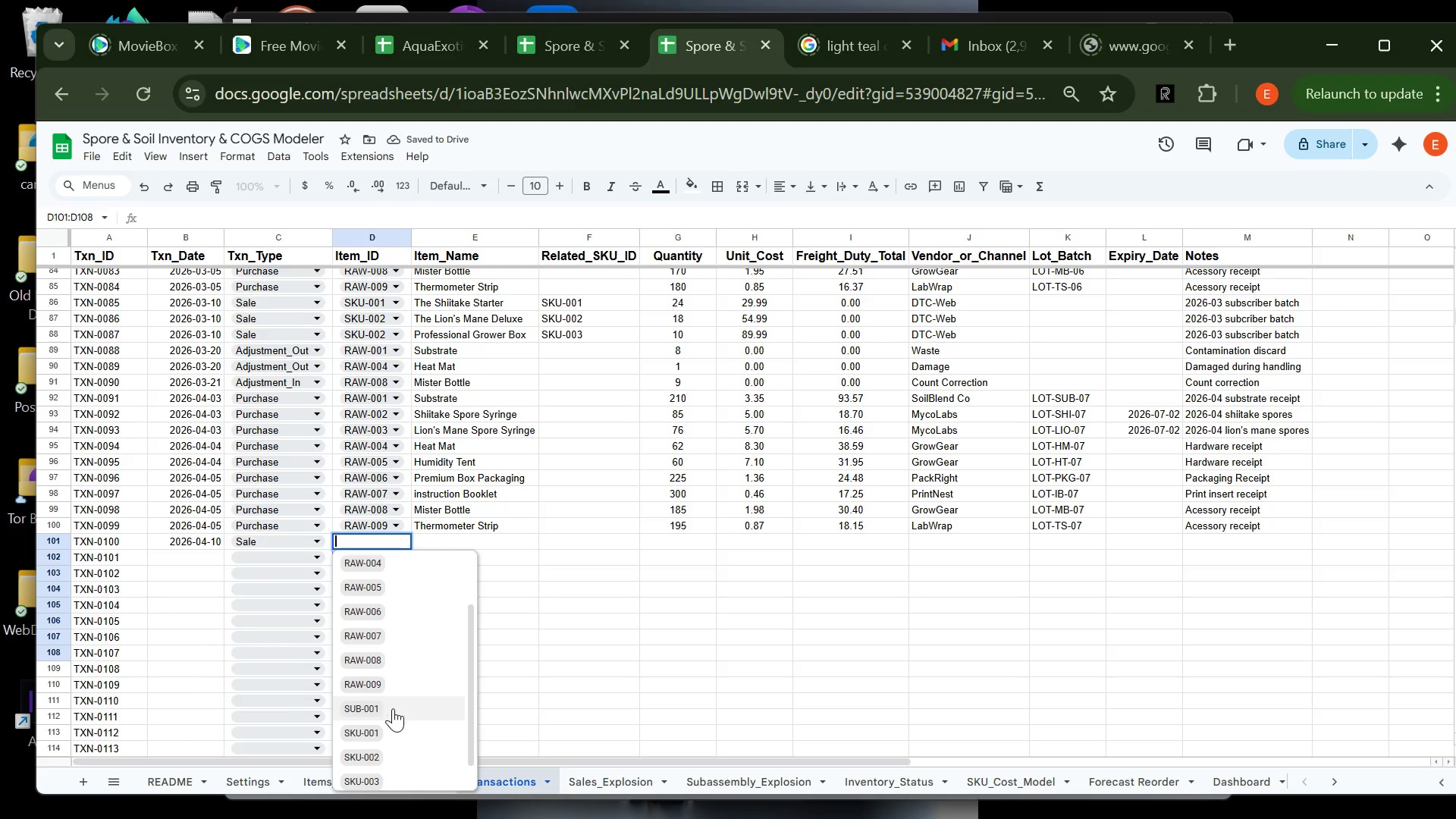 
left_click([393, 719])
 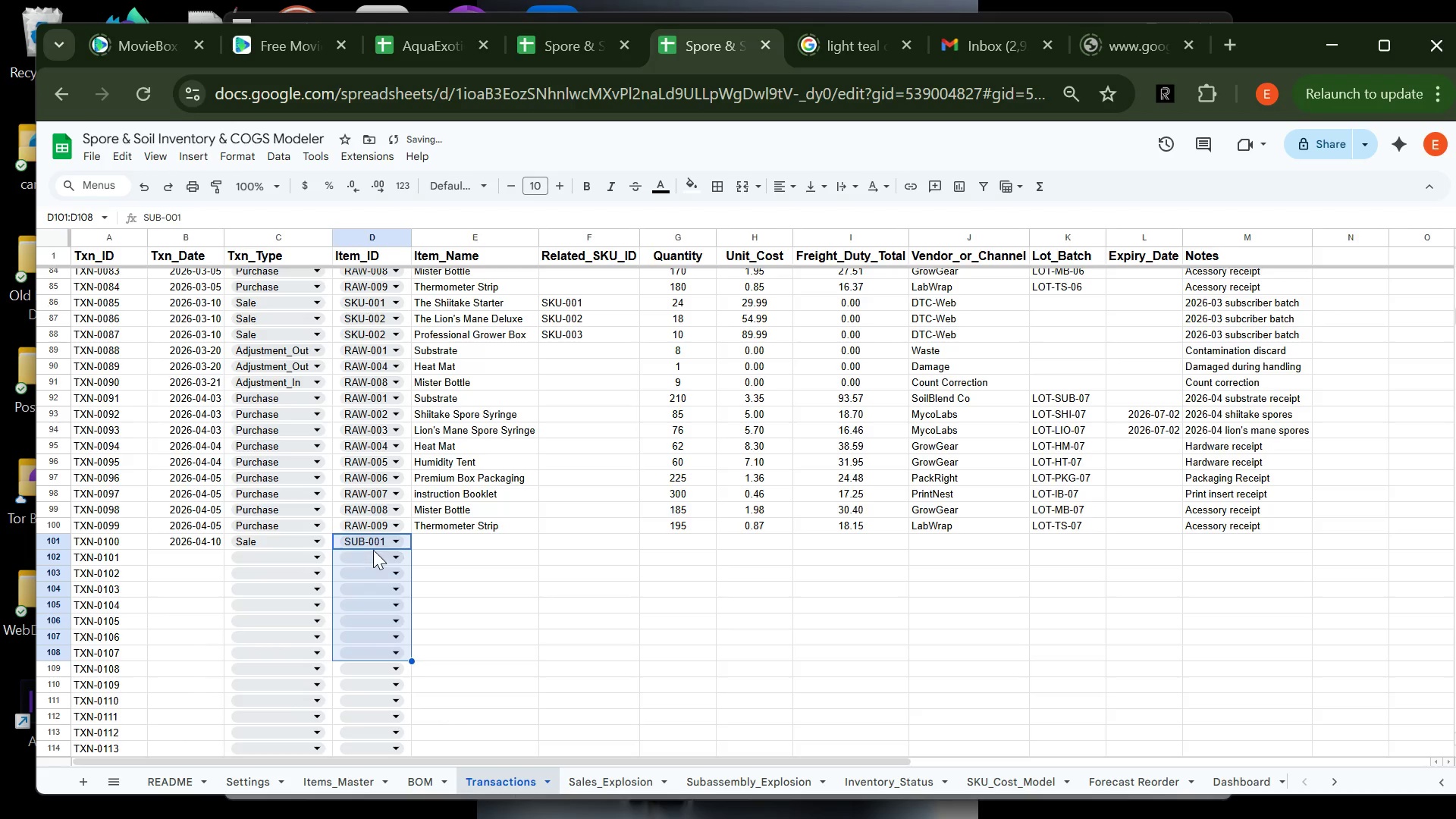 
left_click([374, 543])
 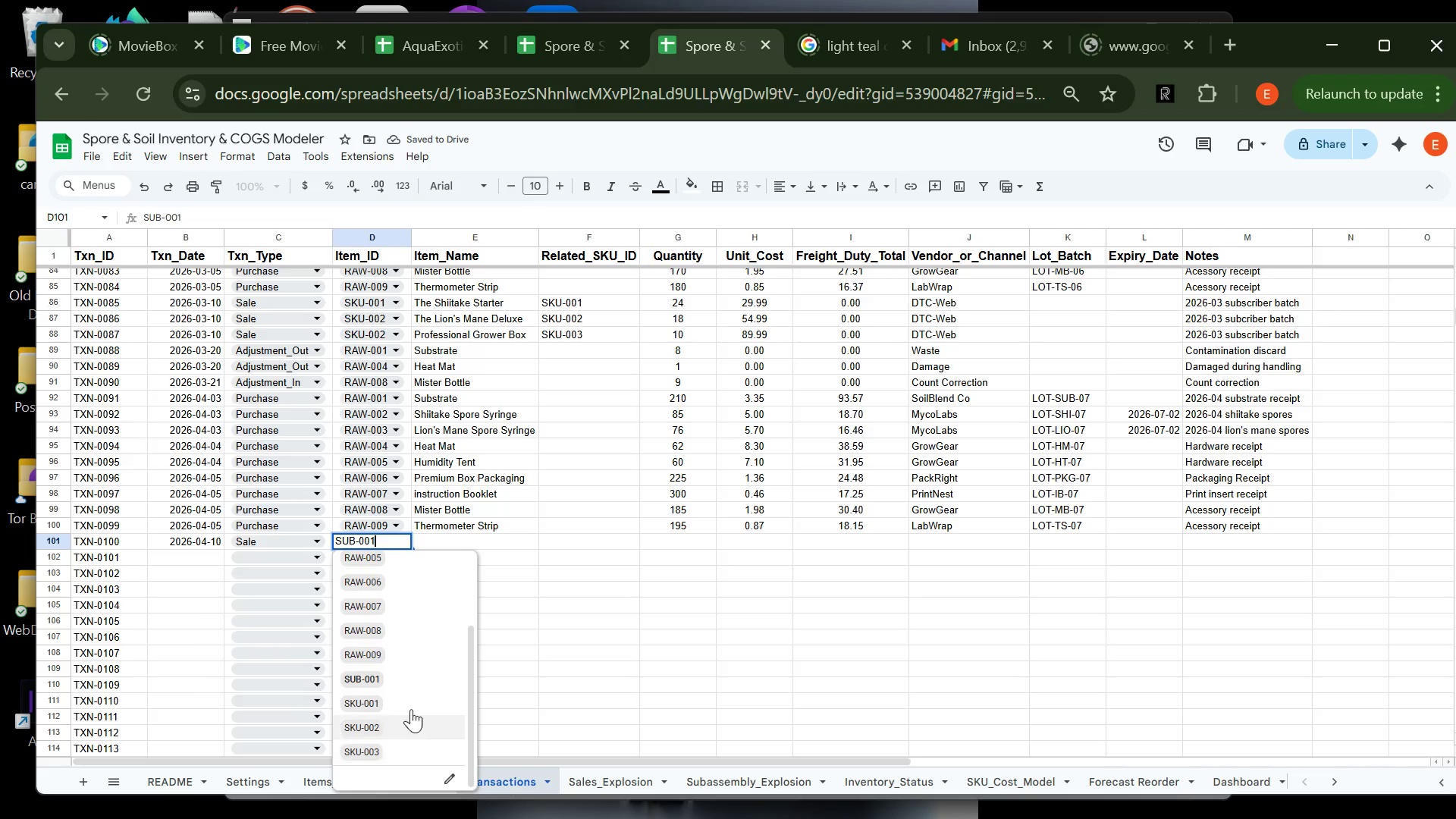 
left_click([410, 704])
 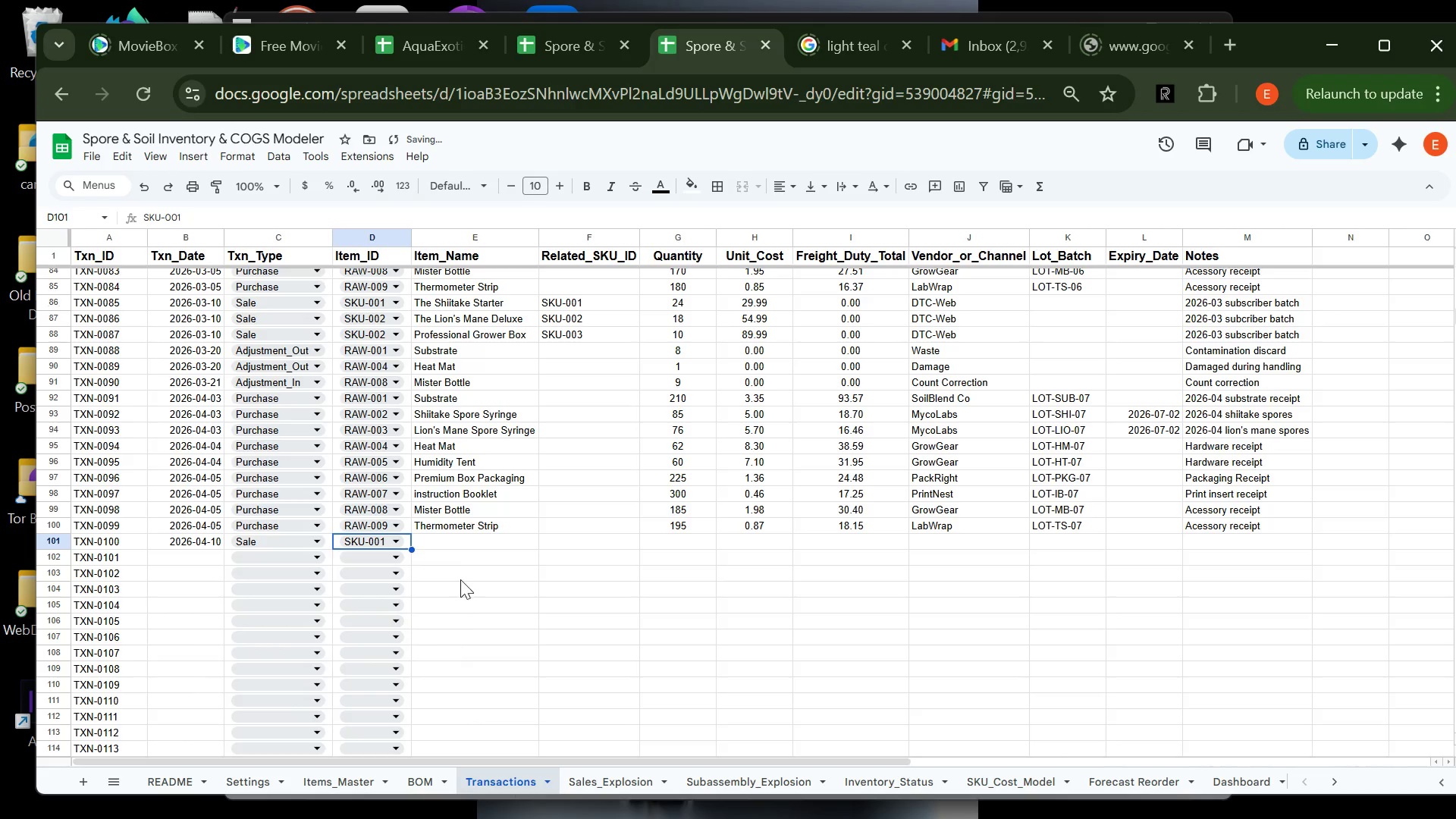 
key(Tab)
 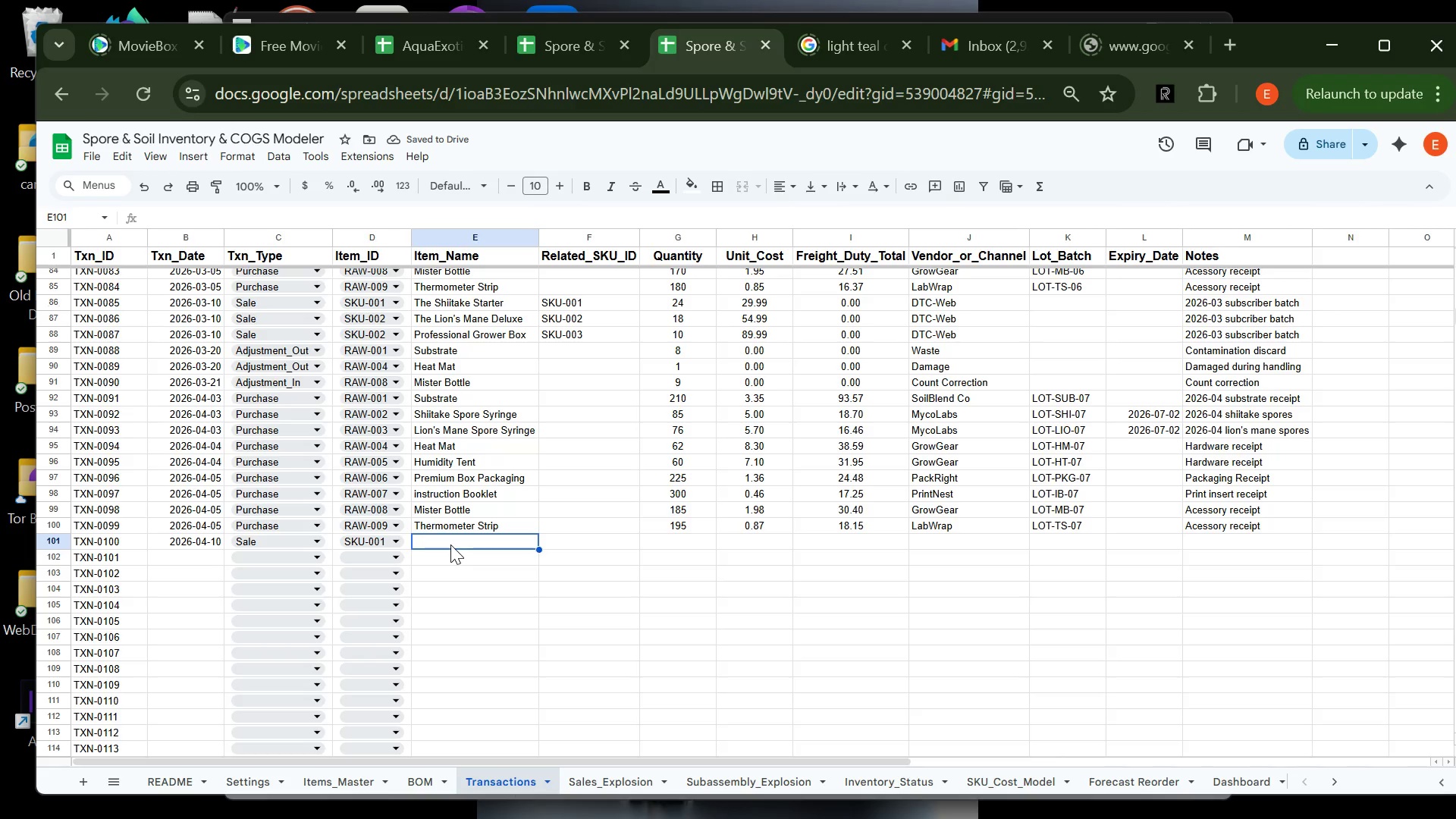 
key(T)
 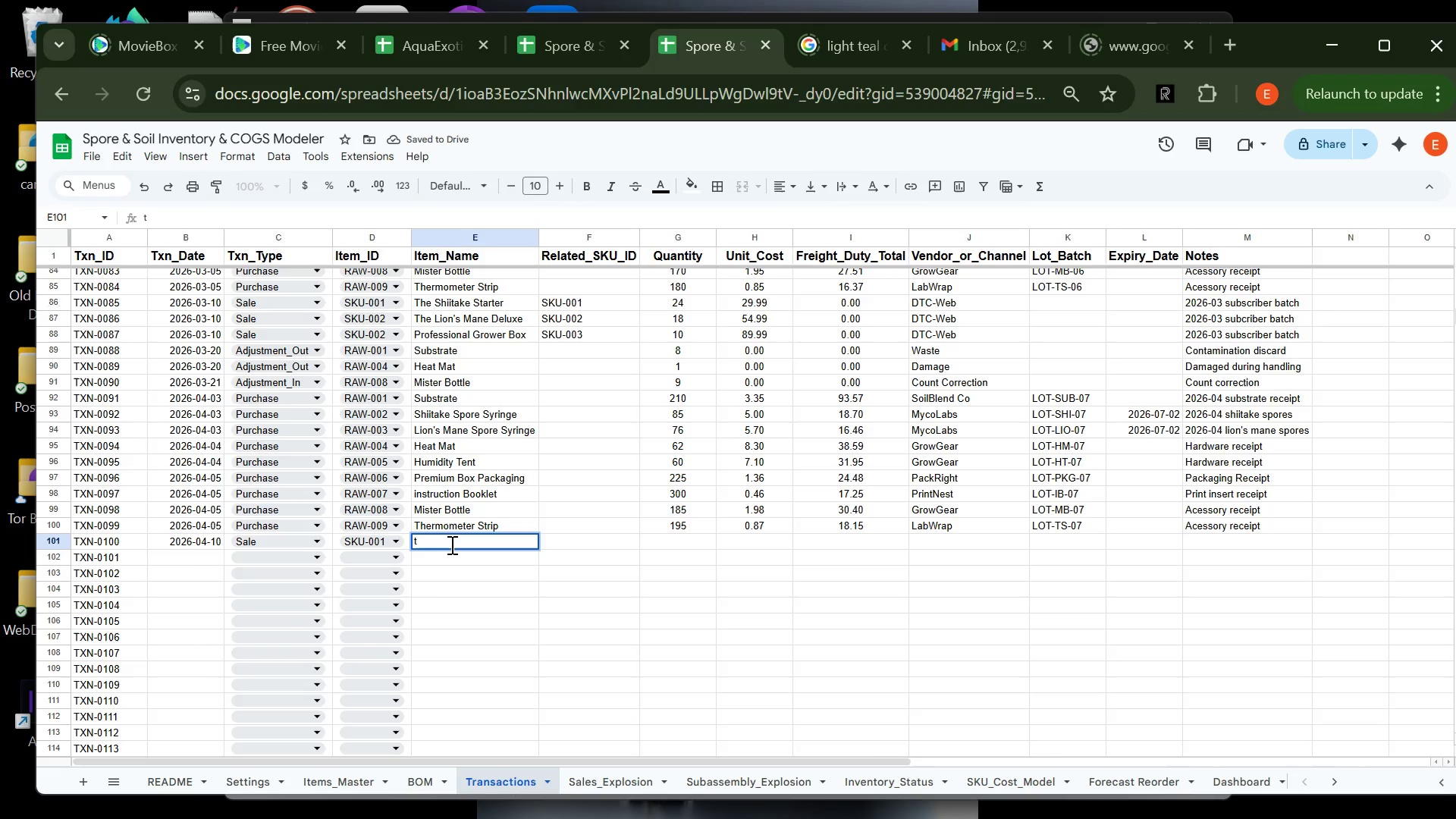 
key(Backspace)
 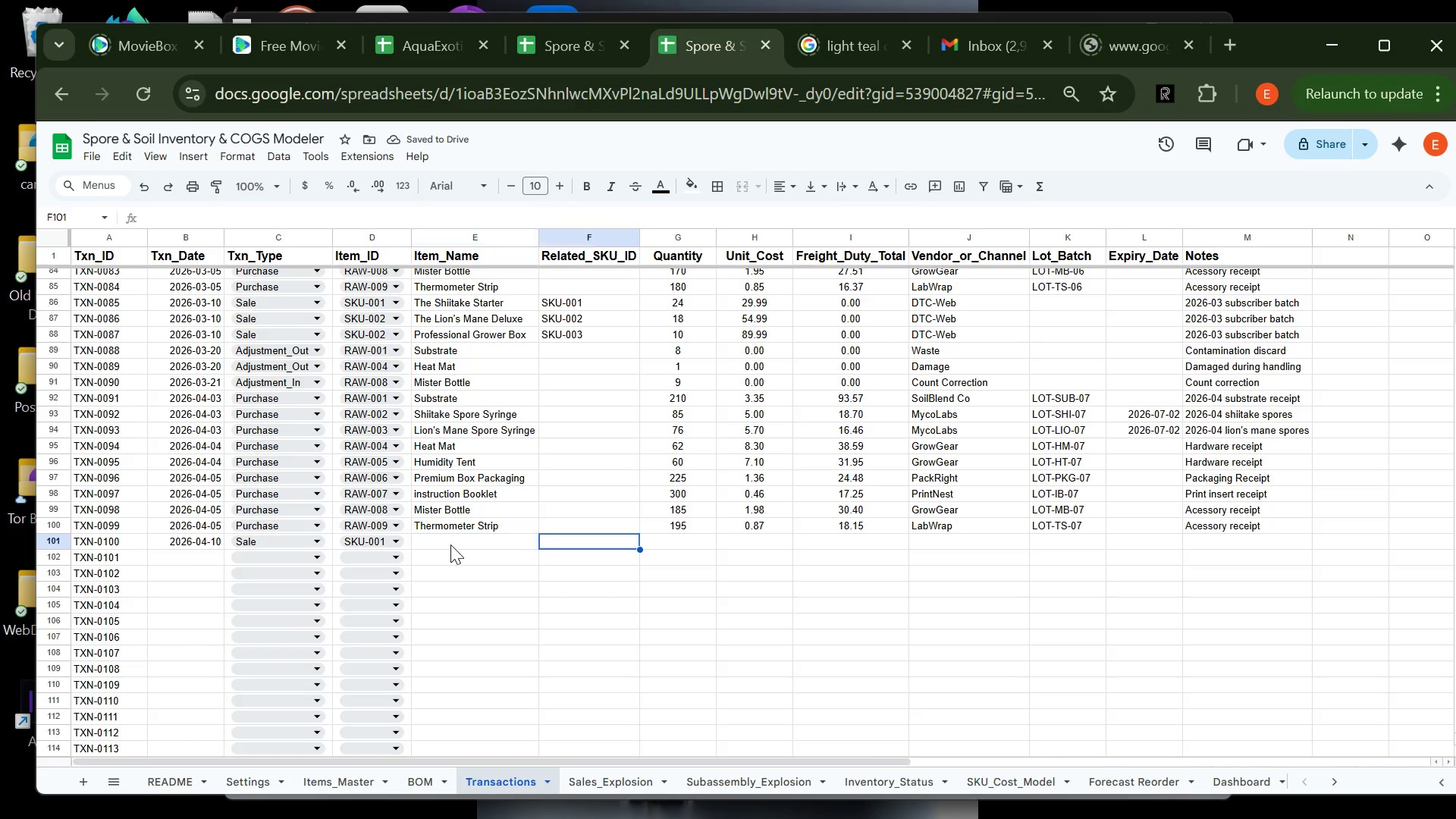 
hold_key(key=Tab, duration=0.33)
 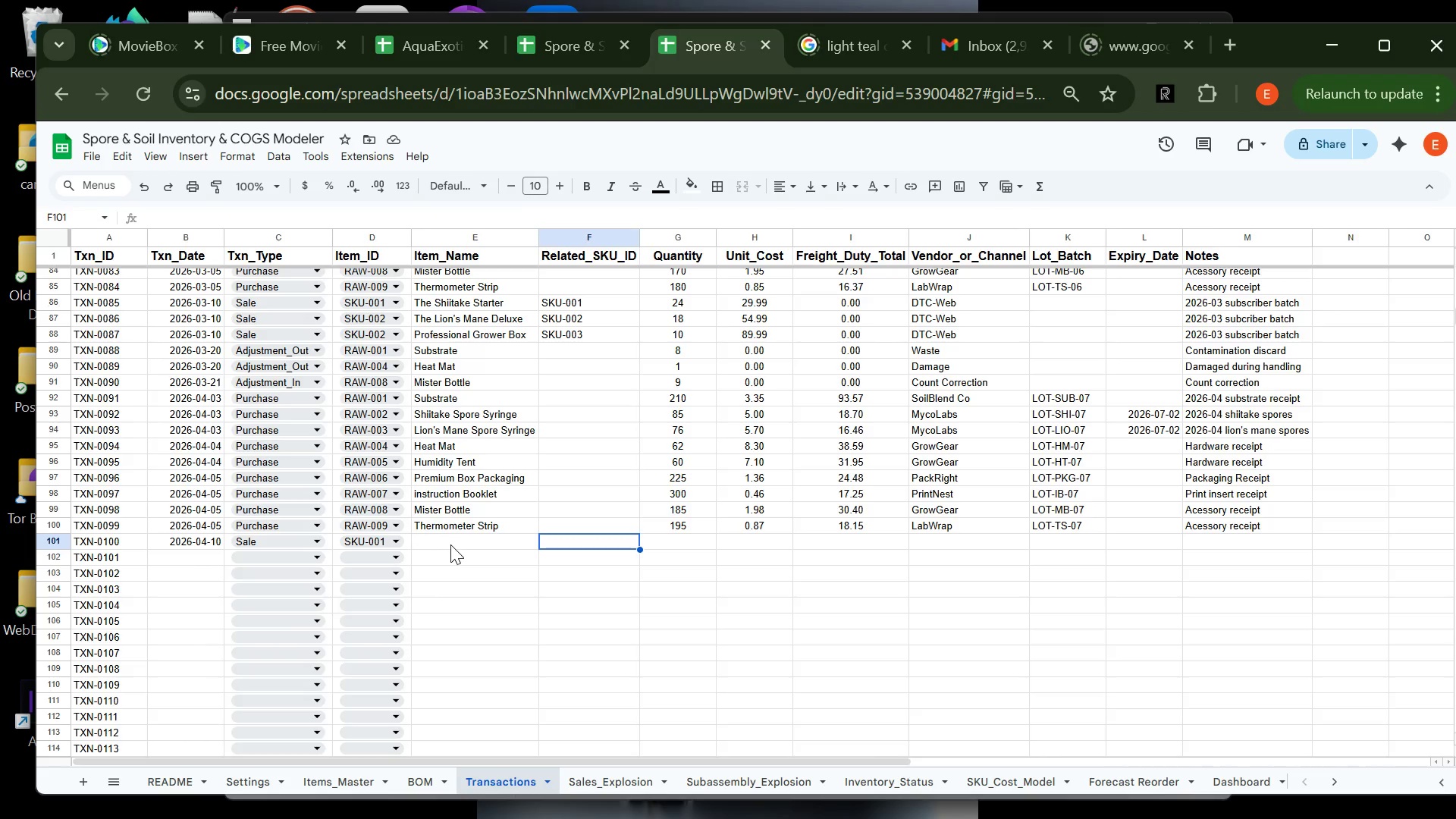 
key(ArrowLeft)
 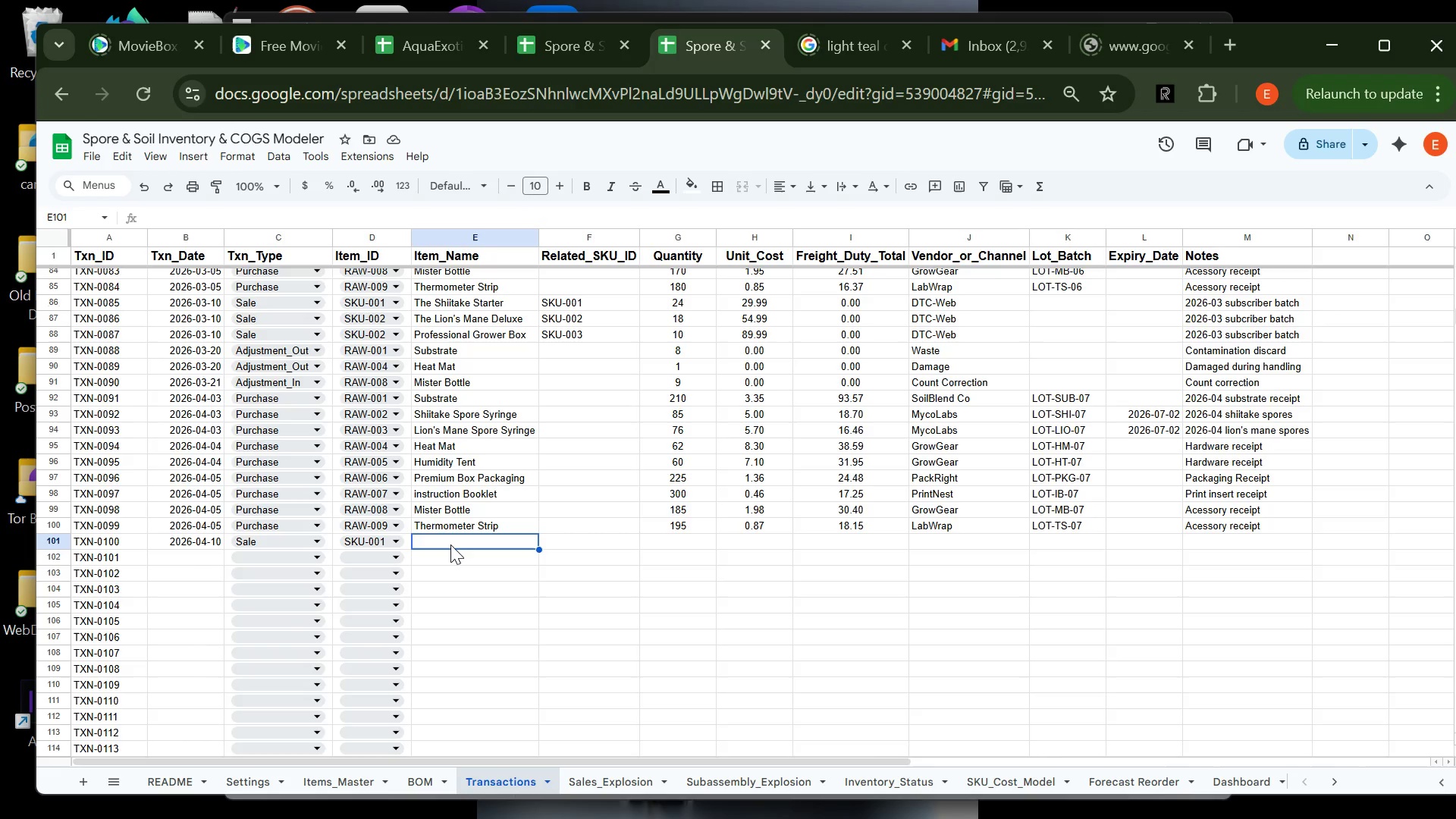 
type(Th)
key(Backspace)
type(e)
key(Backspace)
type(he S)
key(Tab)
type(SKU-001)
key(Tab)
type(21)
key(Tab)
type(54.99)
key(Tab)
 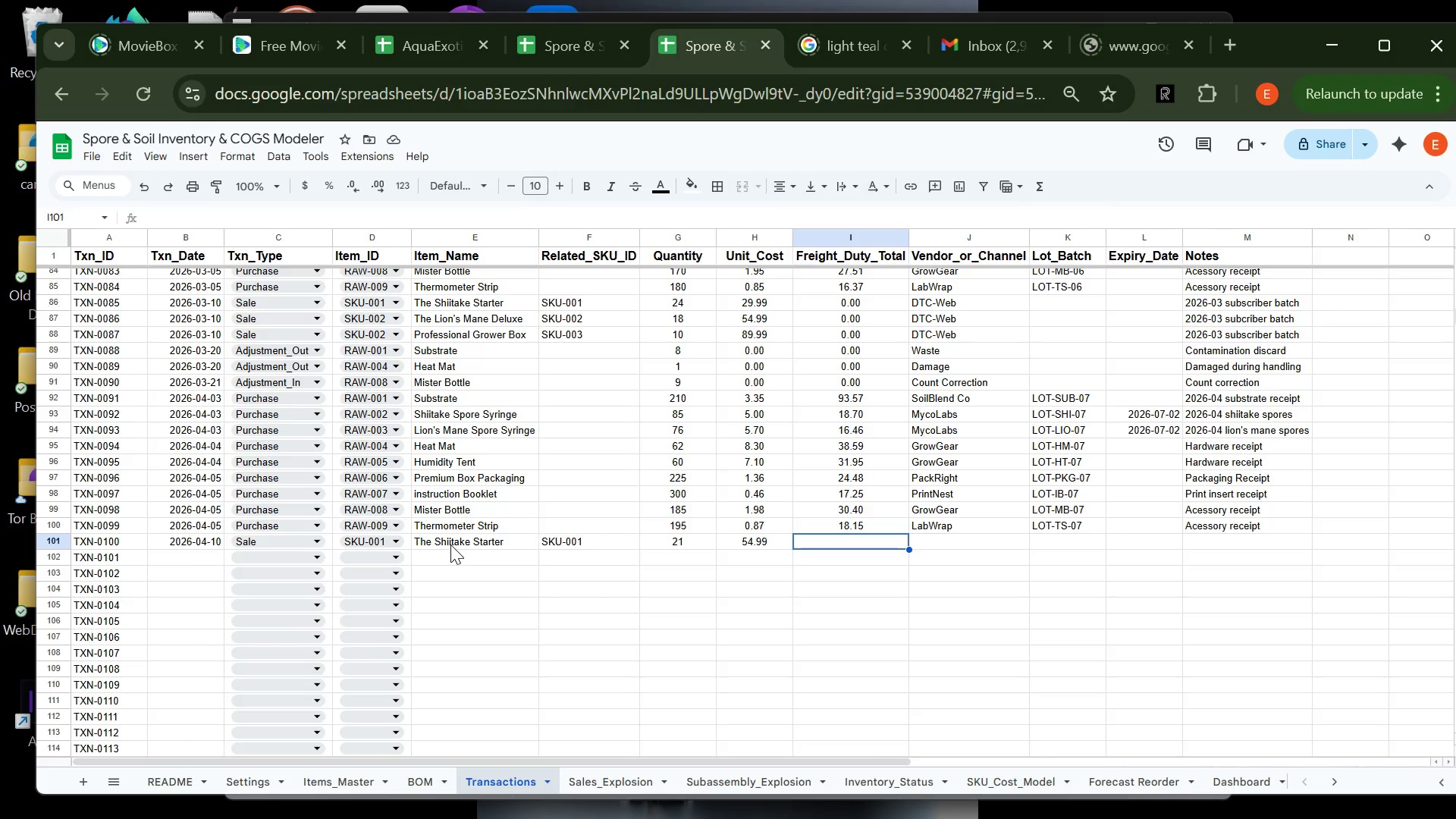 
wait(12.11)
 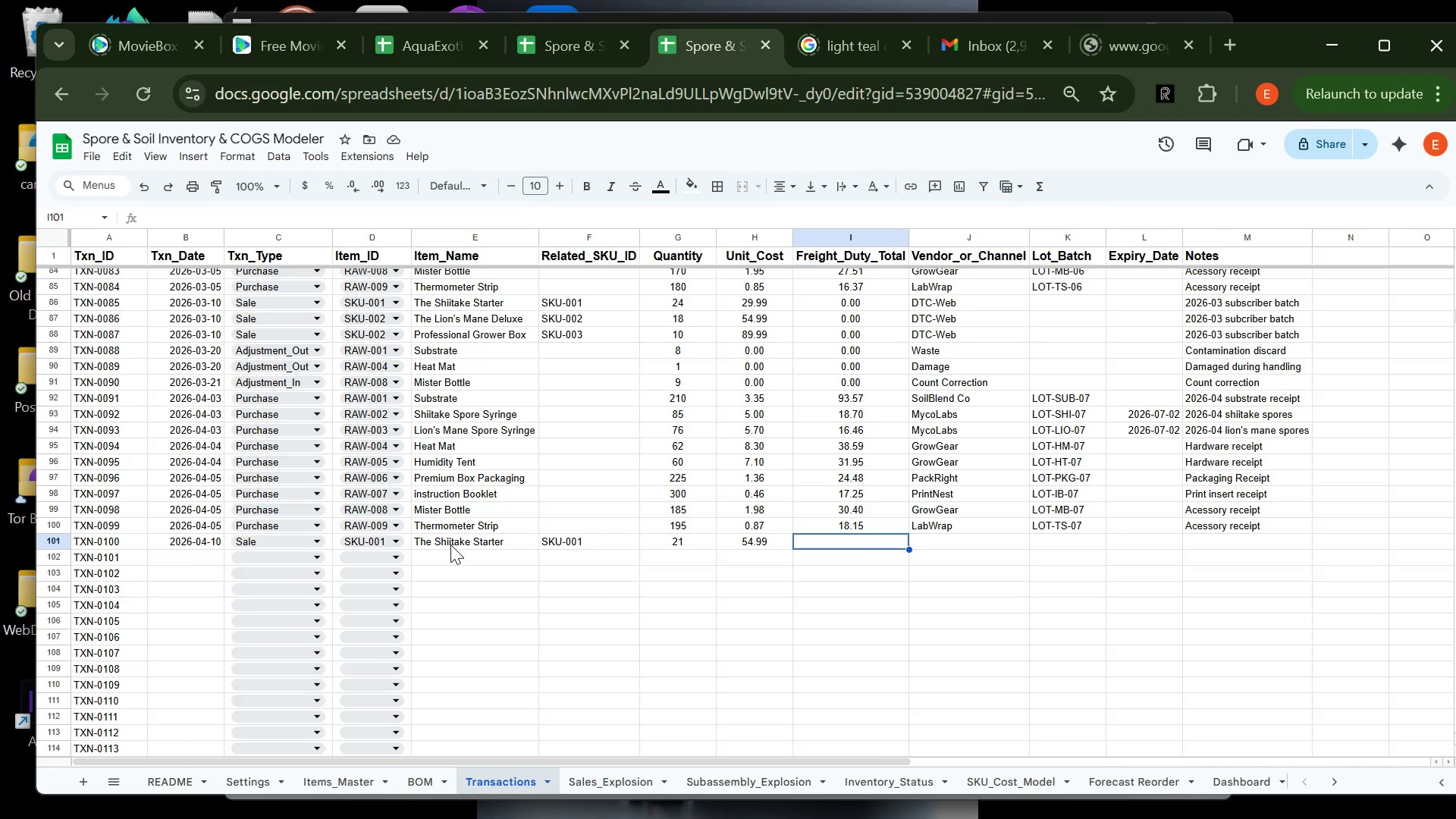 
key(ArrowLeft)
 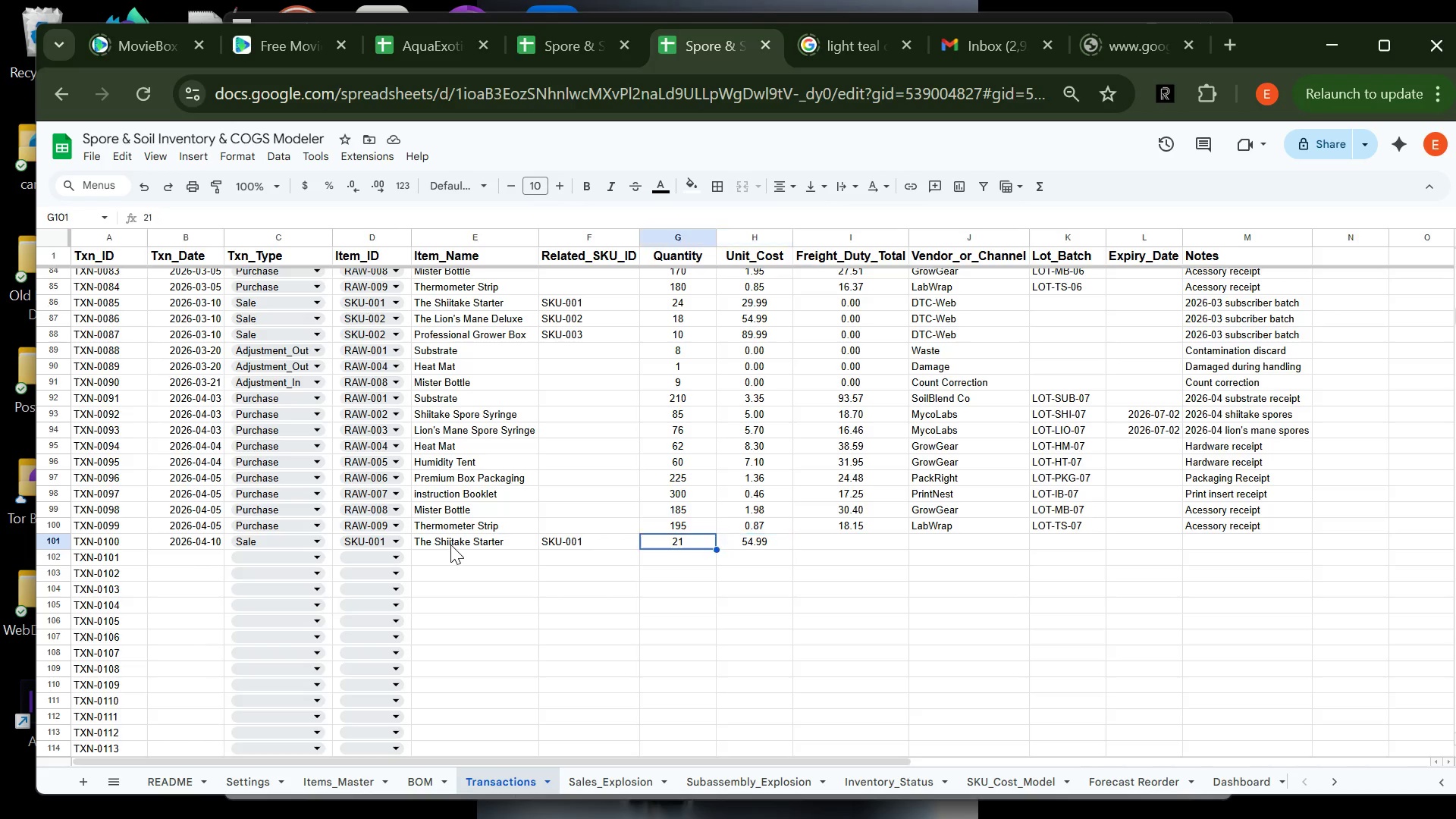 
key(ArrowLeft)
 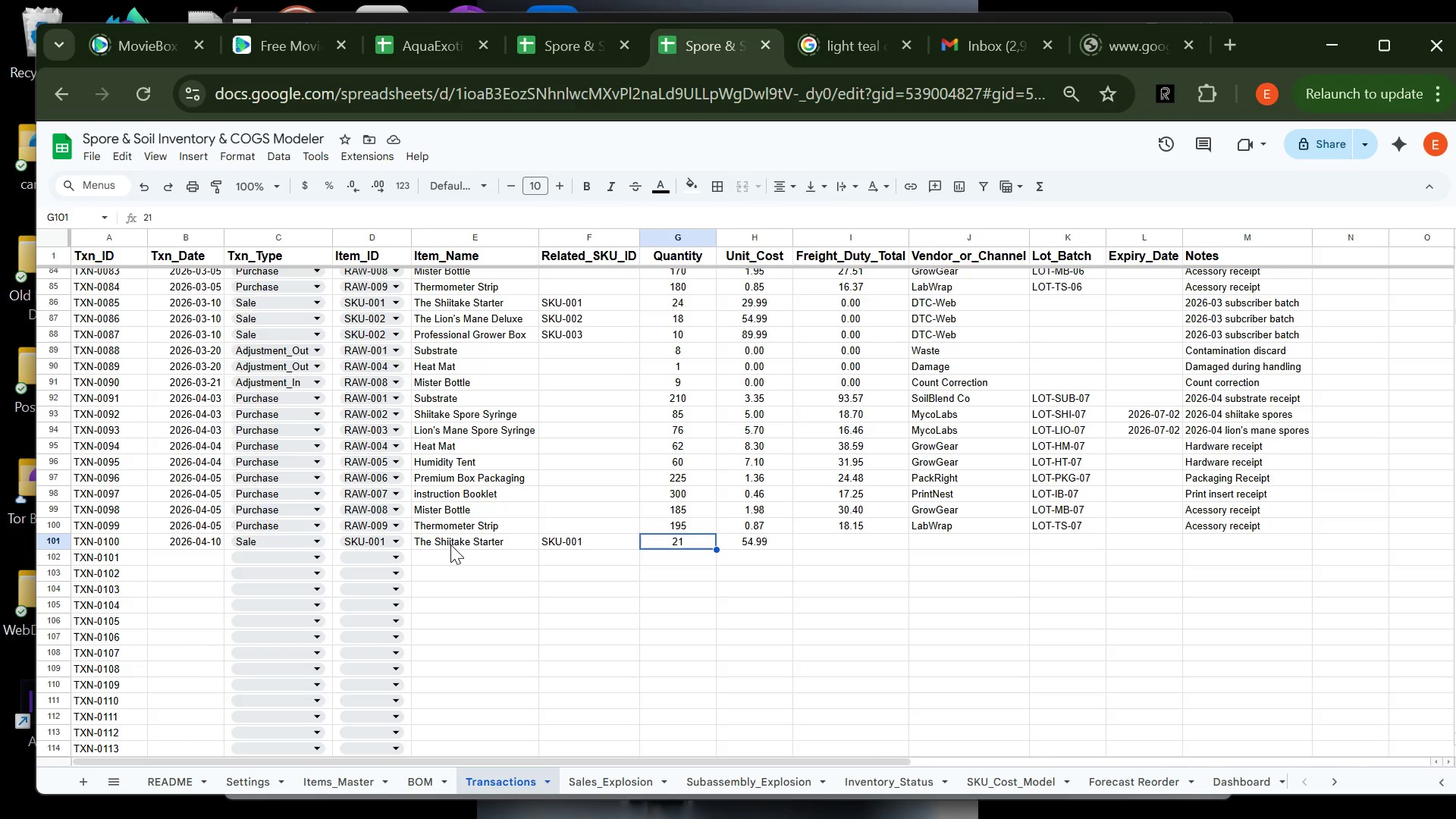 
type(28)
key(Tab)
type(29.99)
key(Tab)
type(0)
key(Tab)
type(DTC)
key(Tab)
key(Tab)
key(Tab)
type(2026-04 SU)
key(Backspace)
key(Backspace)
type(subscriber reach)
 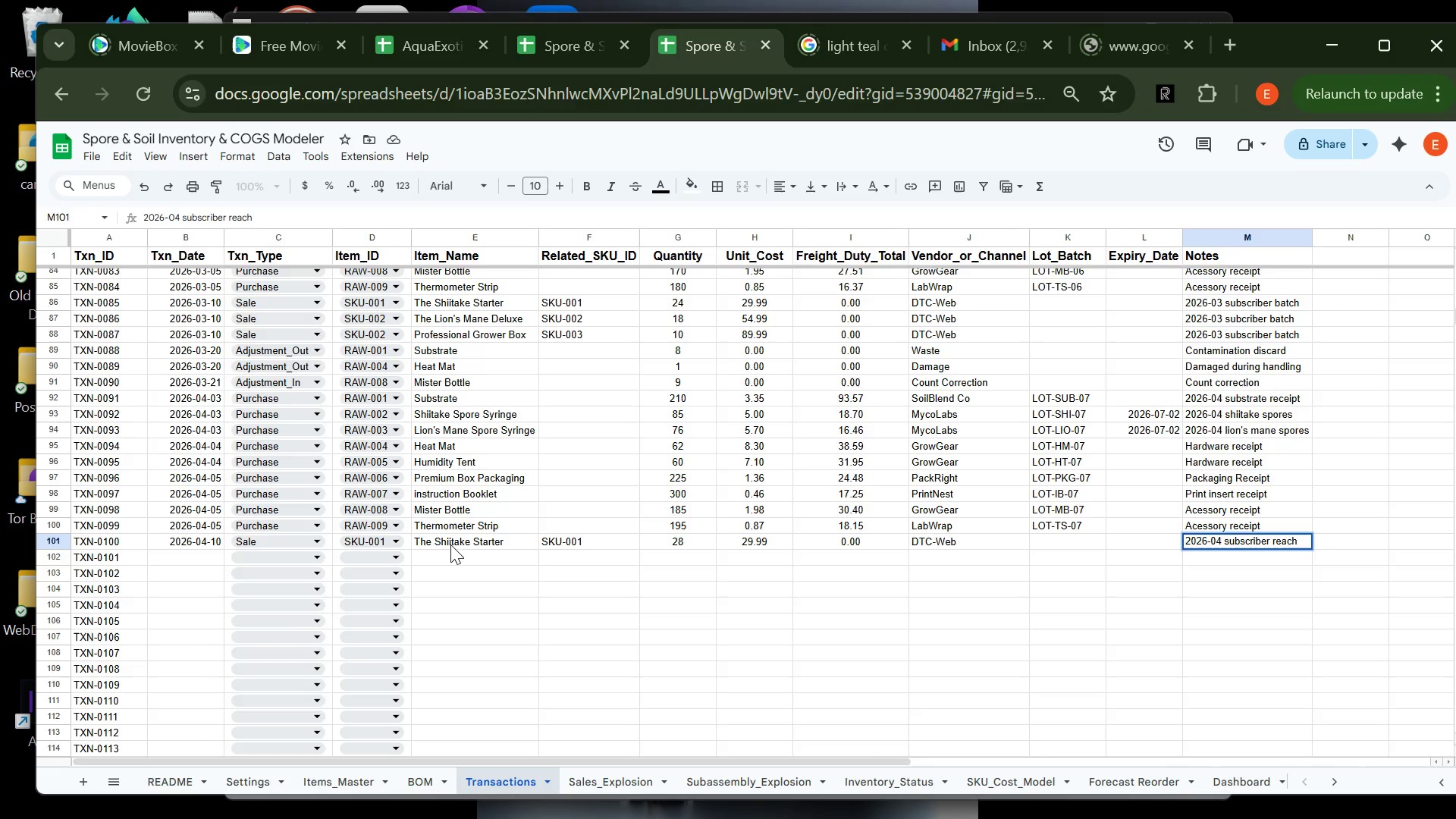 
key(Enter)
 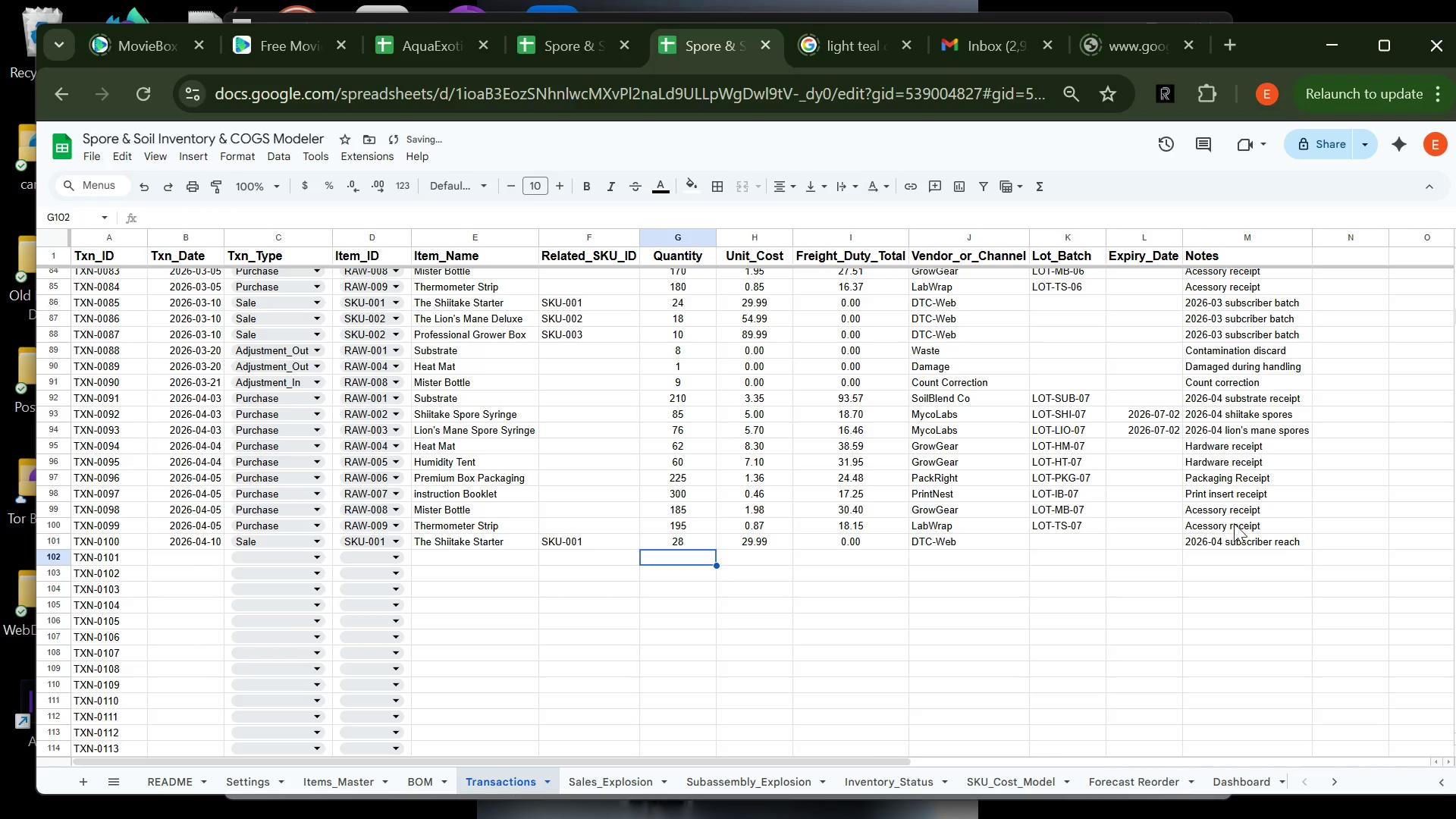 
double_click([1291, 543])
 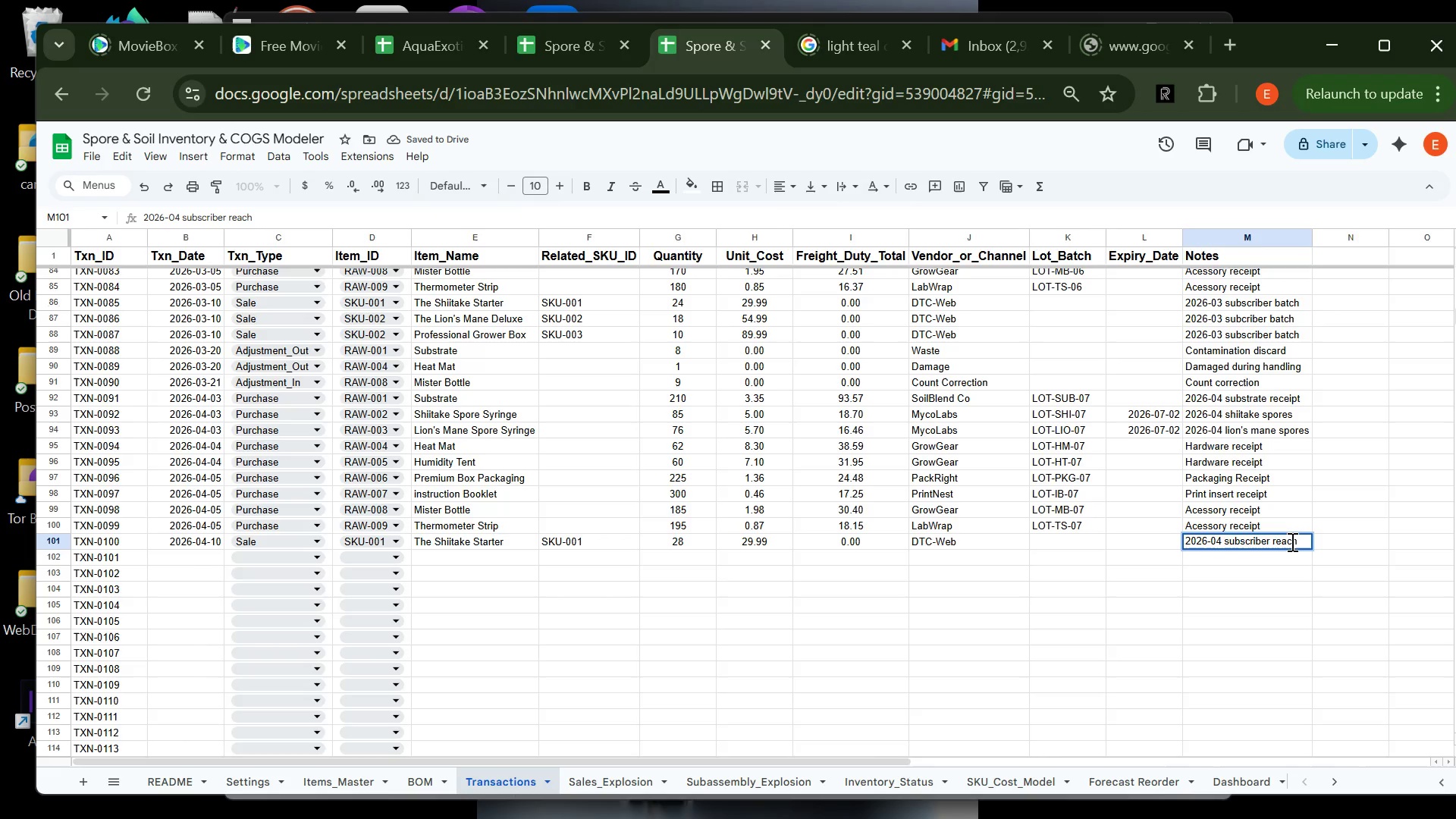 
left_click([1291, 541])
 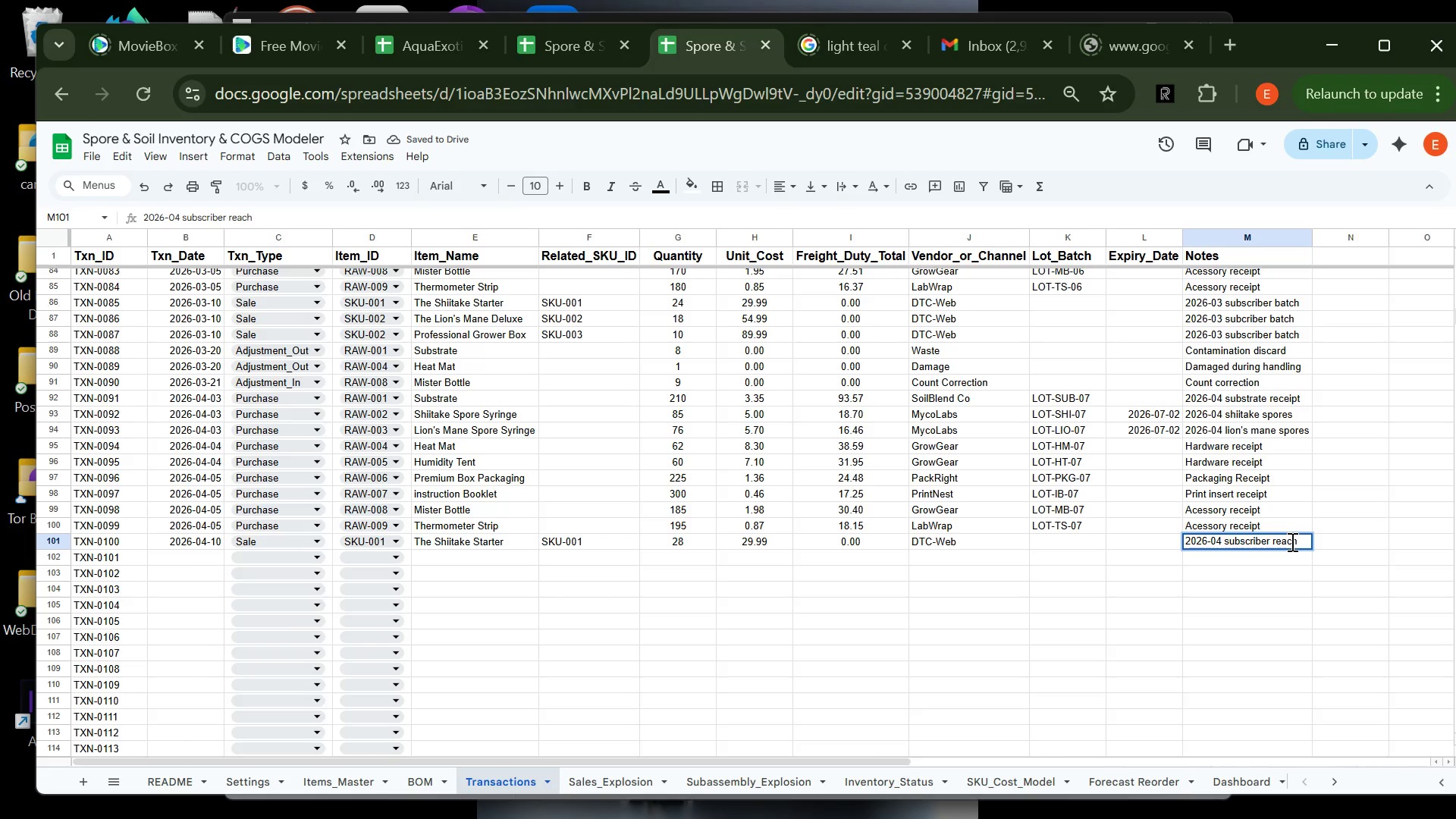 
key(Backspace)
key(Backspace)
key(Backspace)
key(Backspace)
type(batc)
 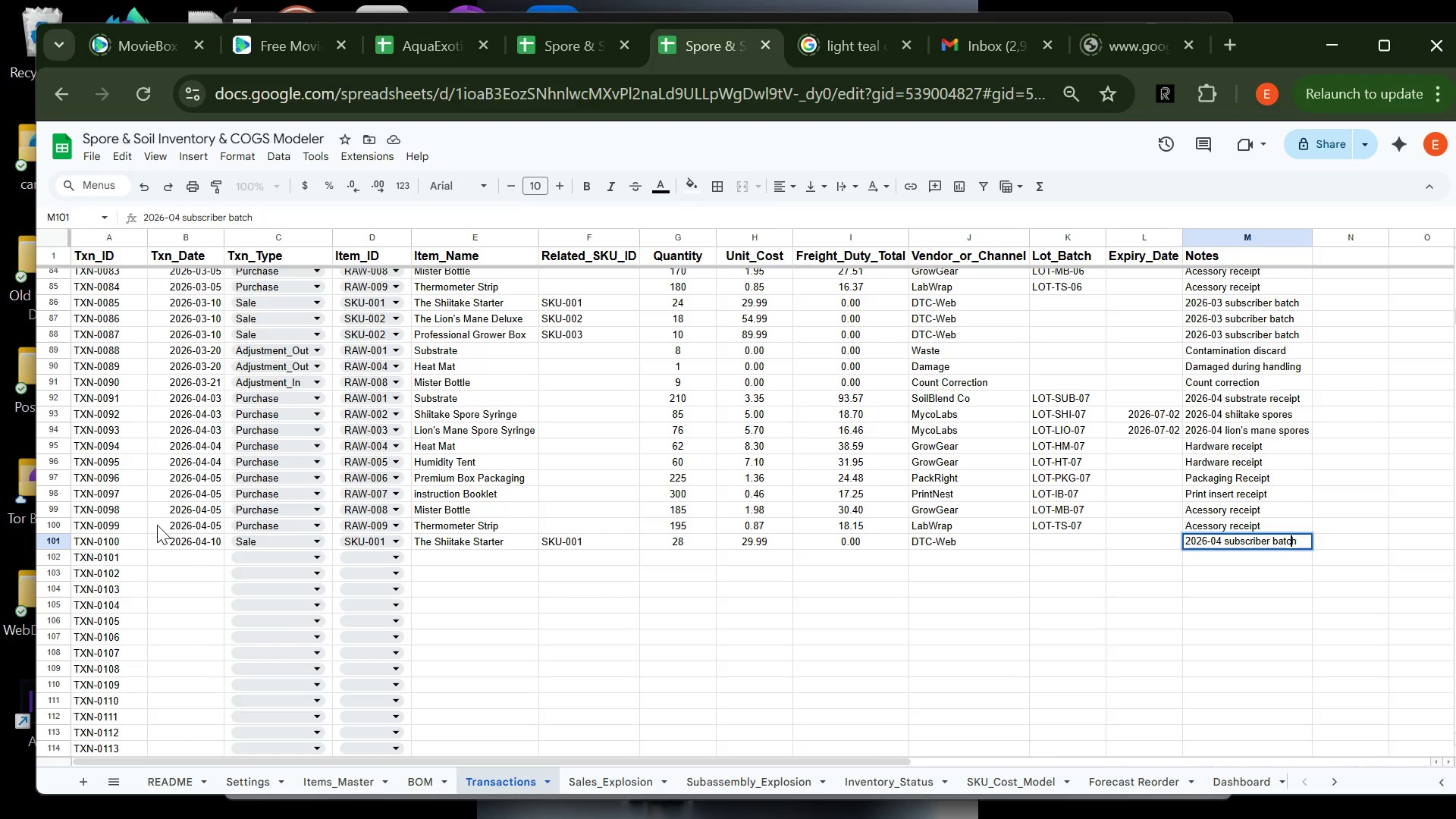 
left_click([176, 553])
 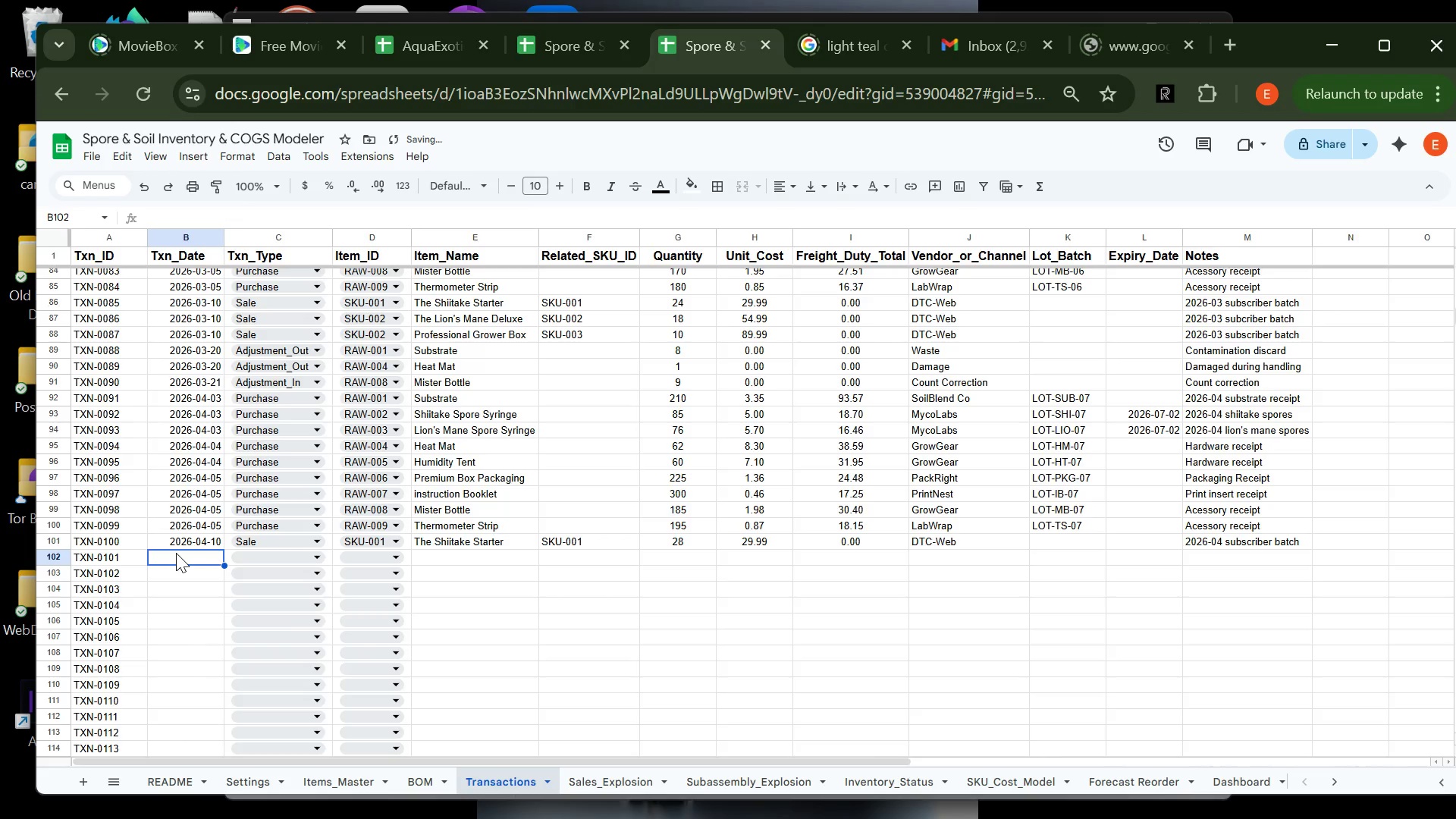 
type(2026-04-10)
key(Tab)
 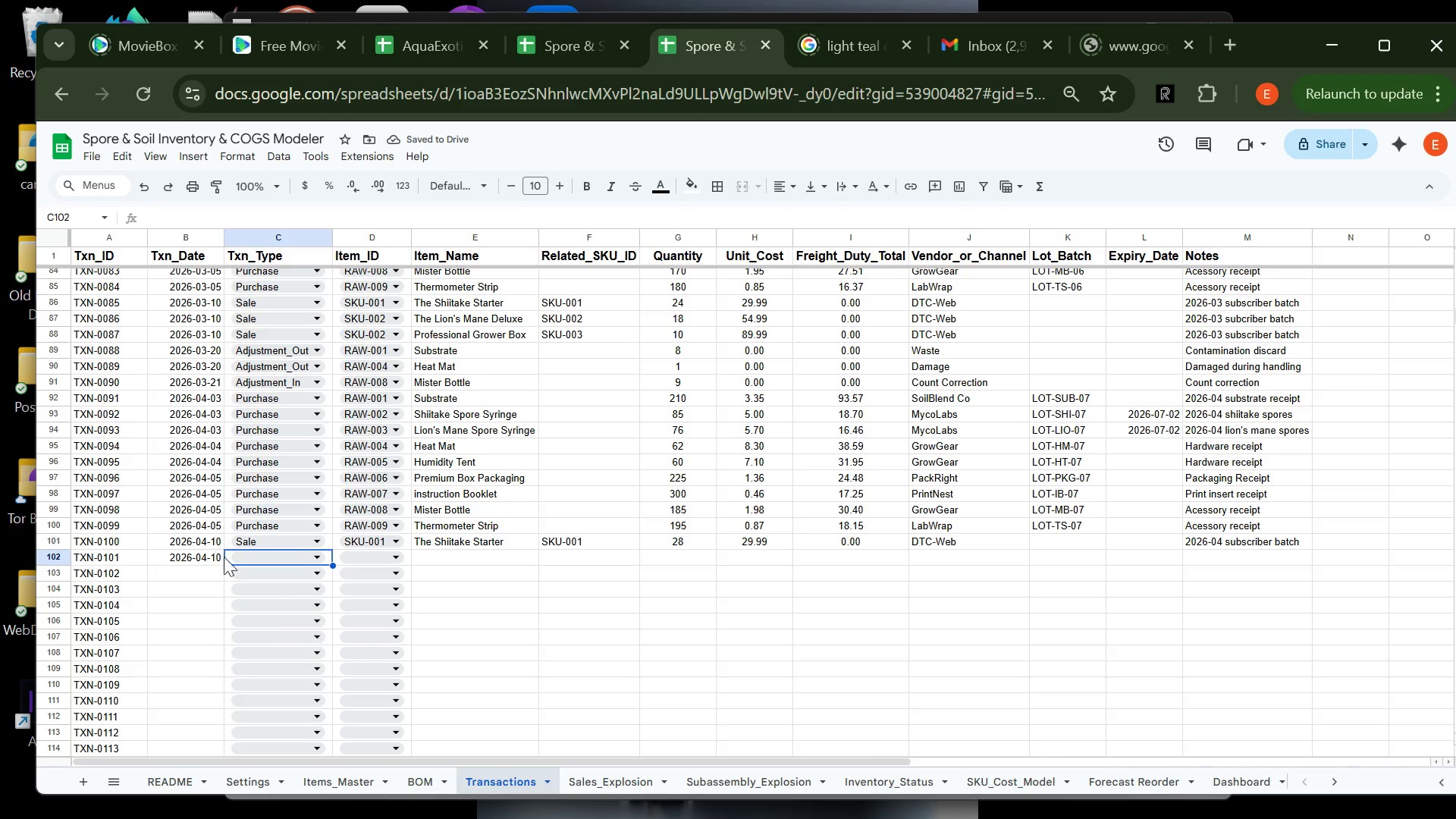 
left_click([271, 557])
 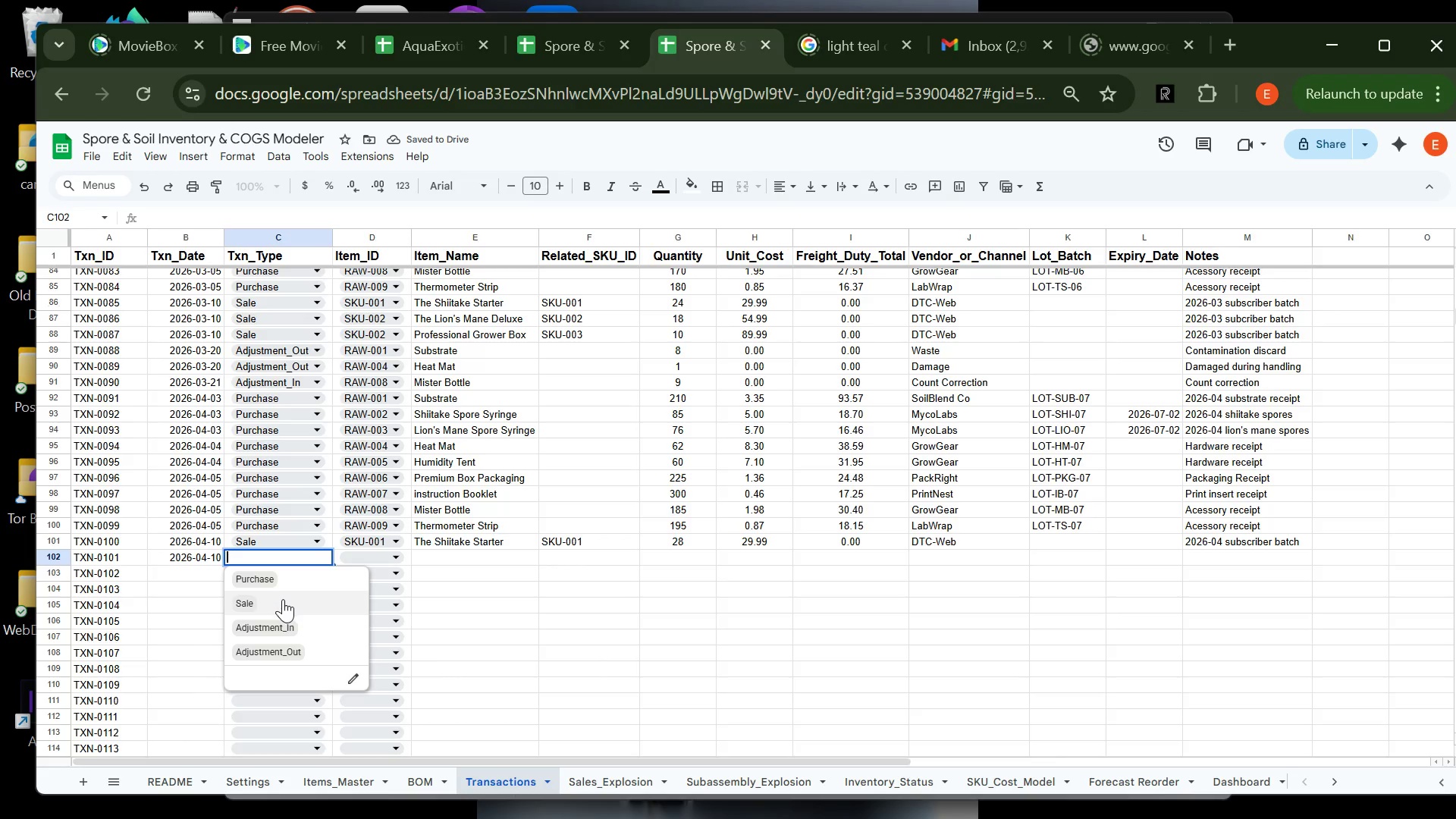 
left_click([284, 599])
 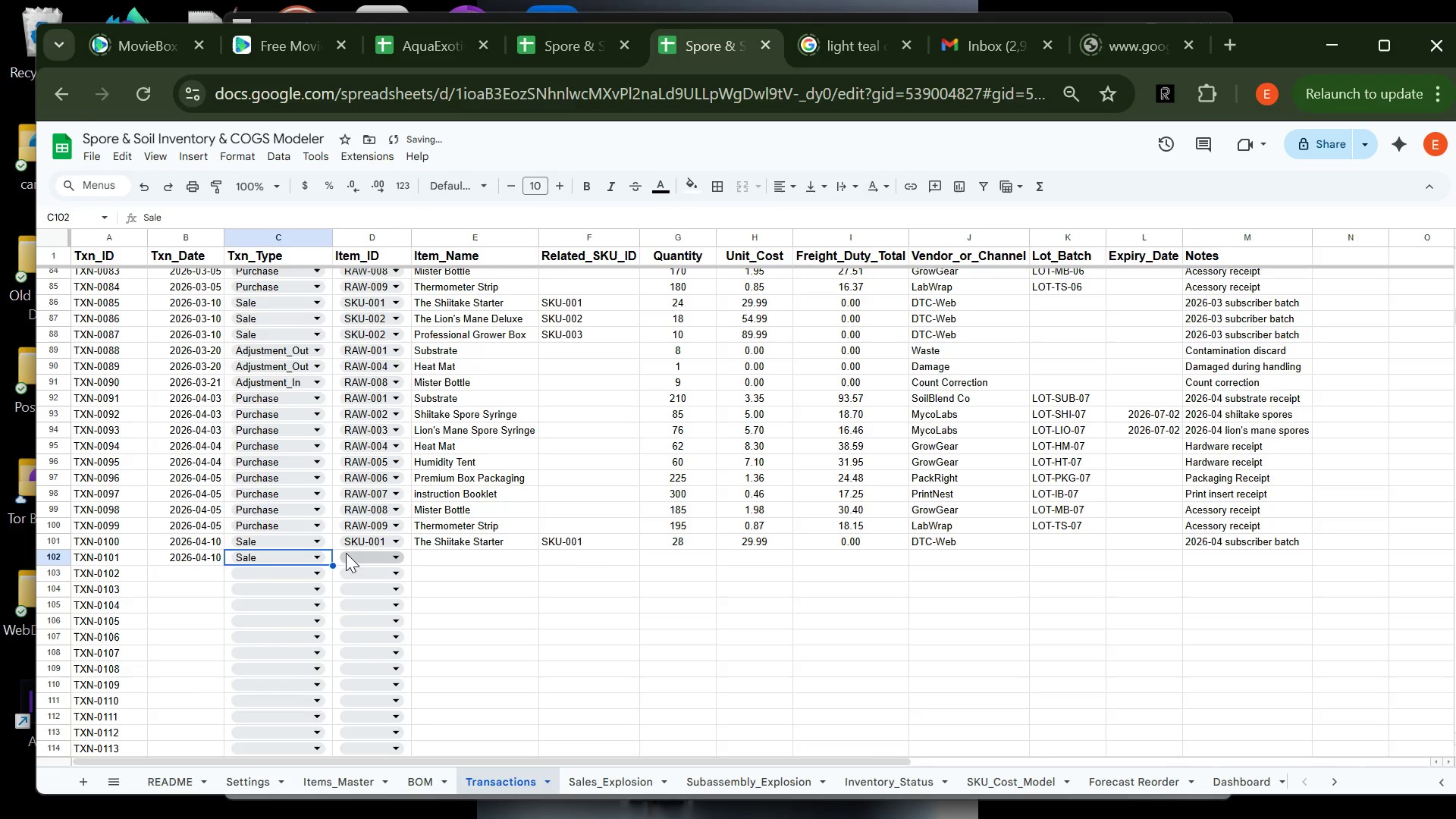 
left_click([350, 555])
 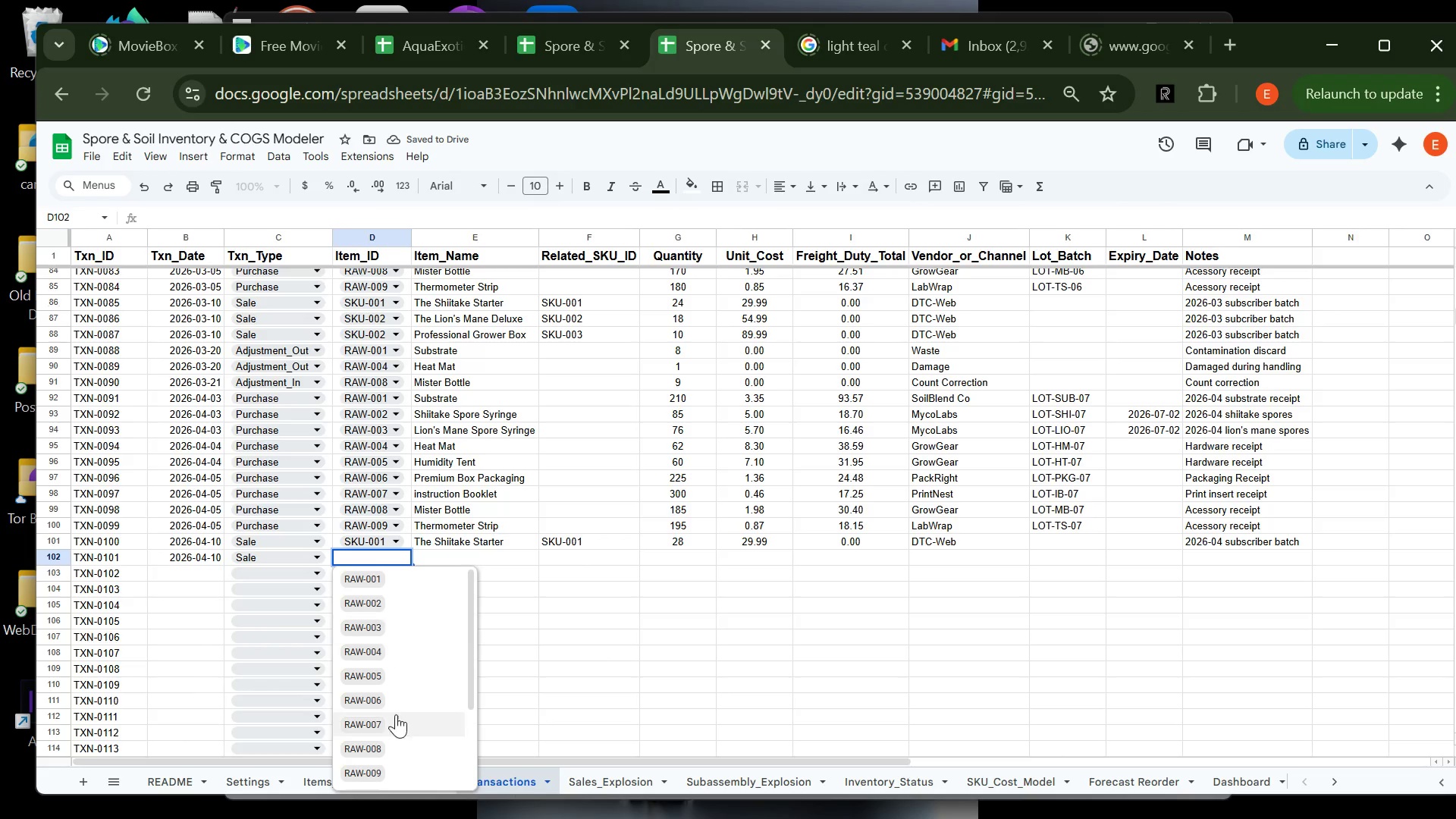 
mouse_move([407, 723])
 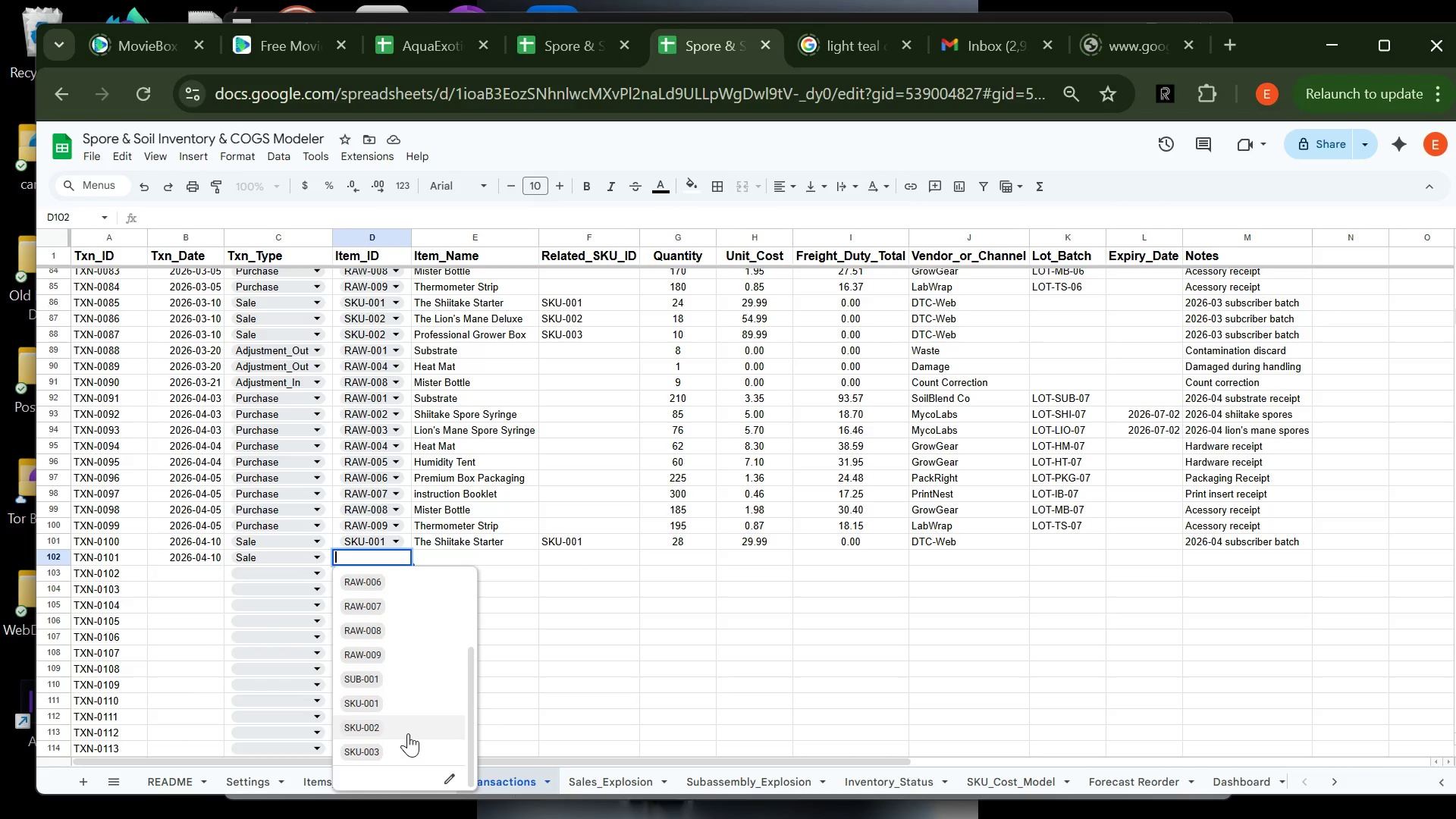 
left_click([408, 733])
 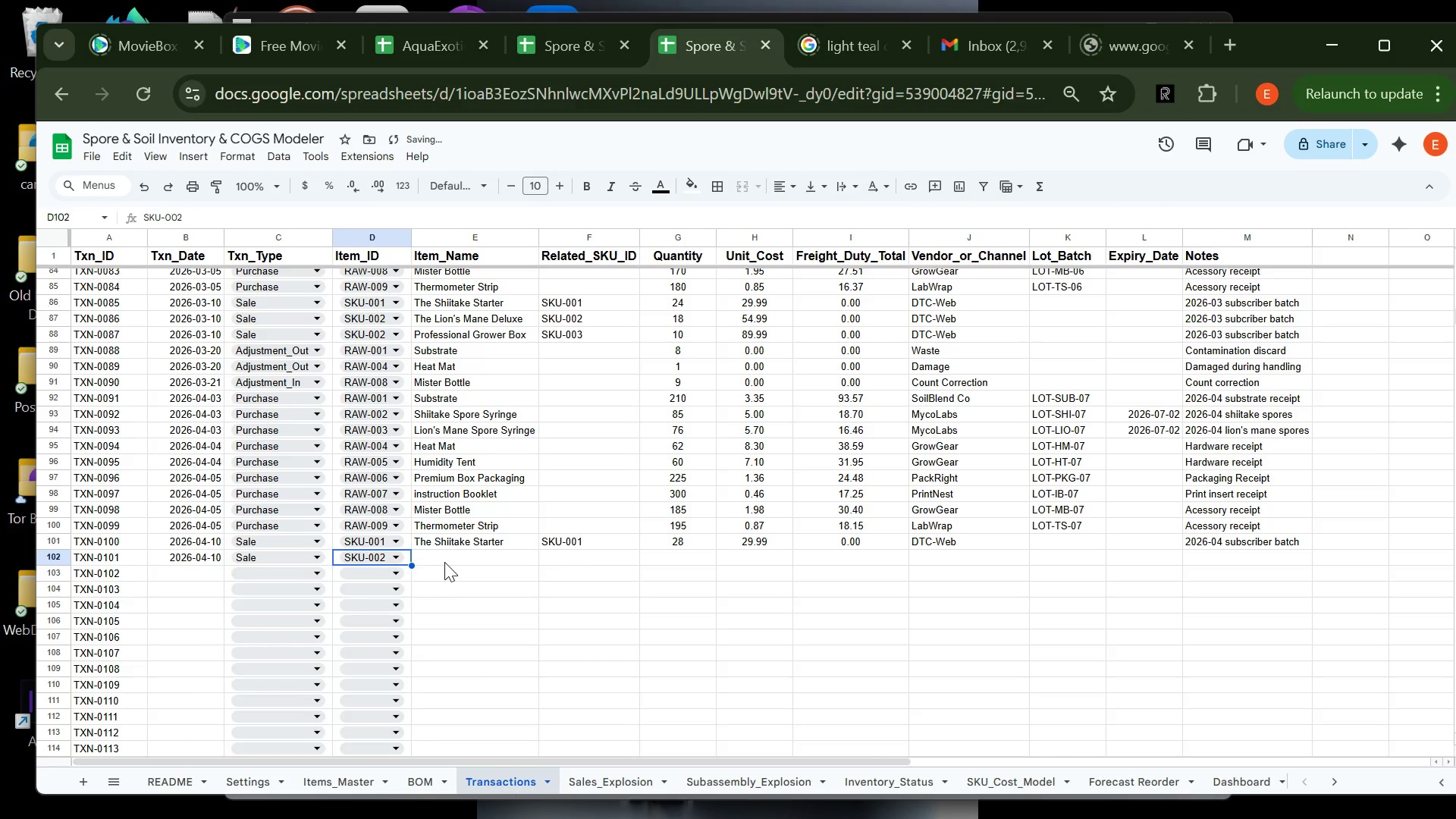 
left_click([444, 562])
 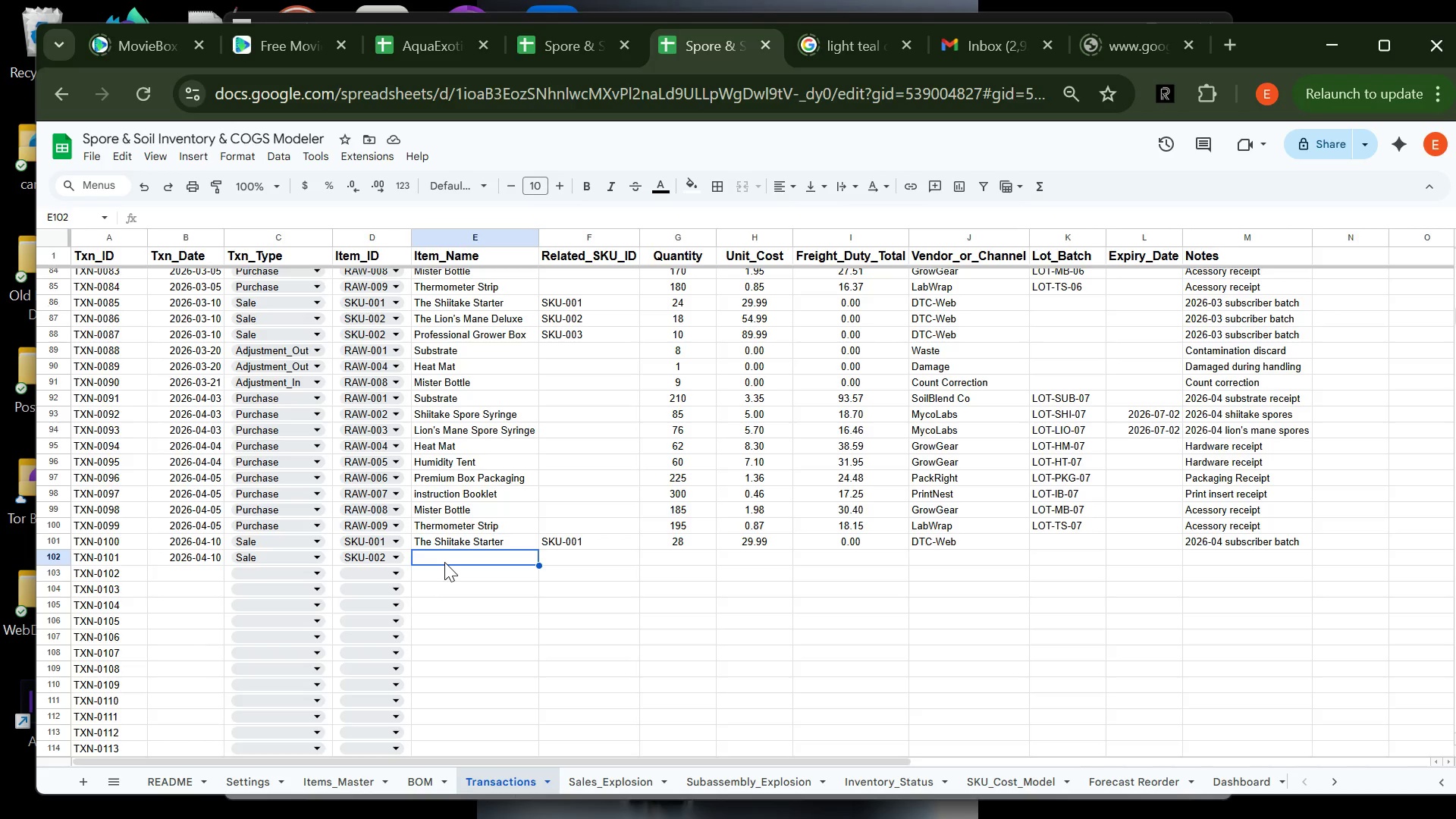 
wait(7.05)
 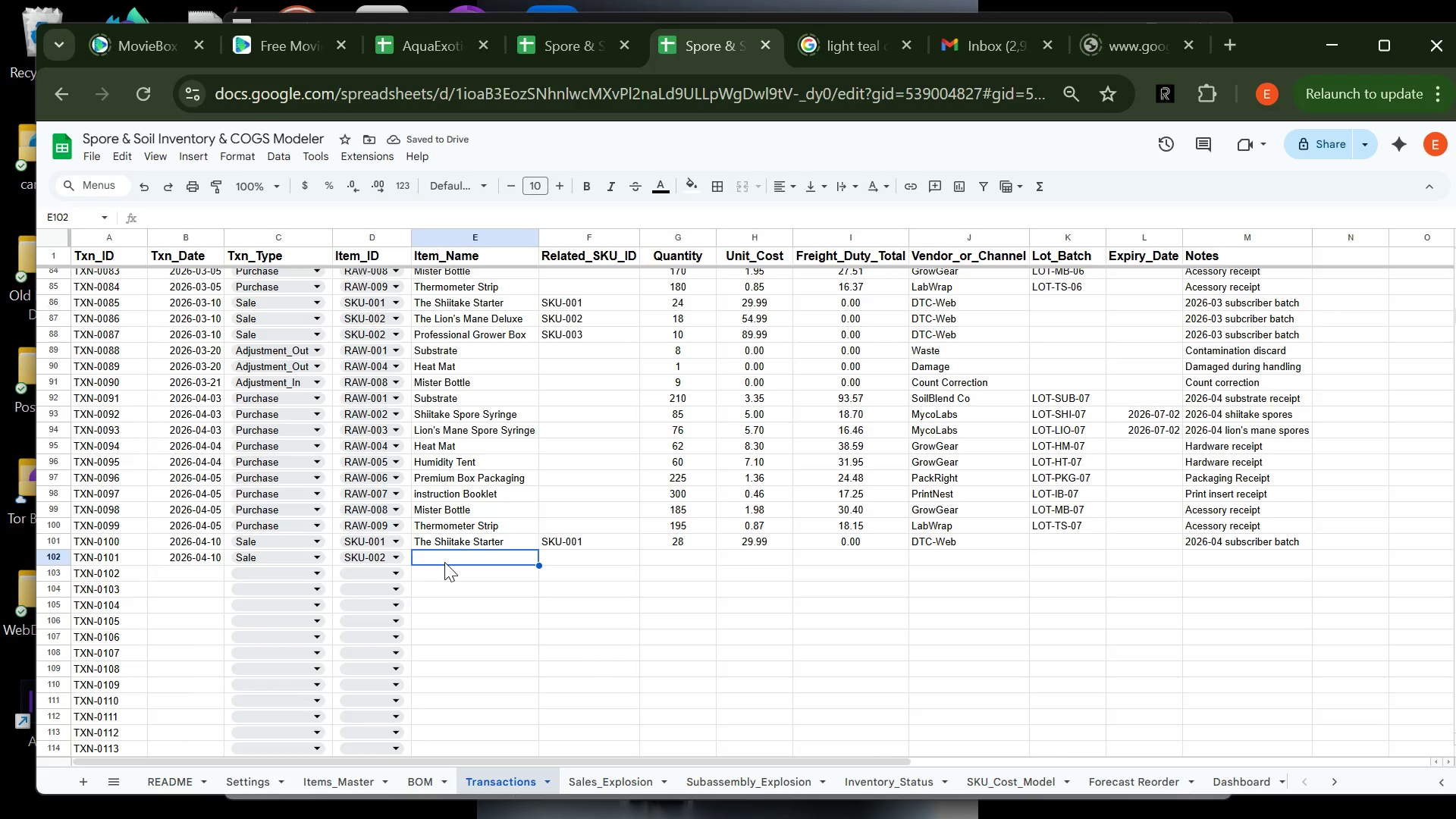 
type(The Li)
key(Tab)
type(SKU-002)
key(Tab)
type(21)
key(Tab)
 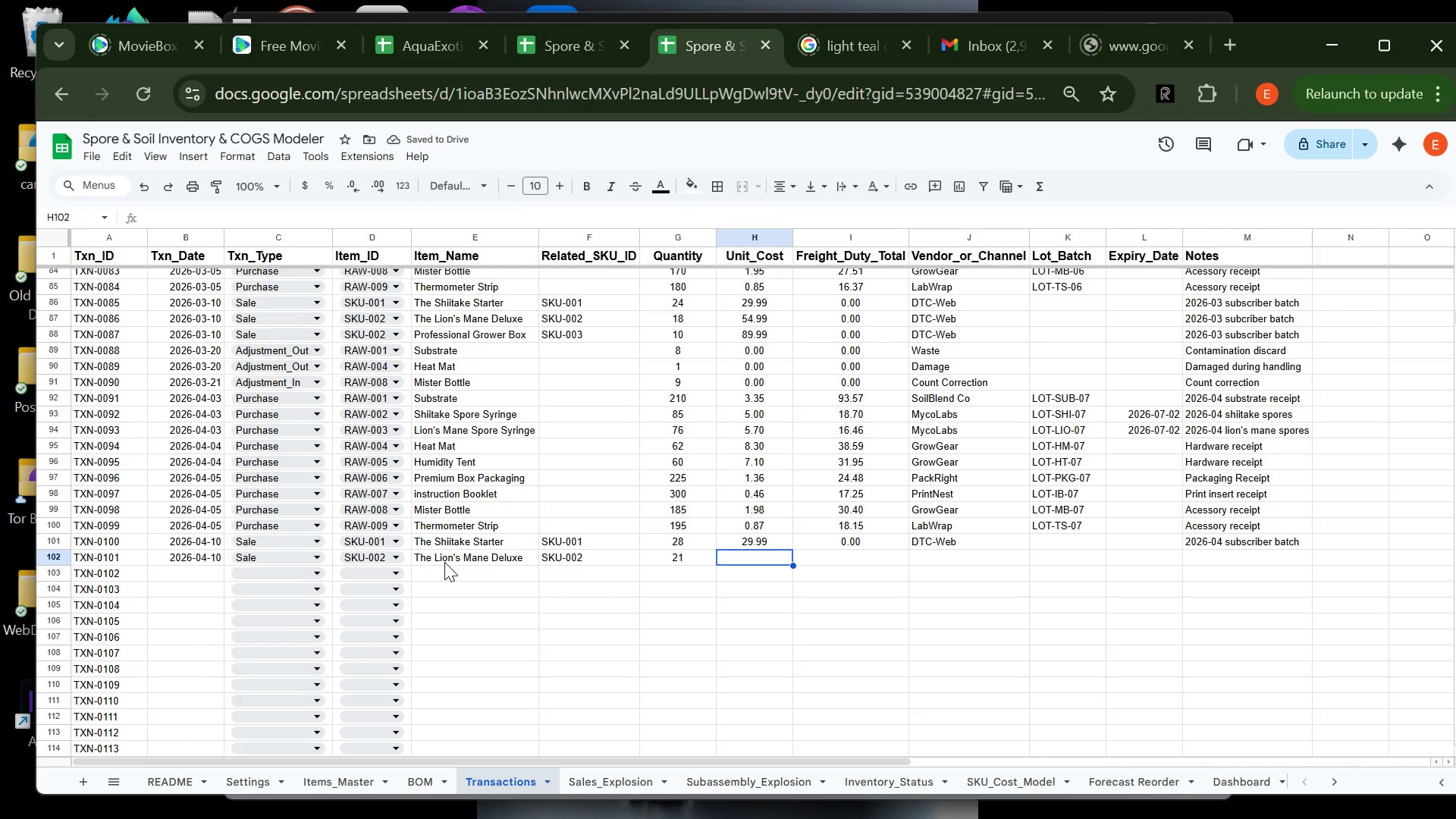 
type(54.99)
key(Tab)
type(0)
key(Tab)
type(C)
key(Backspace)
type(D)
key(Backspace)
key(Backspace)
key(Backspace)
type(DTC)
key(Tab)
key(Tab)
key(Tab)
type(2026-04 subscriber batch)
 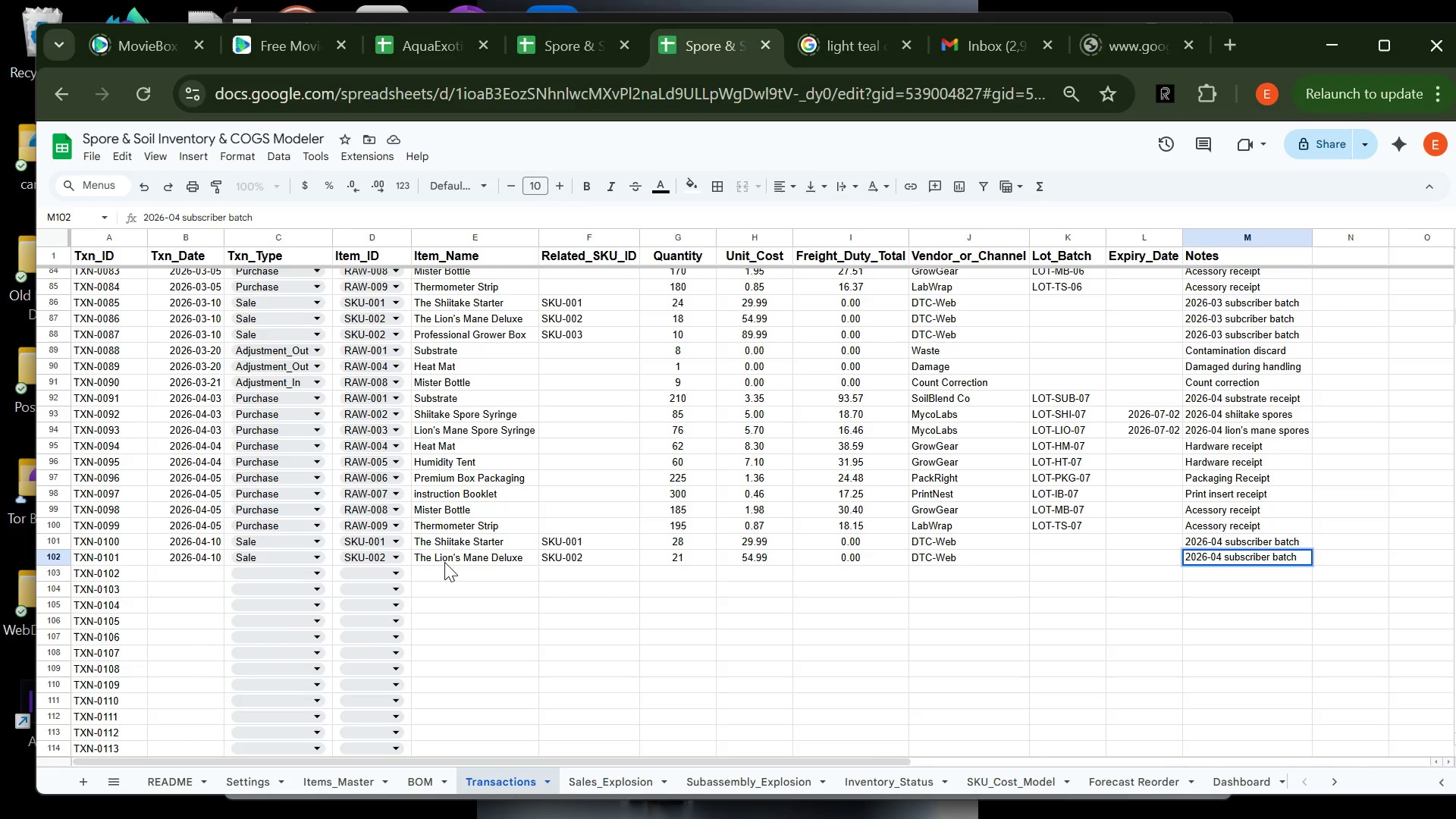 
wait(19.73)
 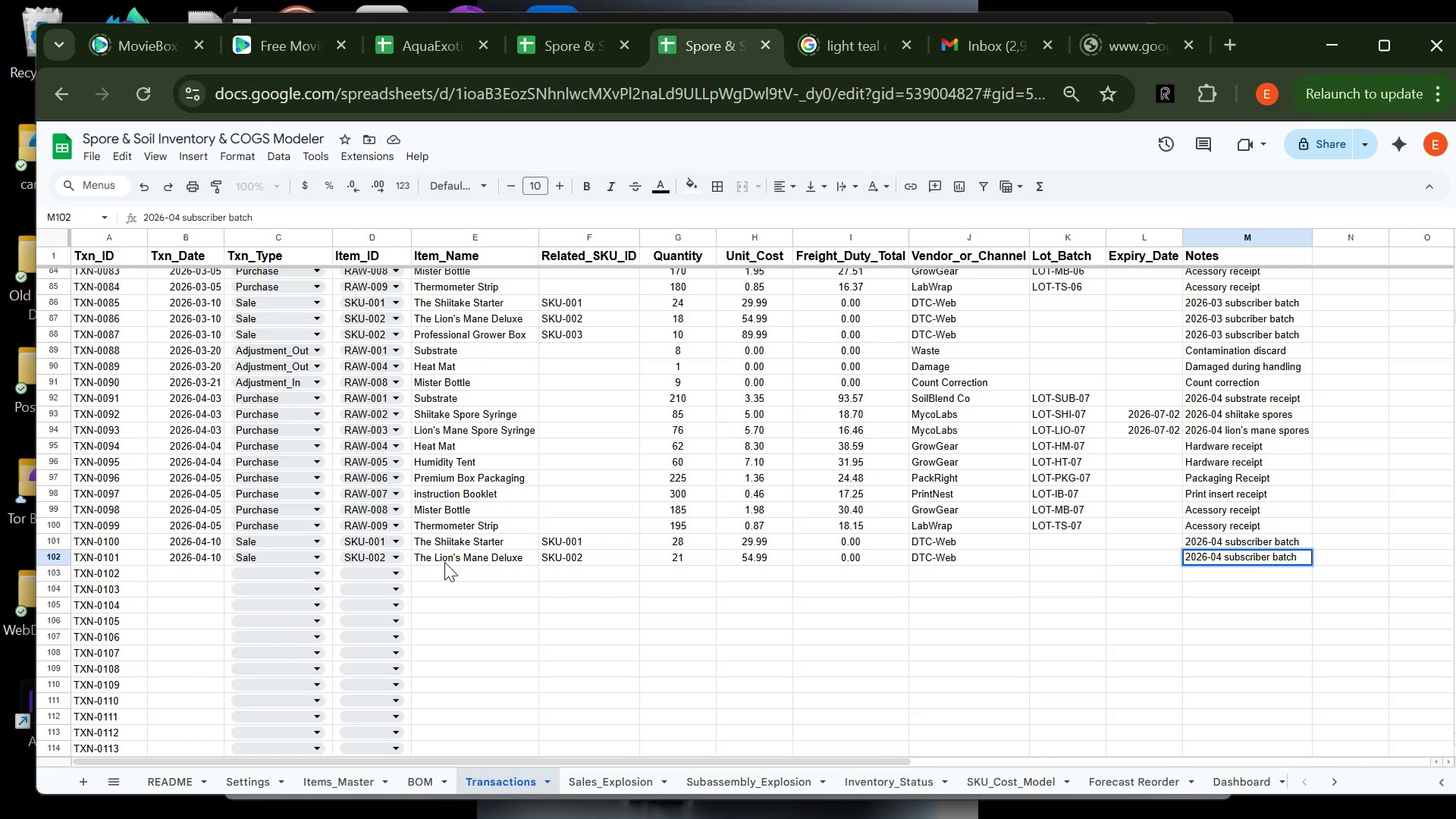 
left_click([173, 571])
 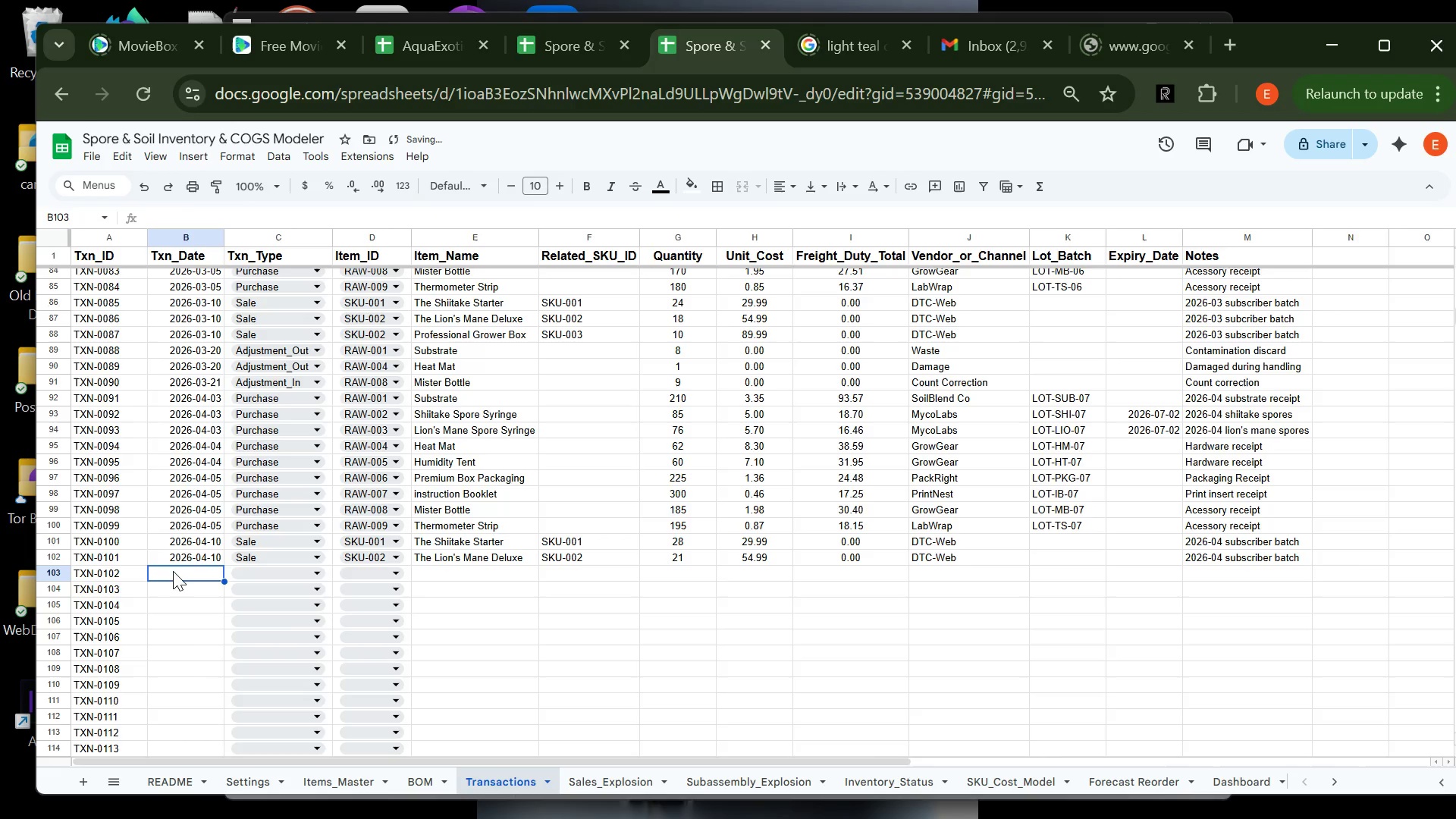 
type(2026-04-10)
 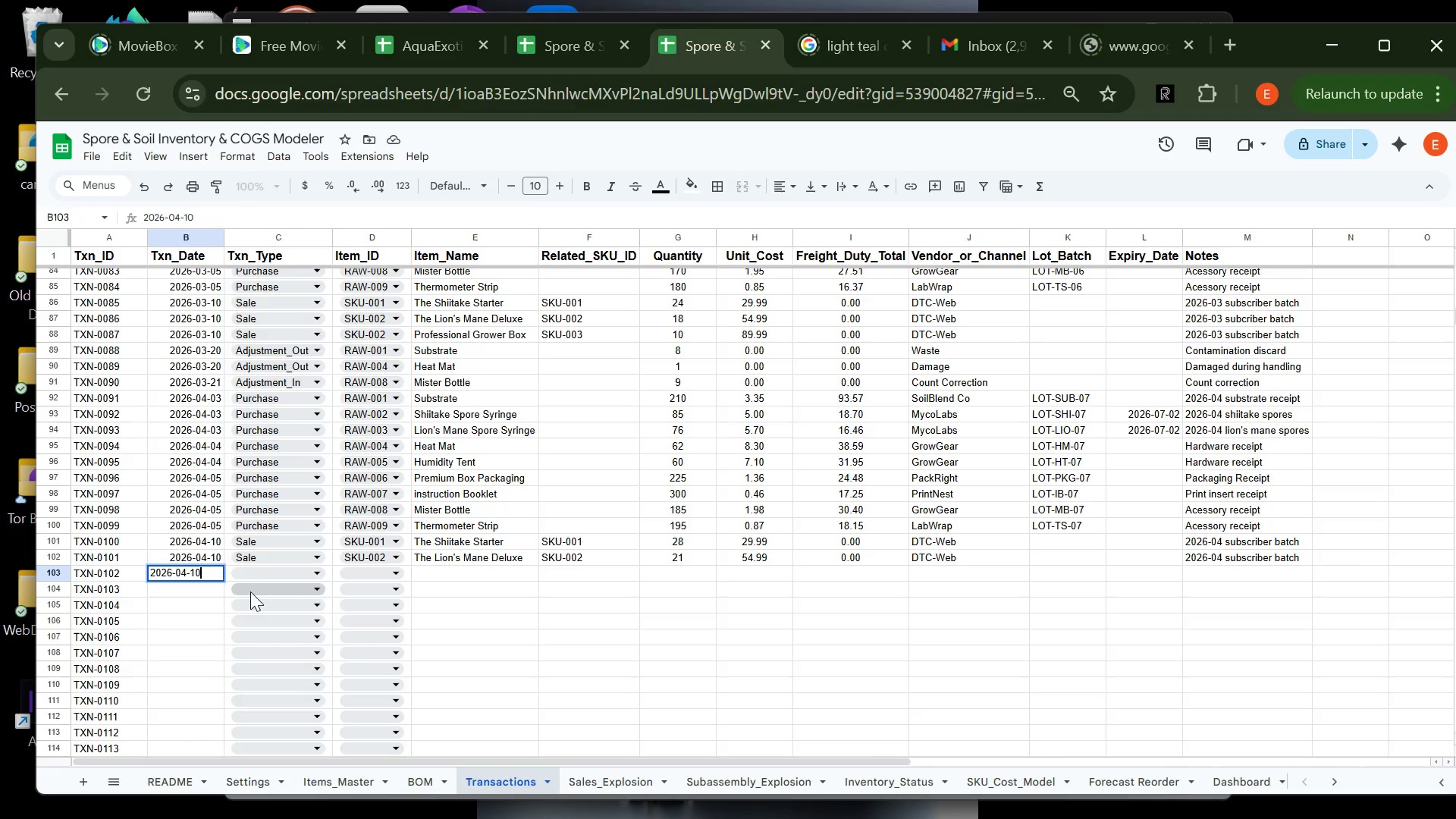 
left_click([268, 573])
 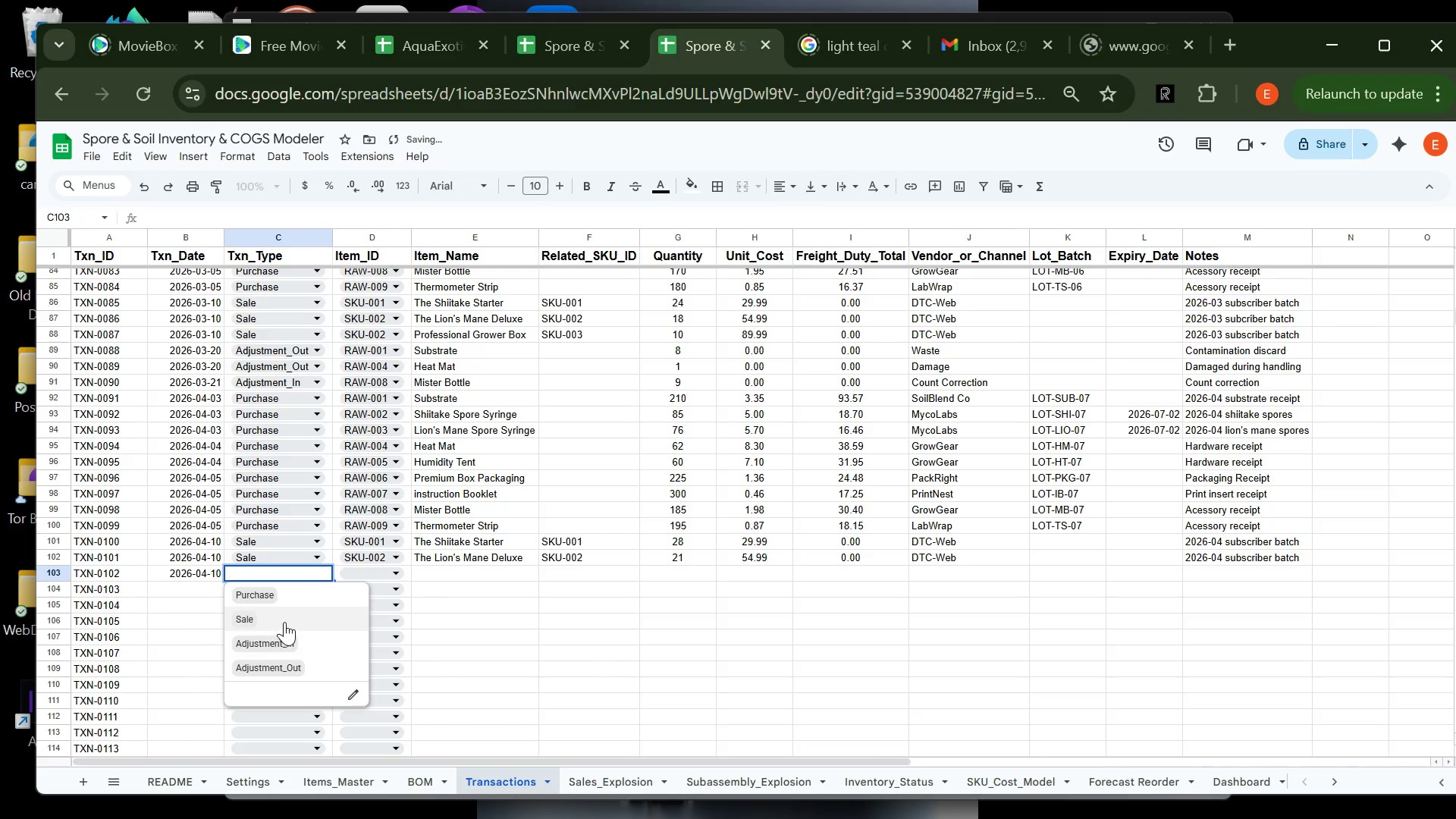 
left_click([287, 617])
 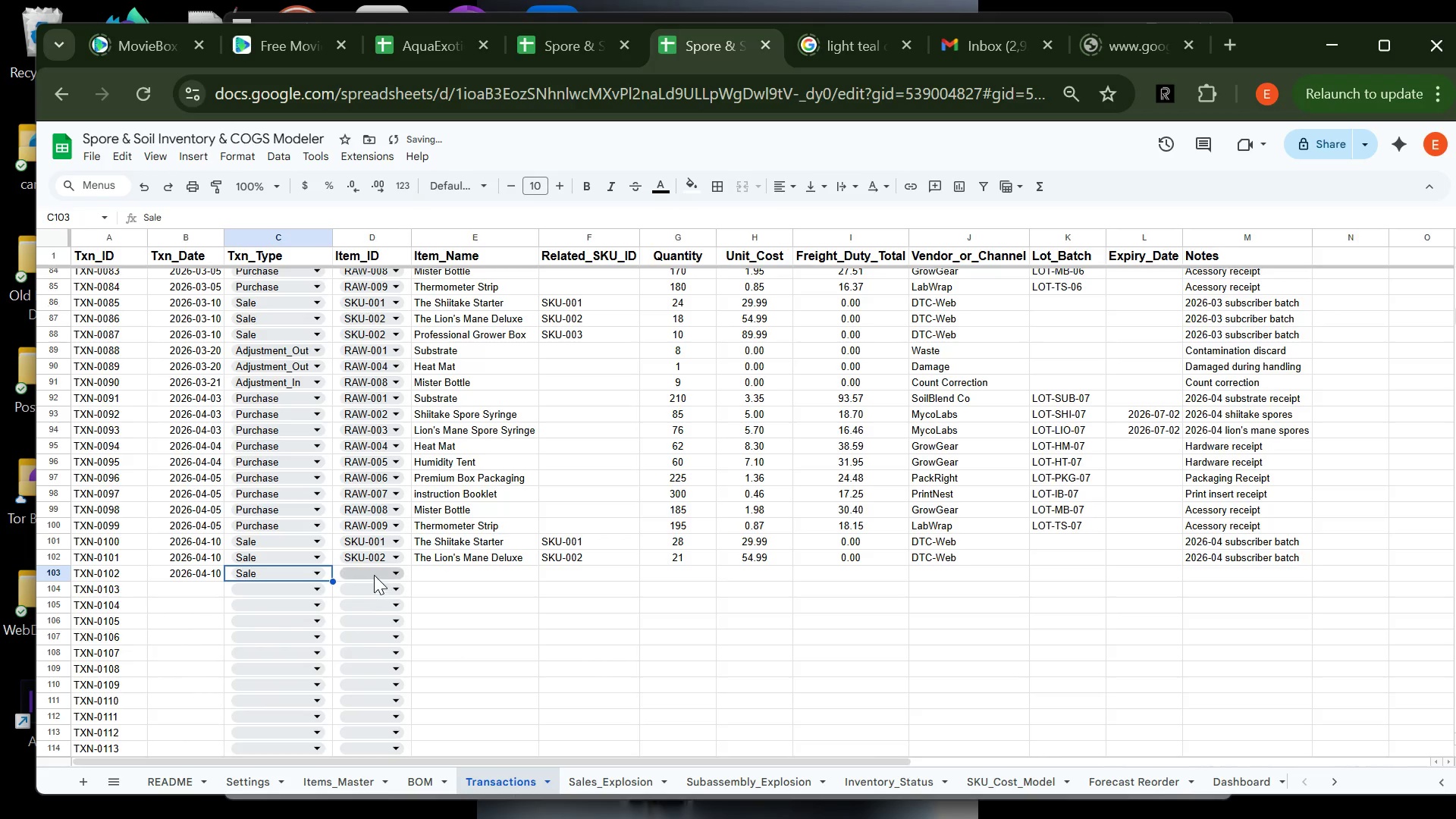 
left_click([370, 571])
 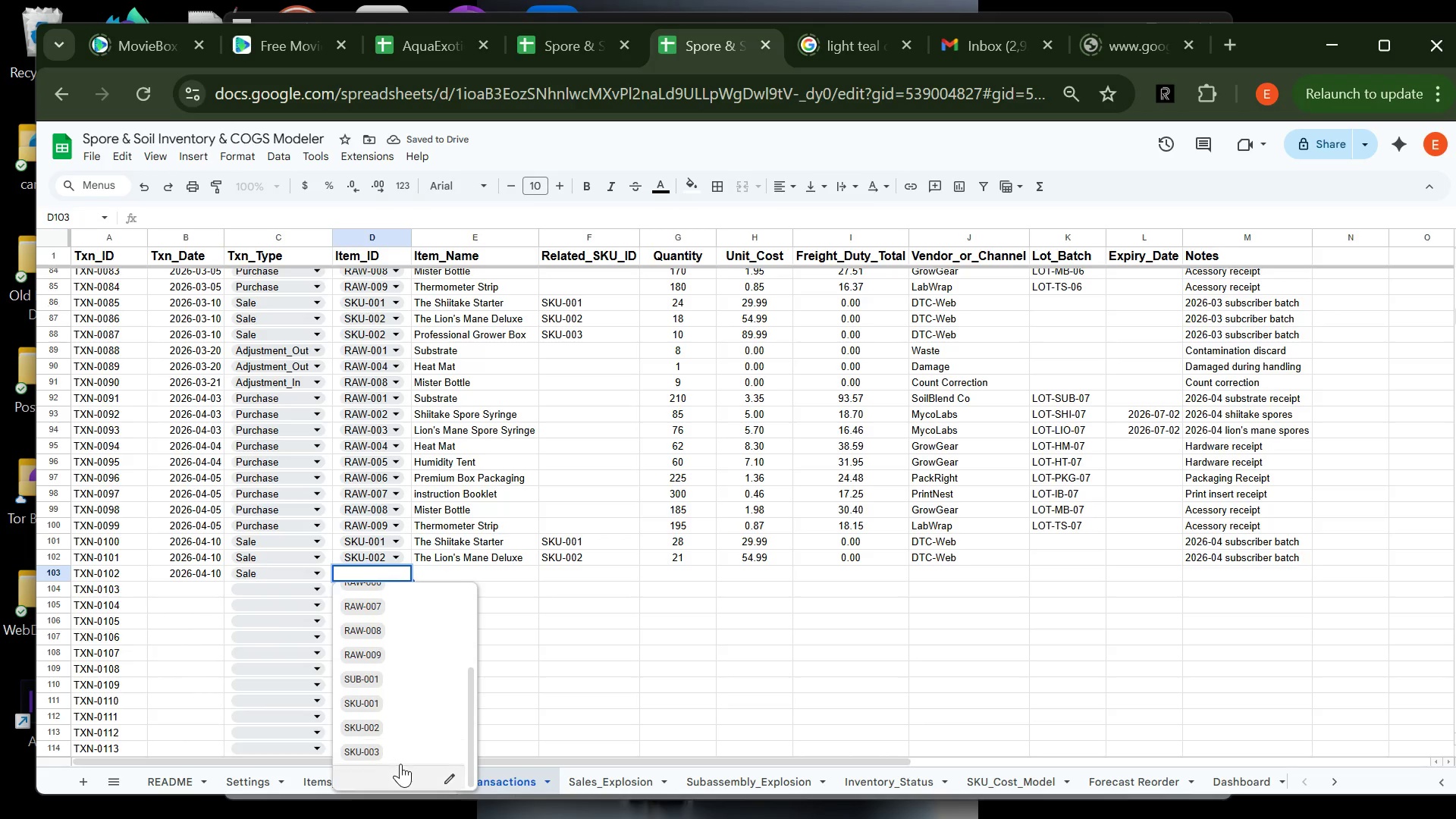 
left_click([402, 751])
 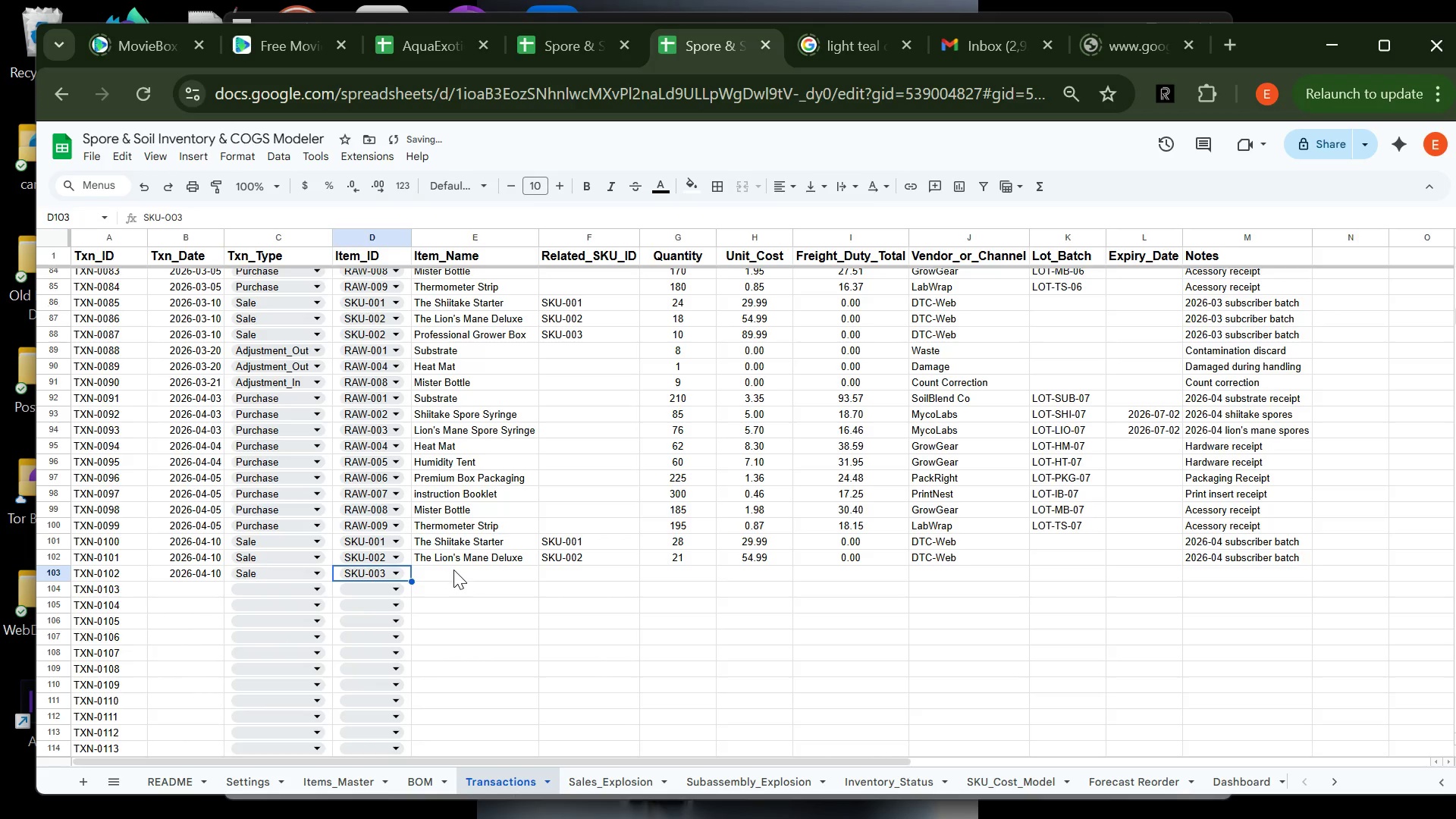 
left_click([453, 573])
 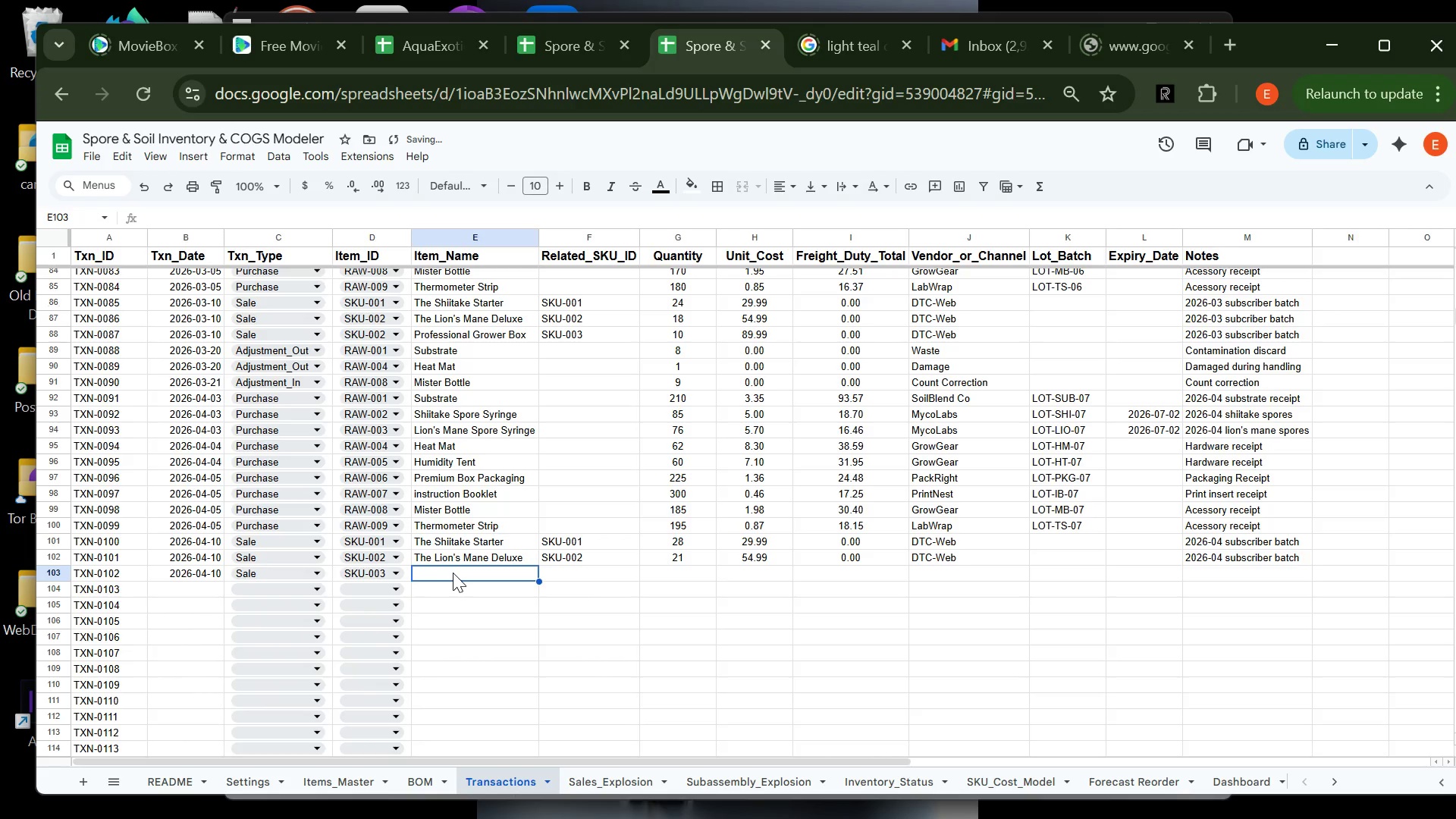 
type(Profe)
key(Tab)
type(SKU-003)
key(Tab)
type(12)
key(Tab)
type(89.99)
key(Tab)
type(0)
key(Tab)
type(DTC)
key(Tab)
 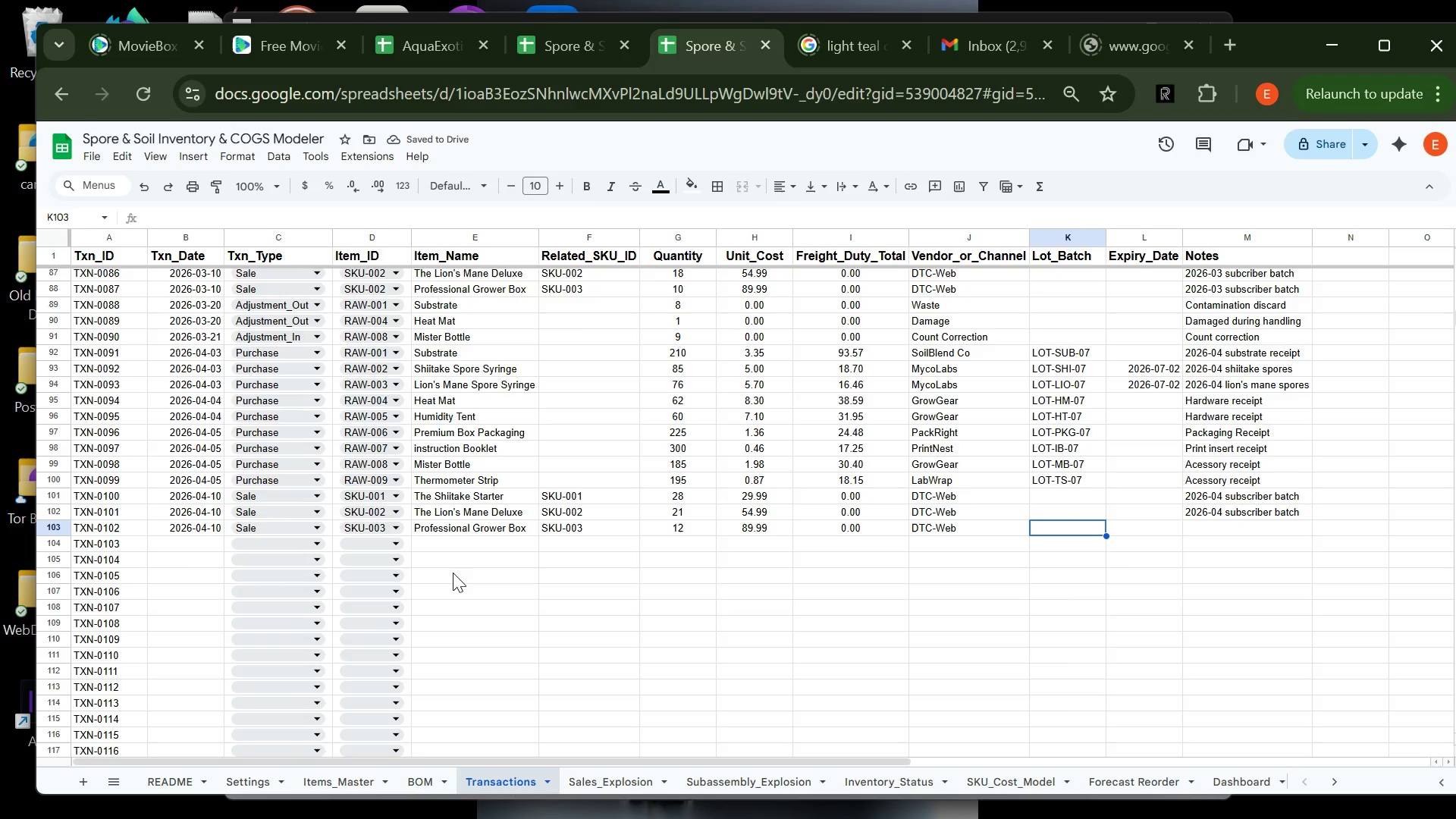 
key(Tab)
key(Tab)
type(2026-04 SU)
key(Backspace)
key(Backspace)
key(Tab)
 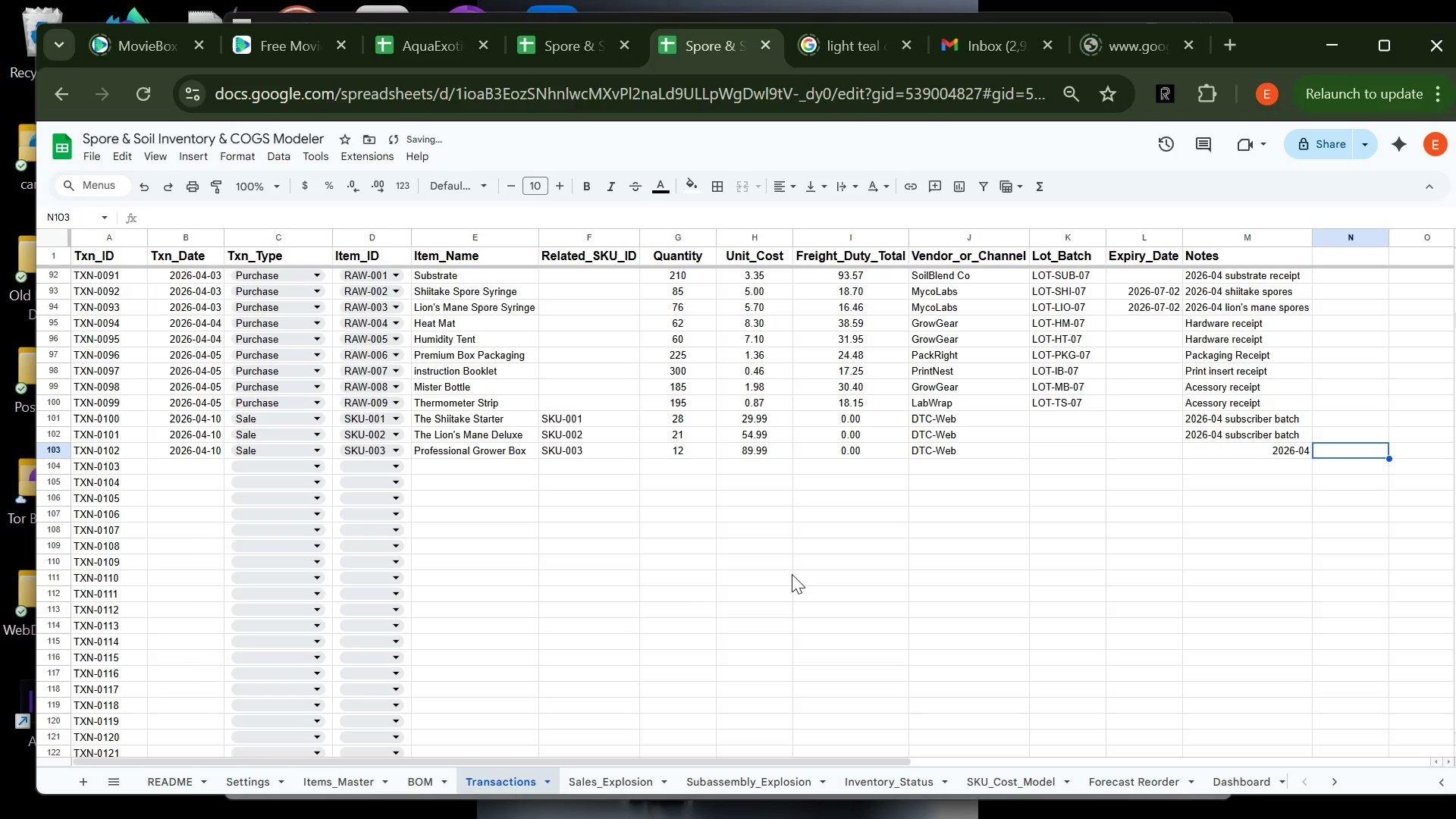 
left_click([1246, 455])
 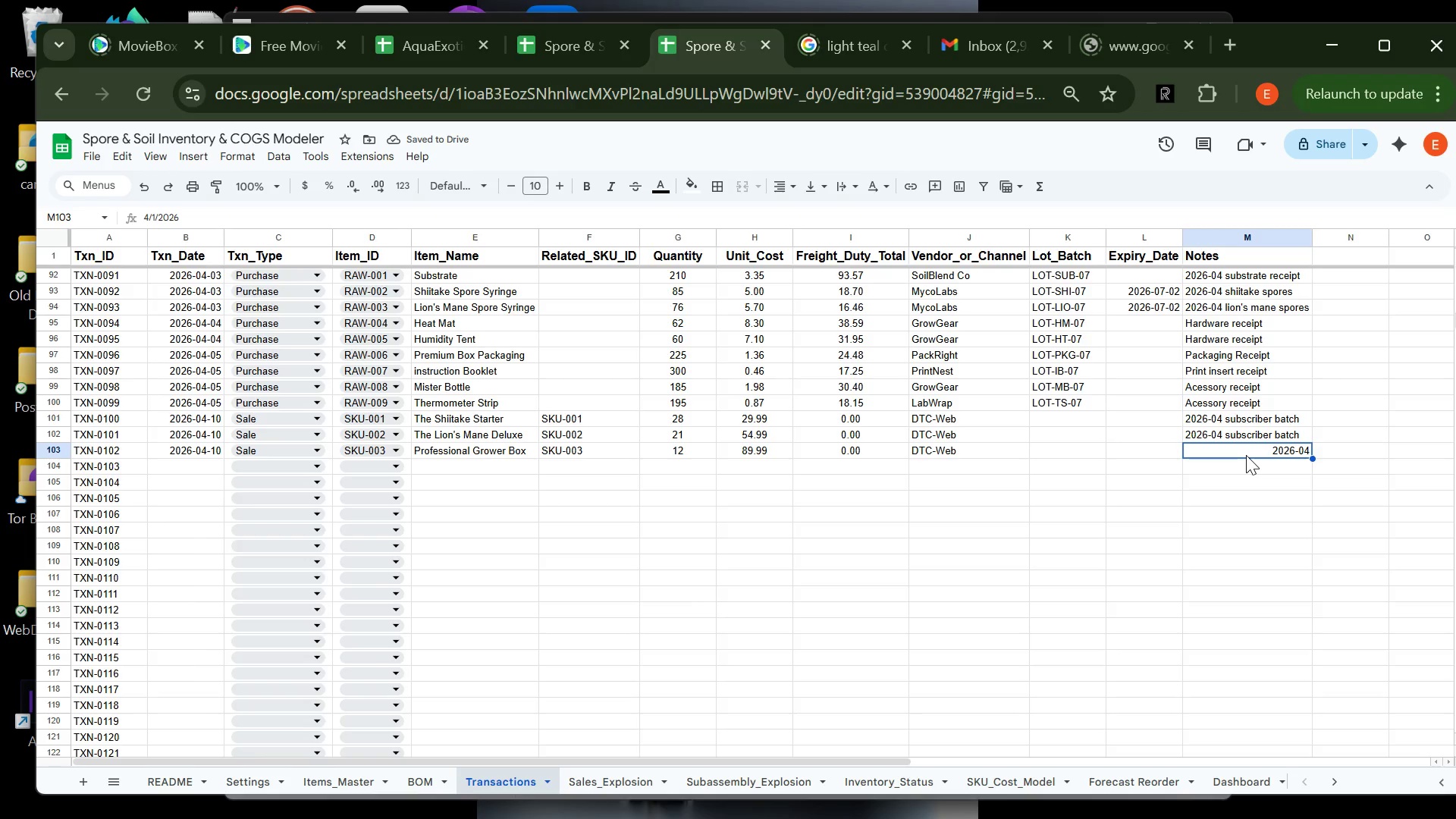 
double_click([1246, 455])
 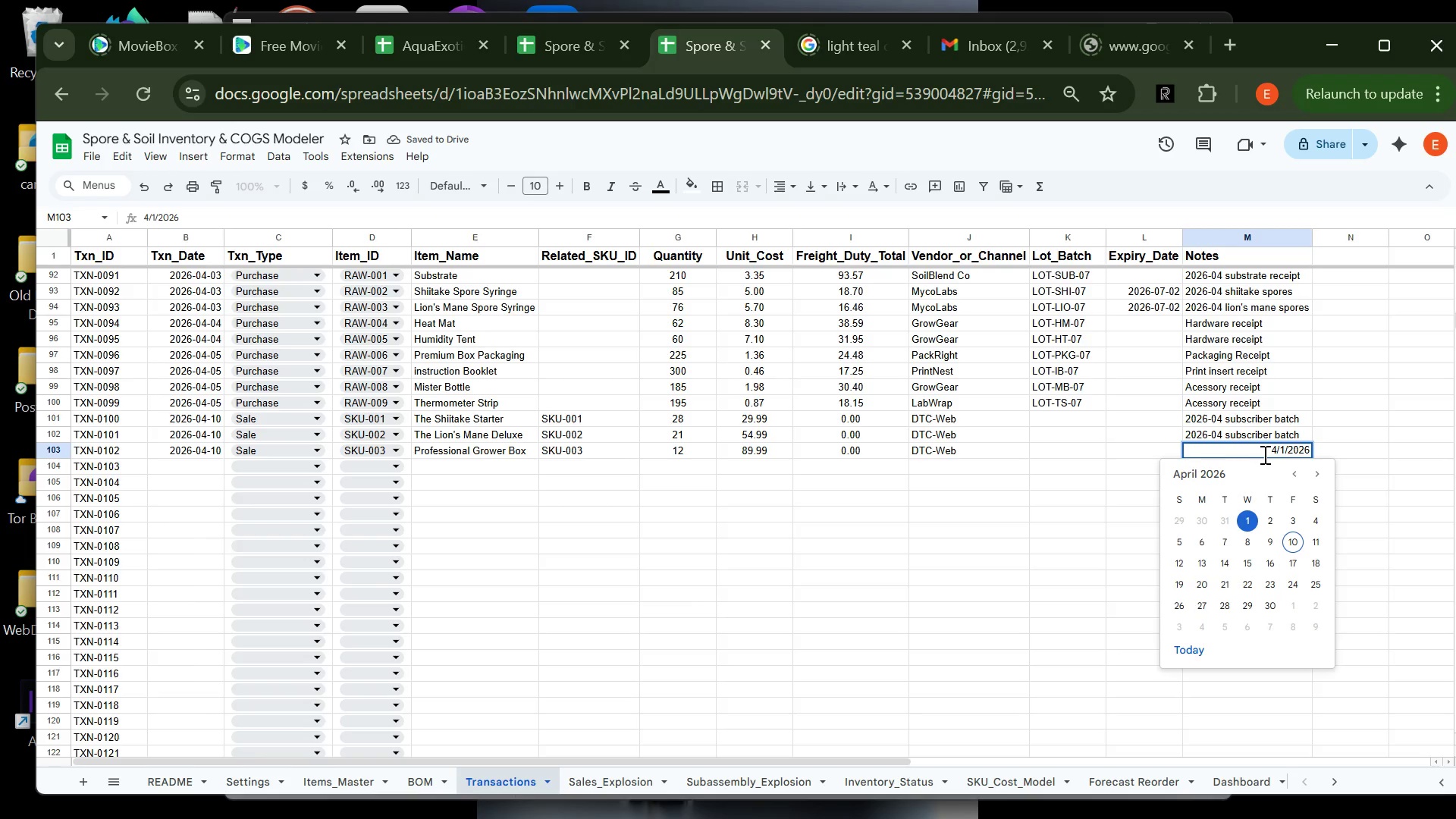 
left_click([1265, 453])
 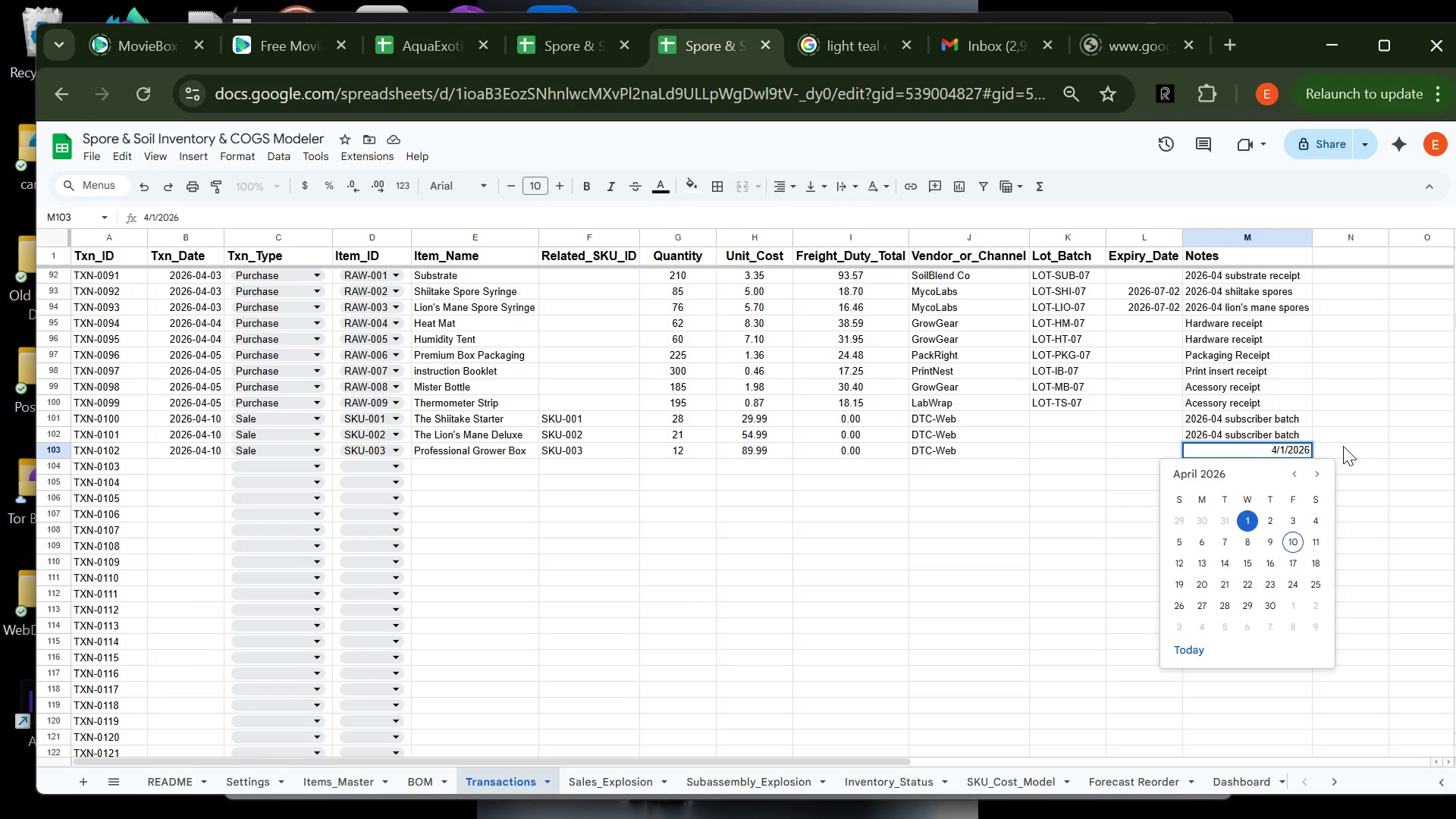 
left_click([1354, 441])
 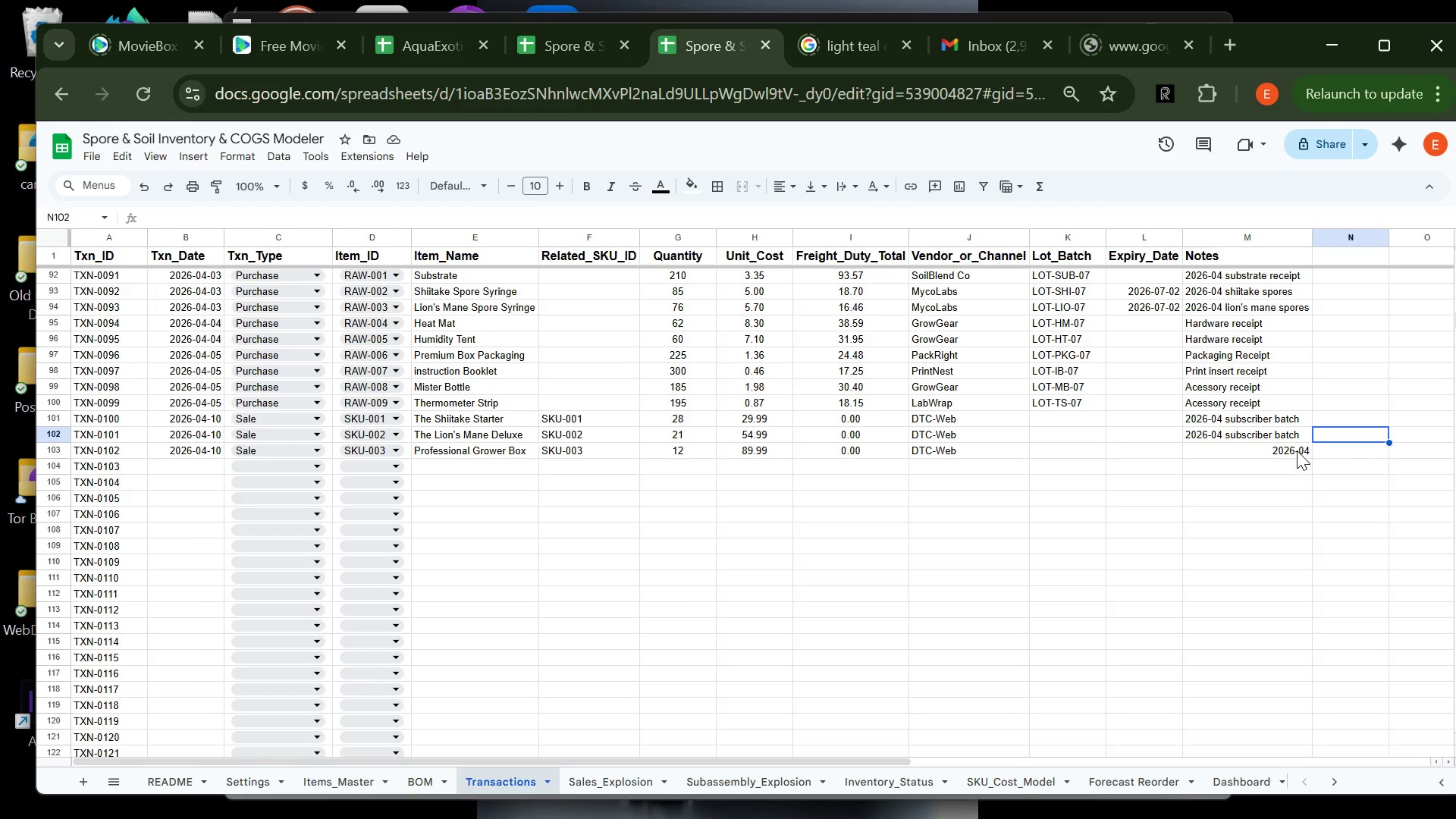 
left_click([1293, 450])
 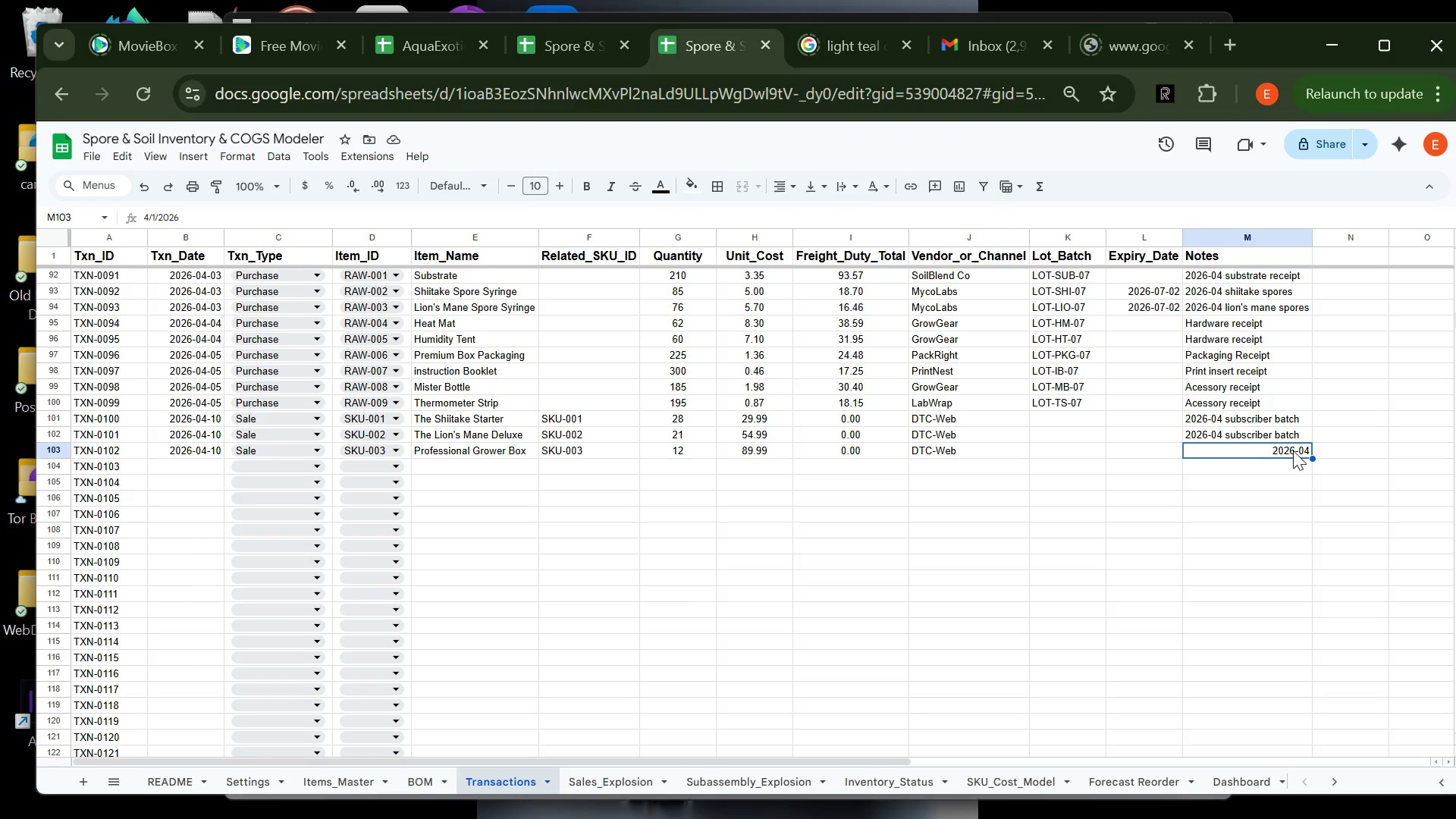 
key(Backspace)
type(2026-04 AU)
key(Backspace)
key(Backspace)
type(subscriber batch)
 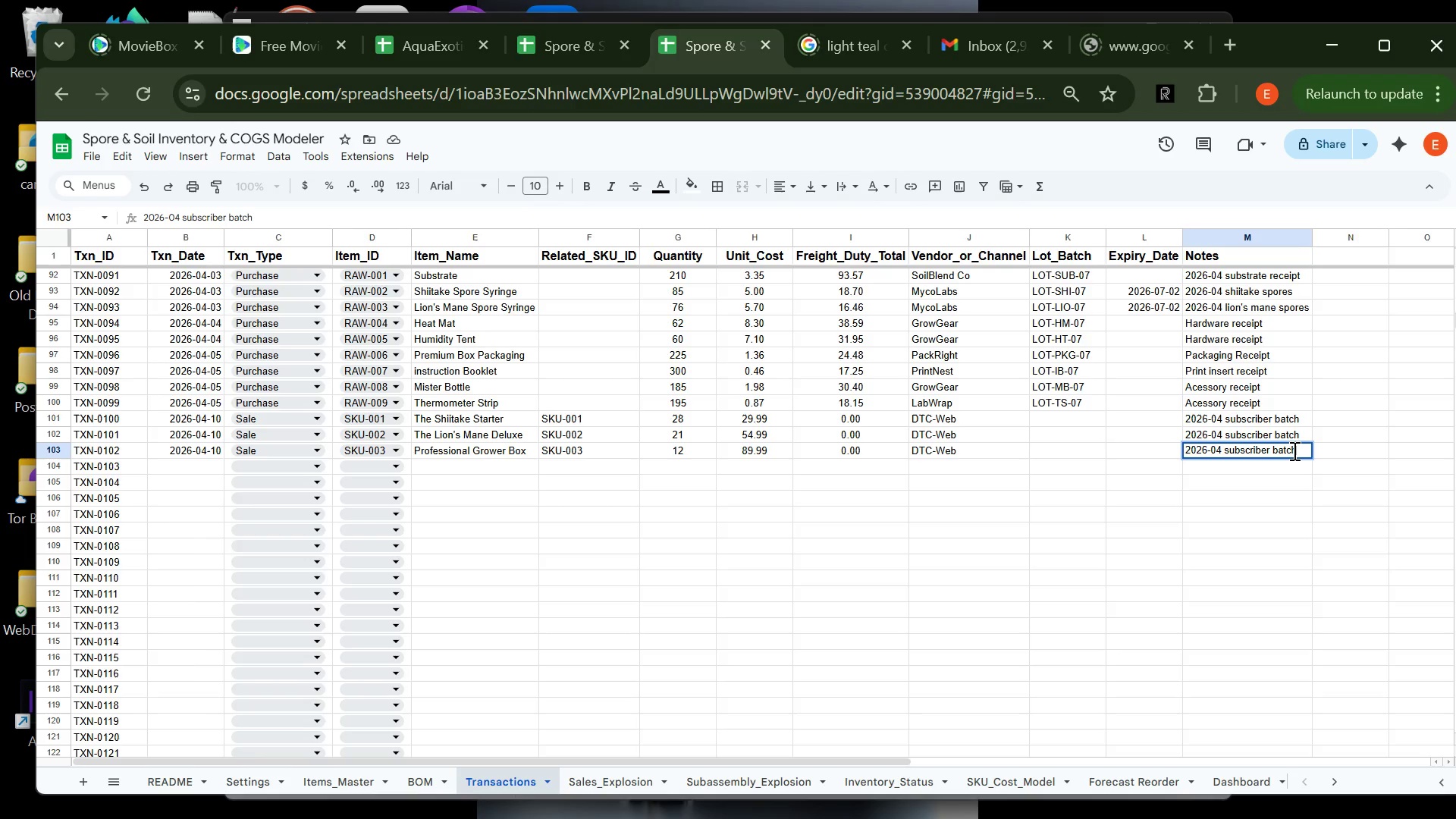 
key(Enter)
 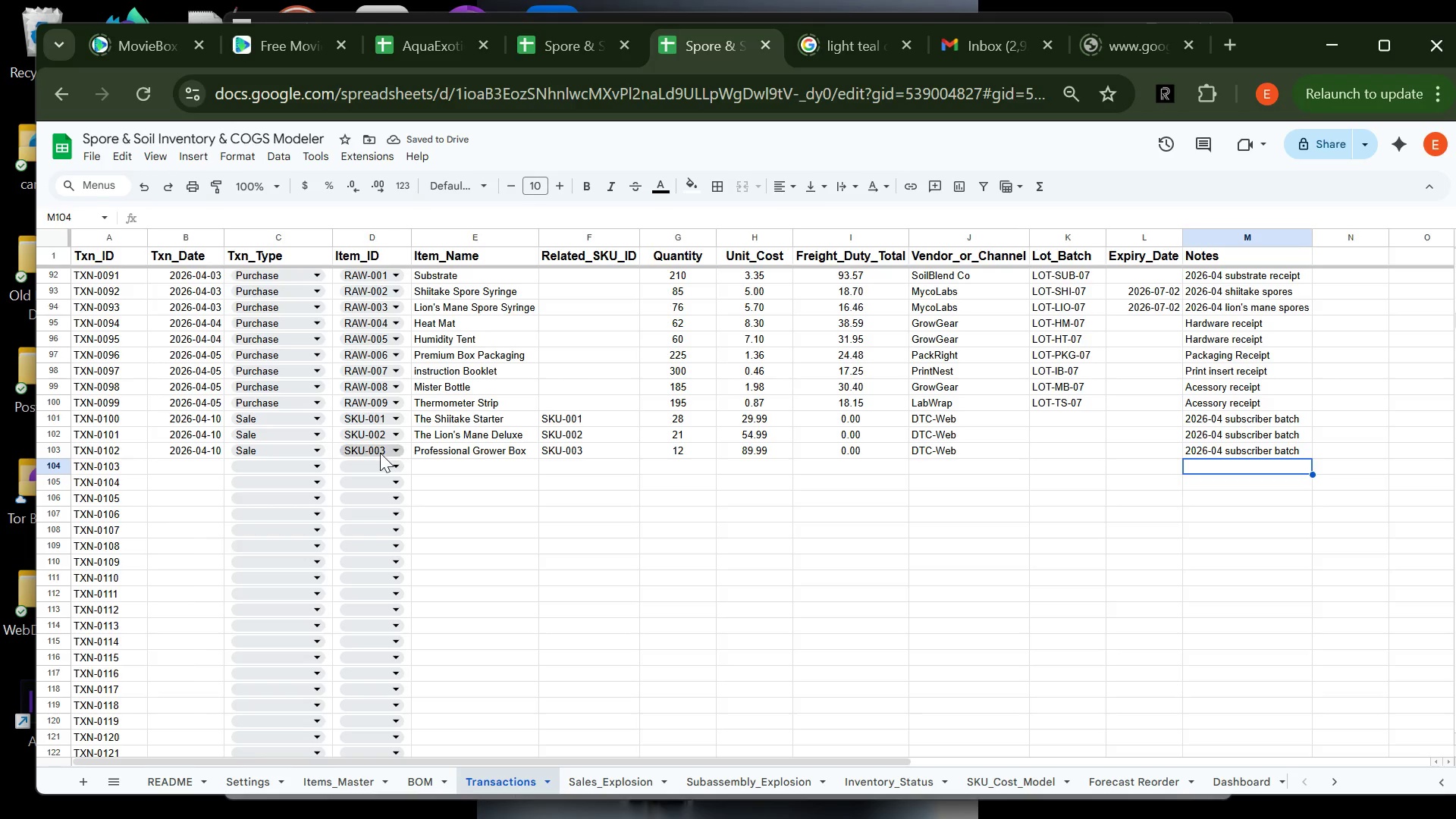 
wait(6.31)
 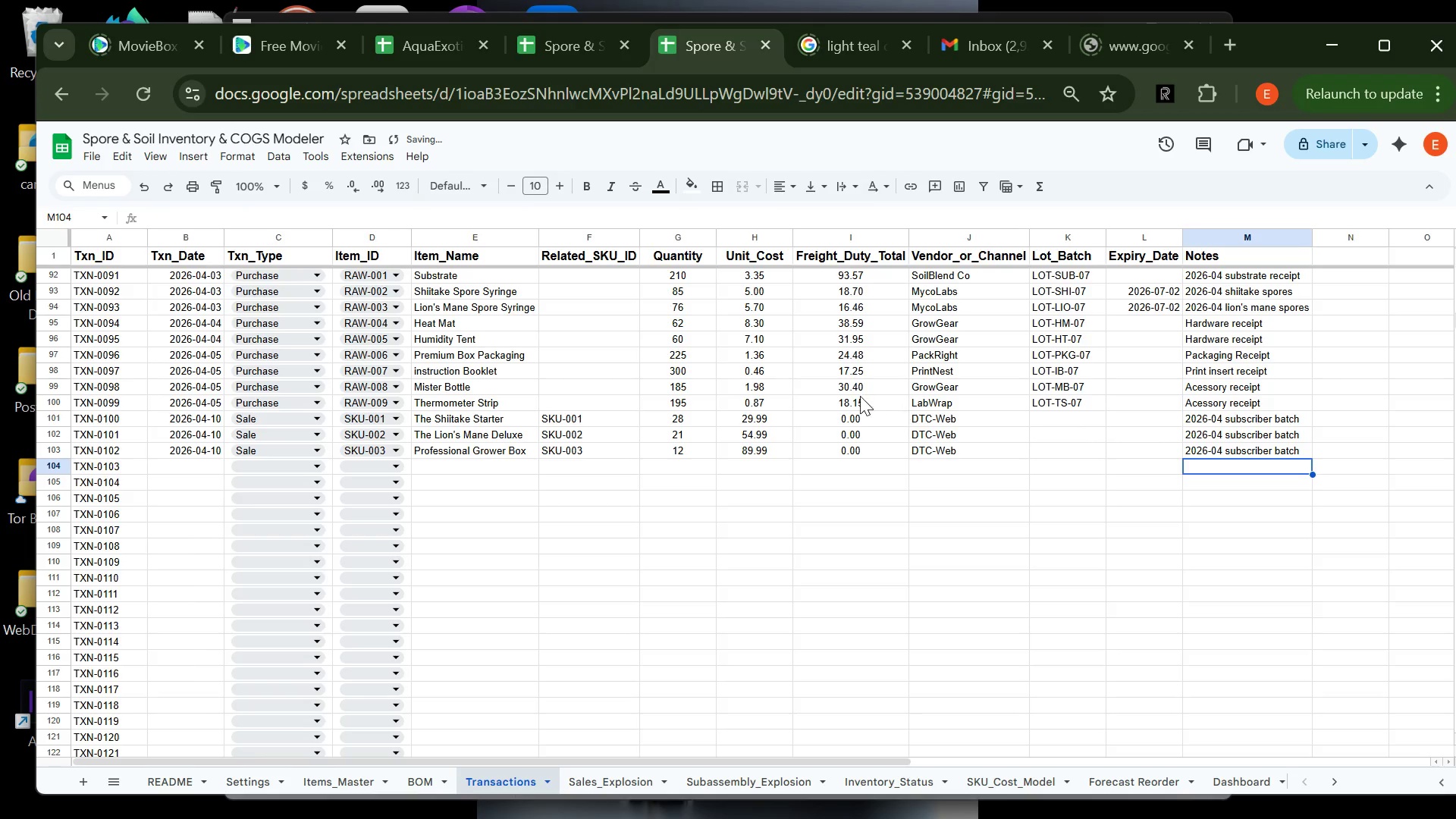 
left_click([184, 464])
 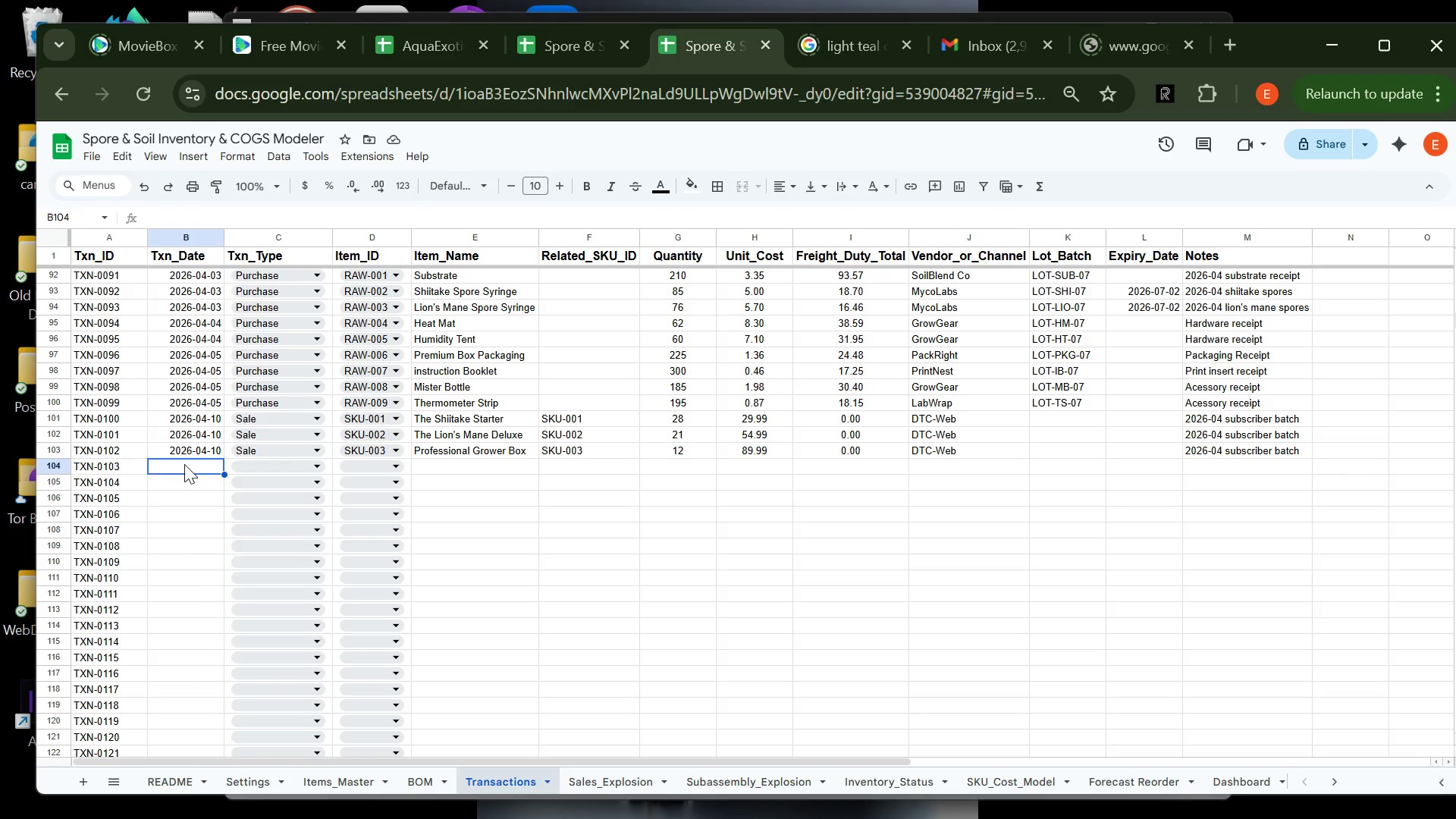 
type(2026-04-20)
 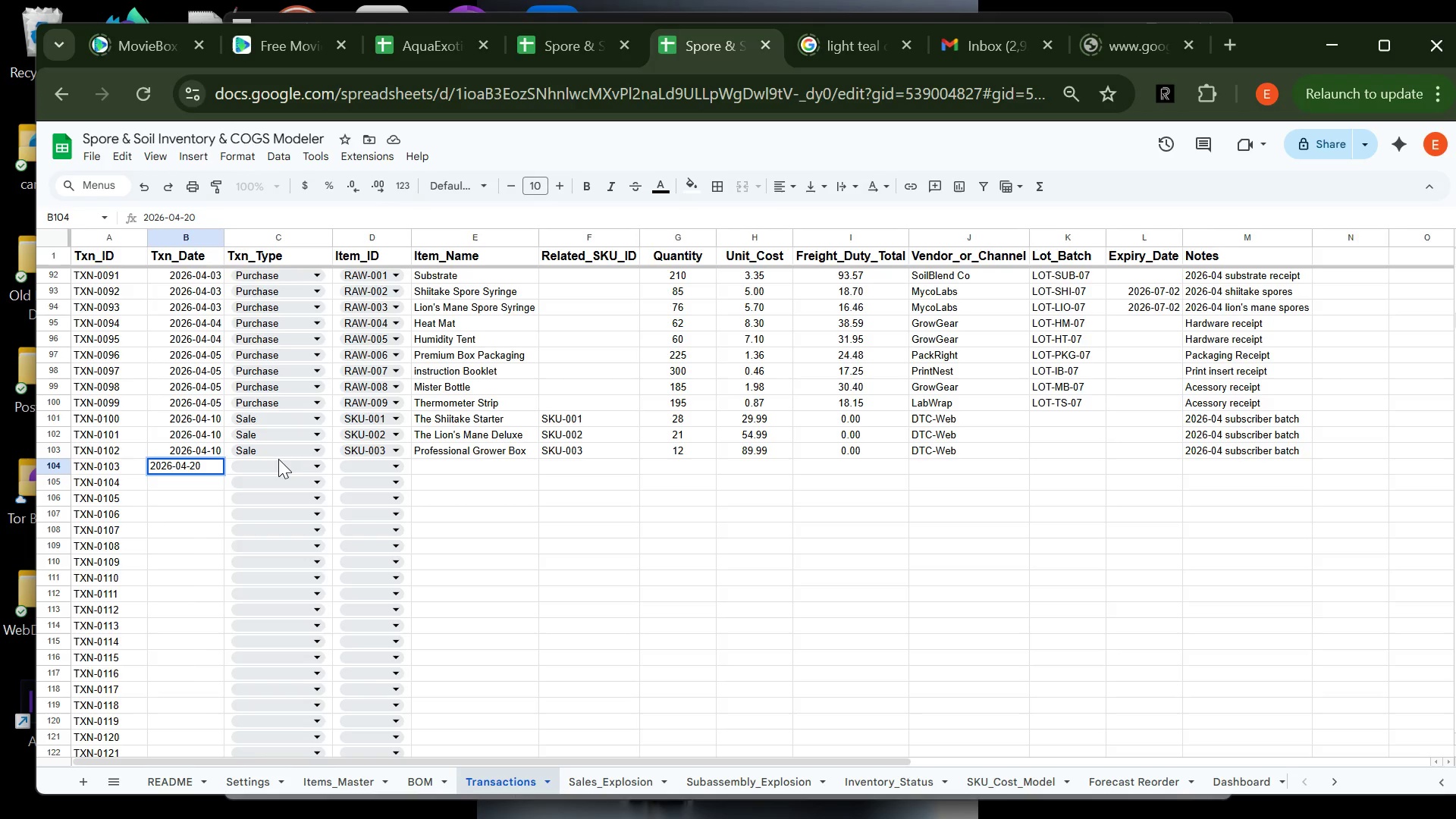 
left_click([293, 464])
 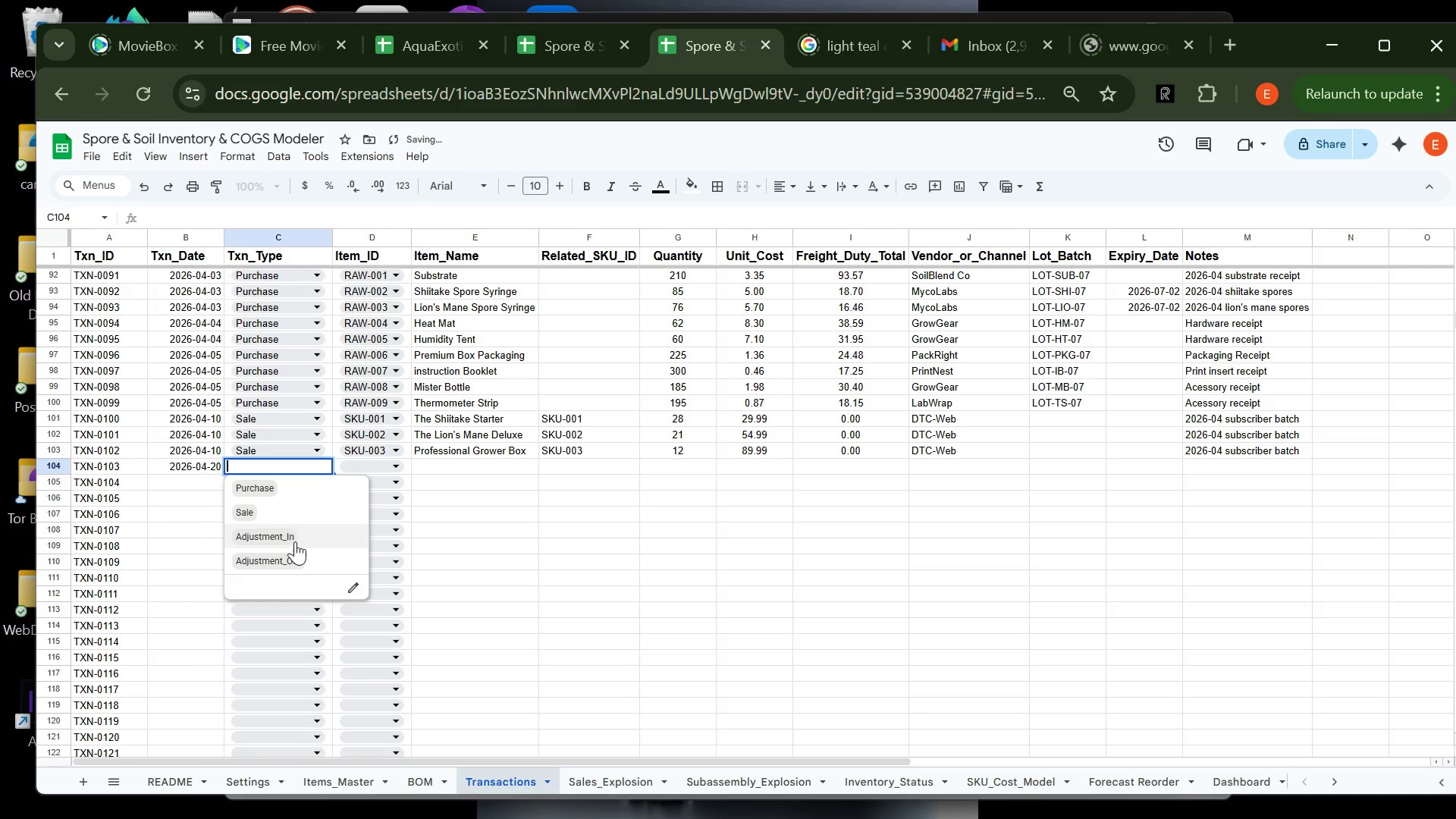 
left_click([309, 561])
 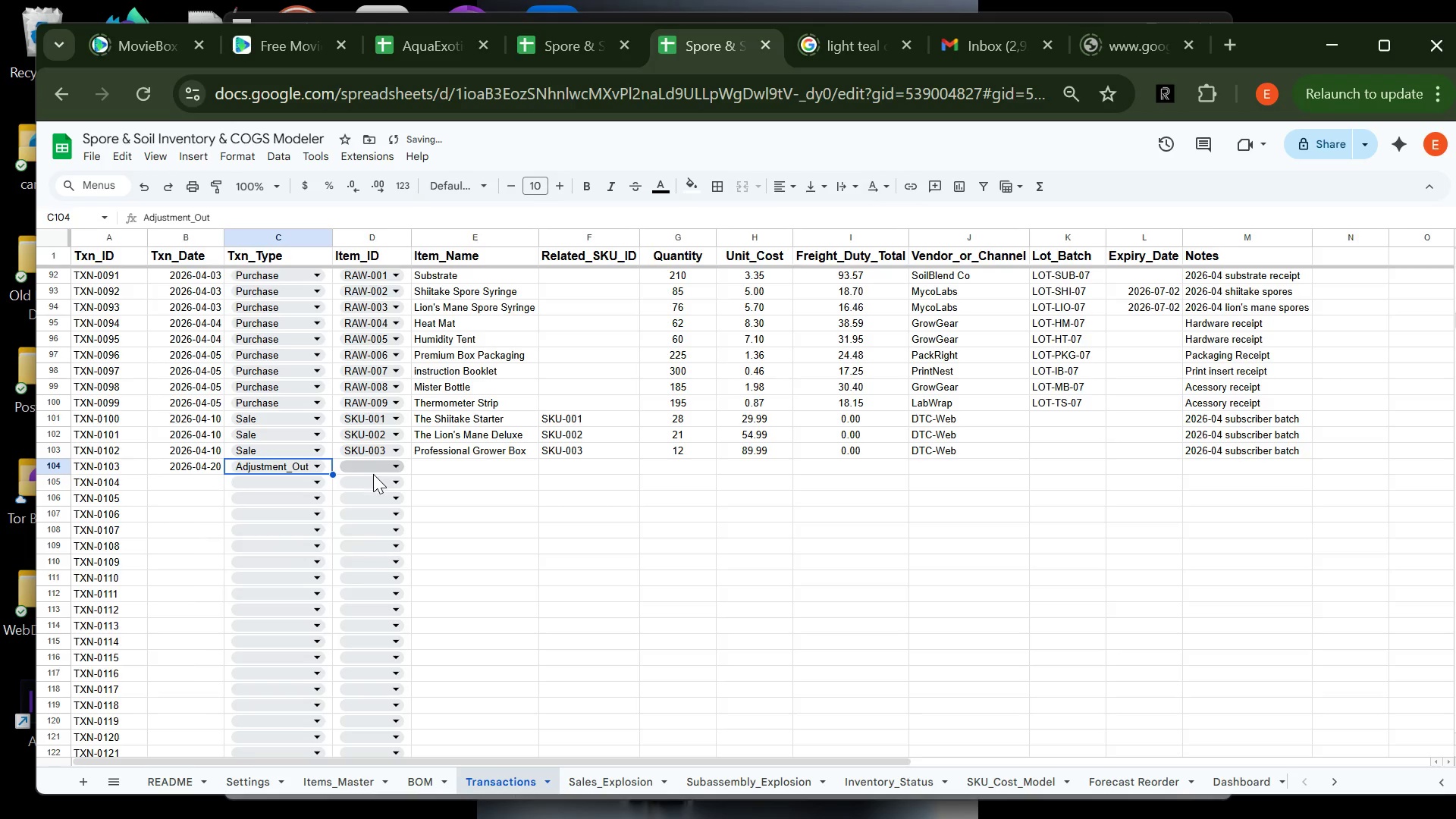 
left_click([372, 479])
 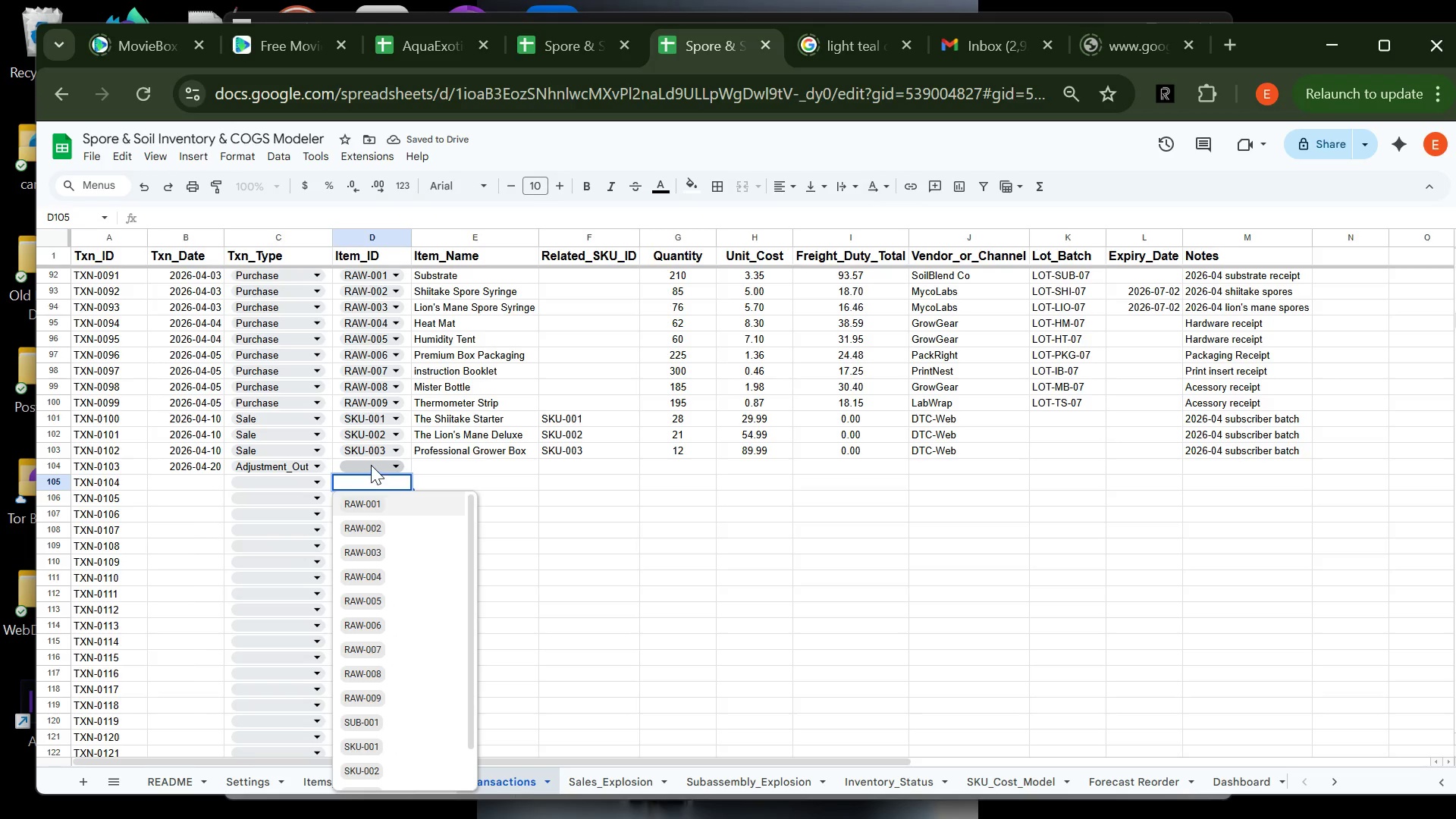 
left_click([371, 465])
 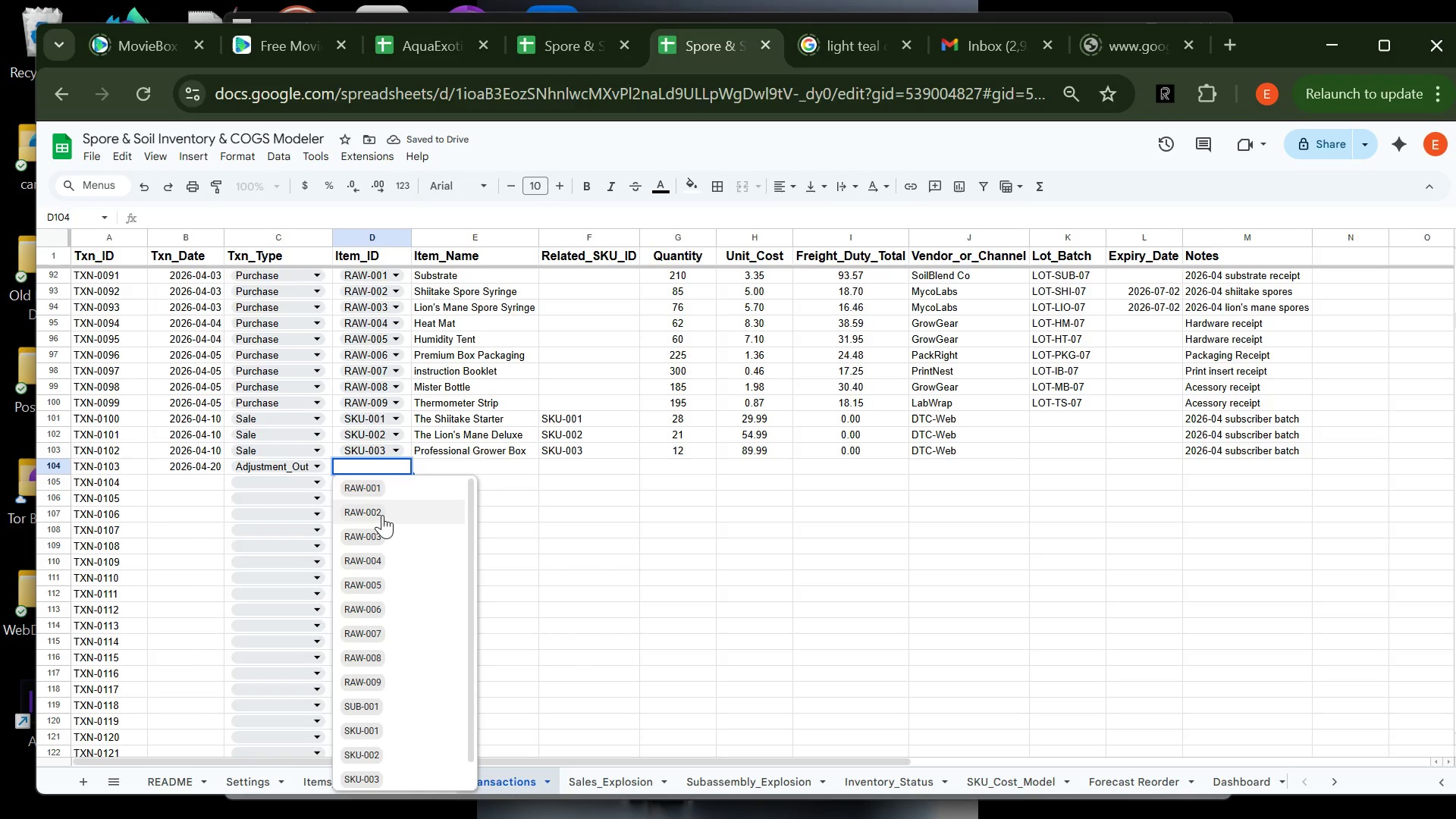 
left_click([384, 513])
 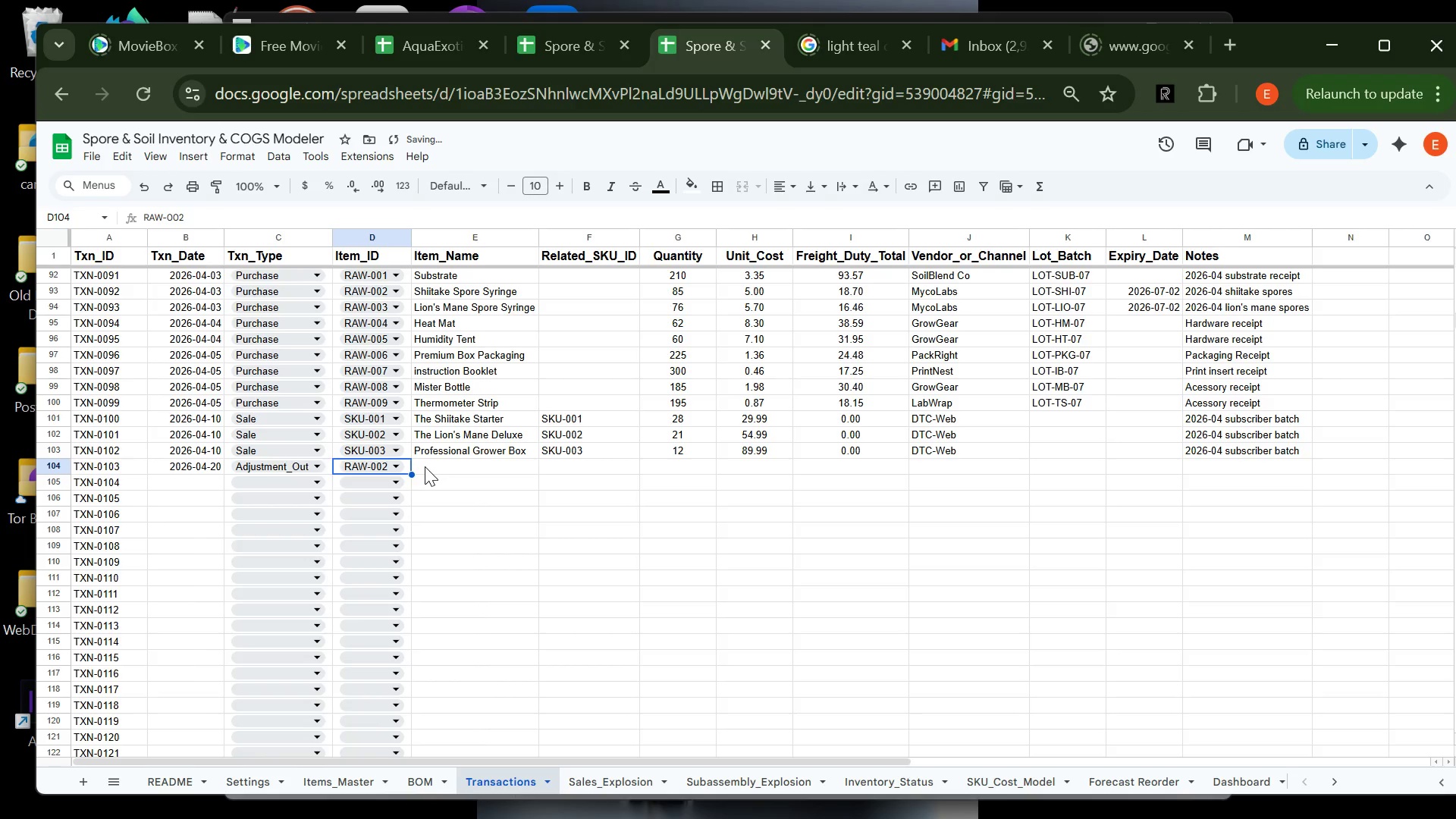 
left_click([425, 466])
 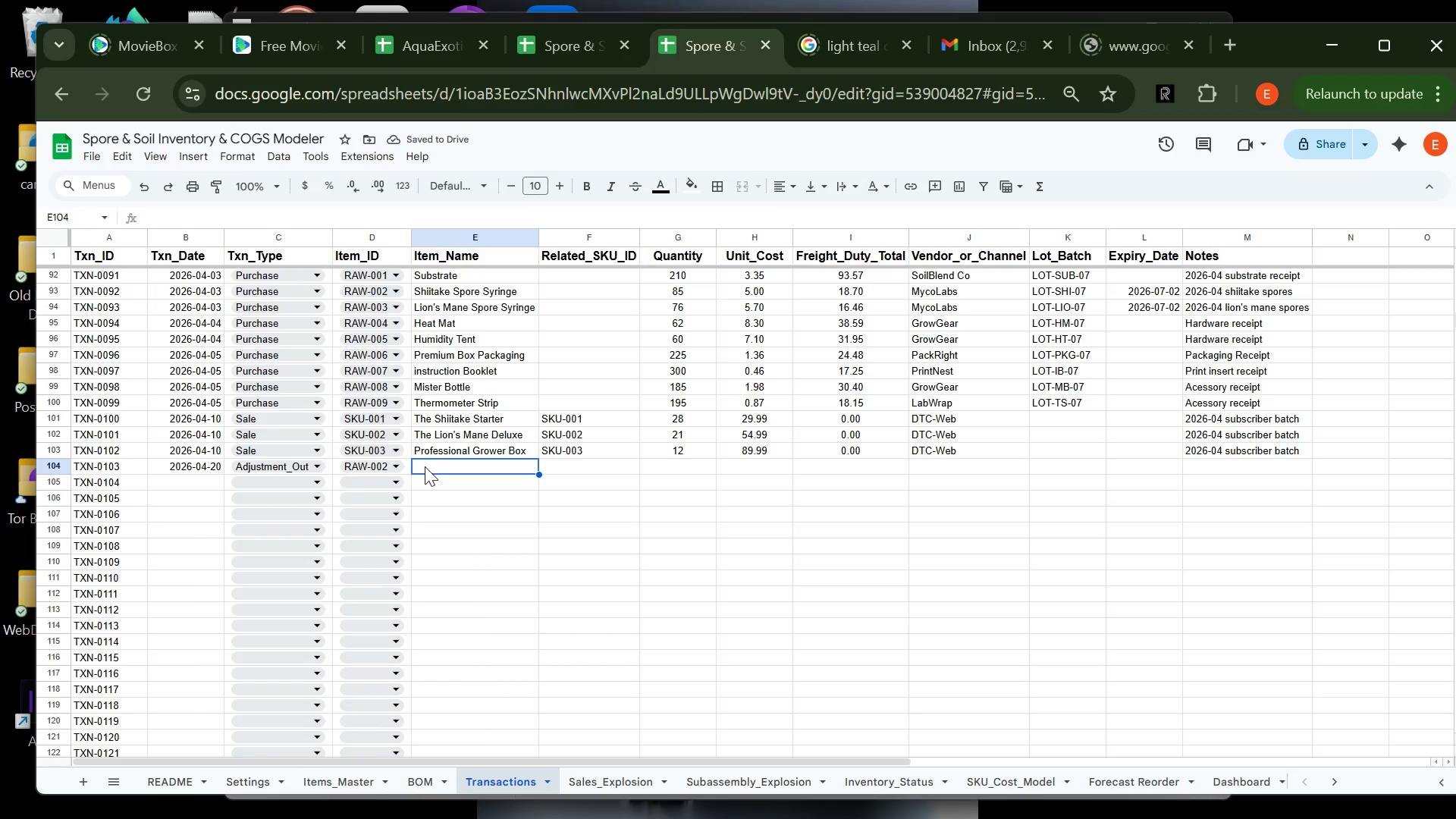 
type(Shiii)
key(Backspace)
key(Backspace)
key(Backspace)
type(ii)
key(Tab)
 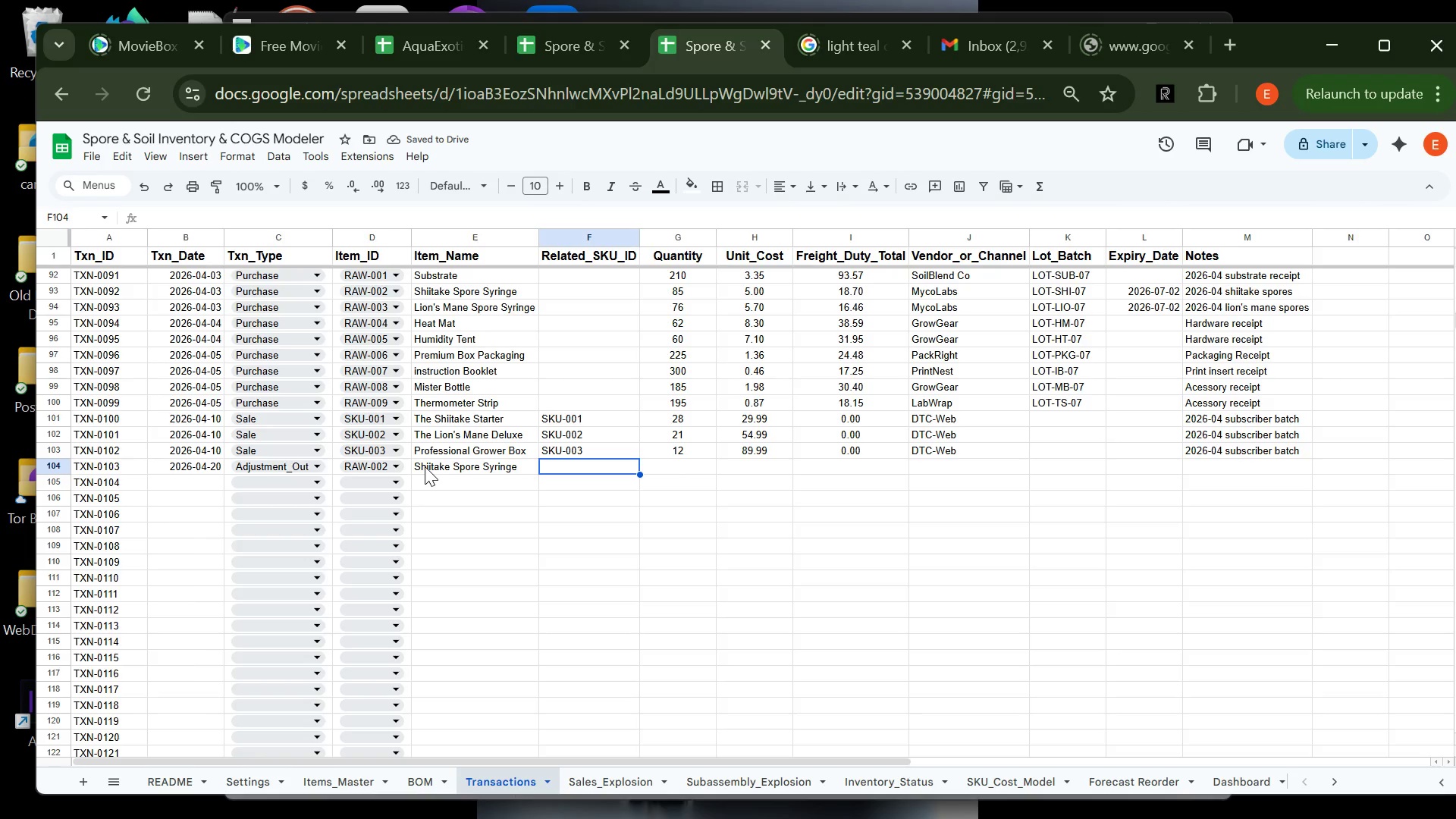 
key(Tab)
 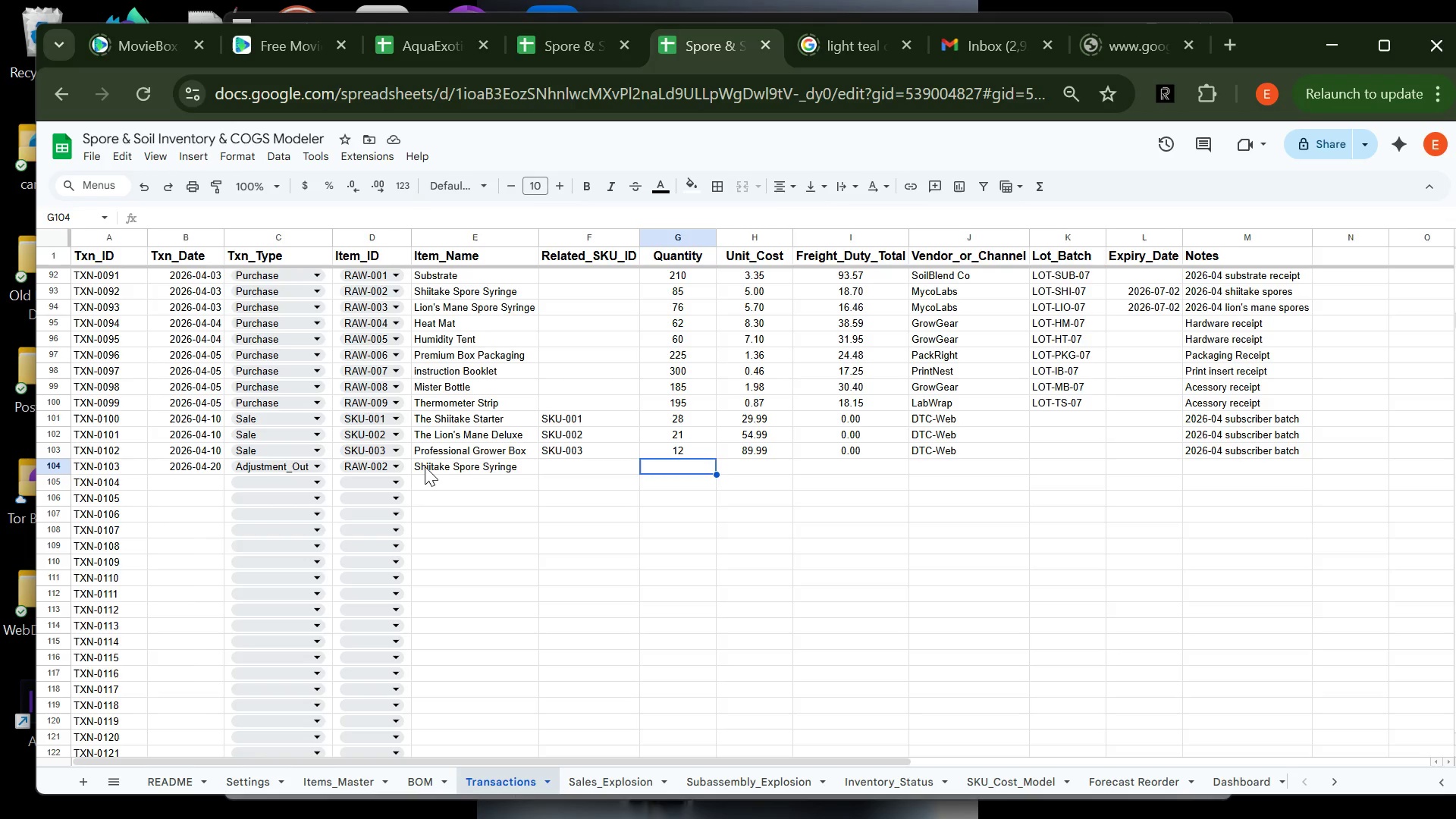 
key(3)
 